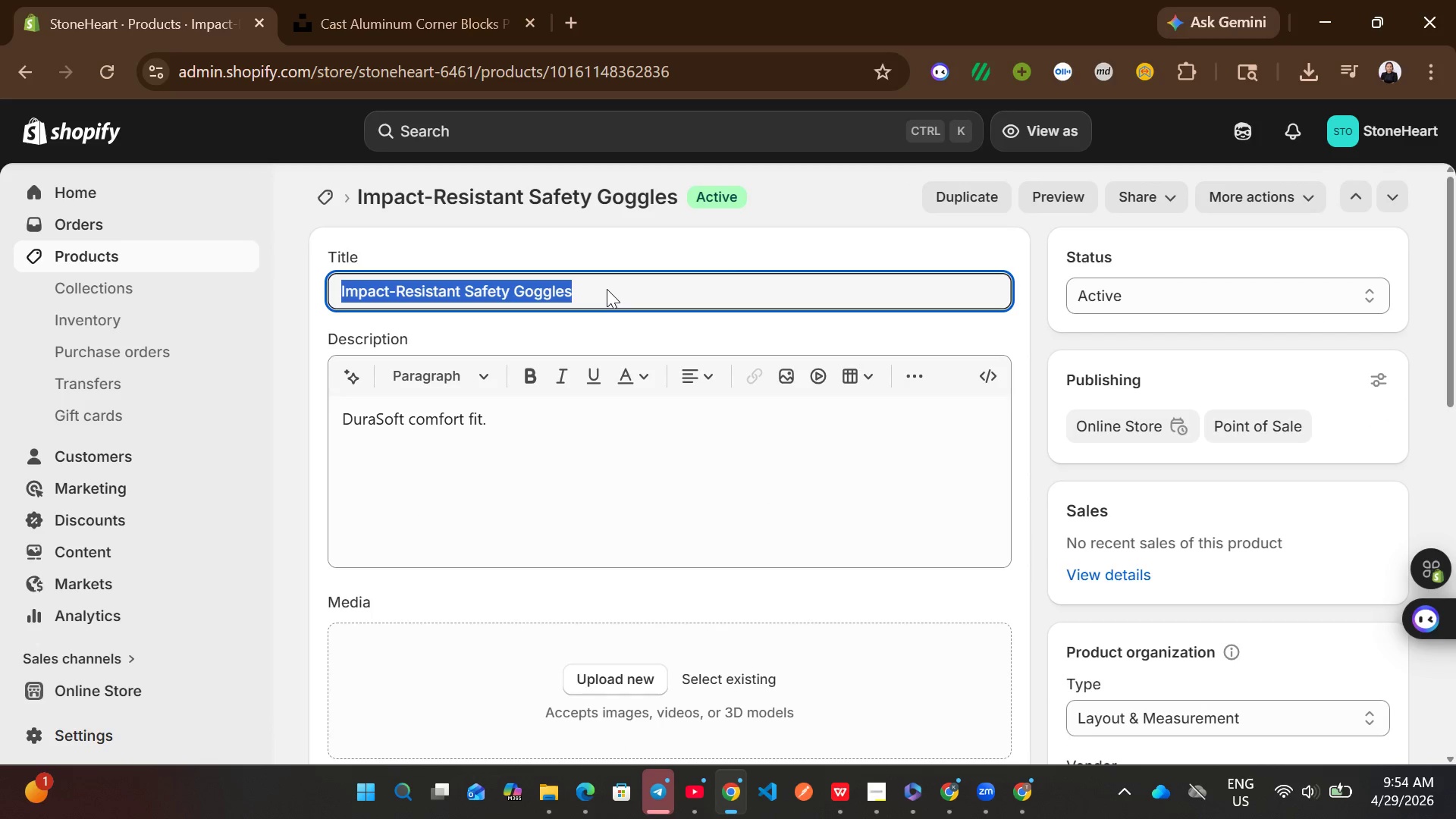 
key(Control+C)
 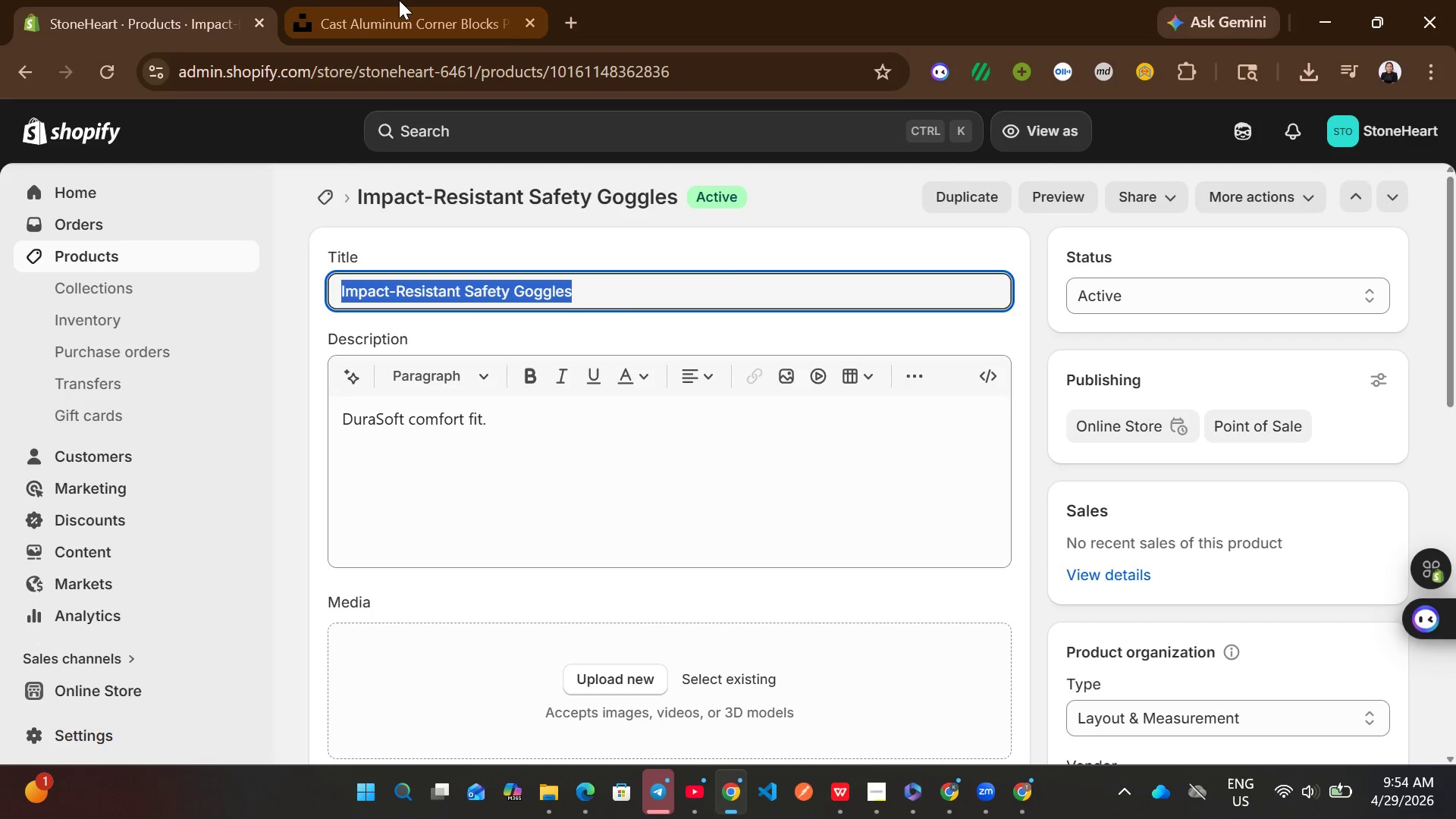 
left_click([399, 0])
 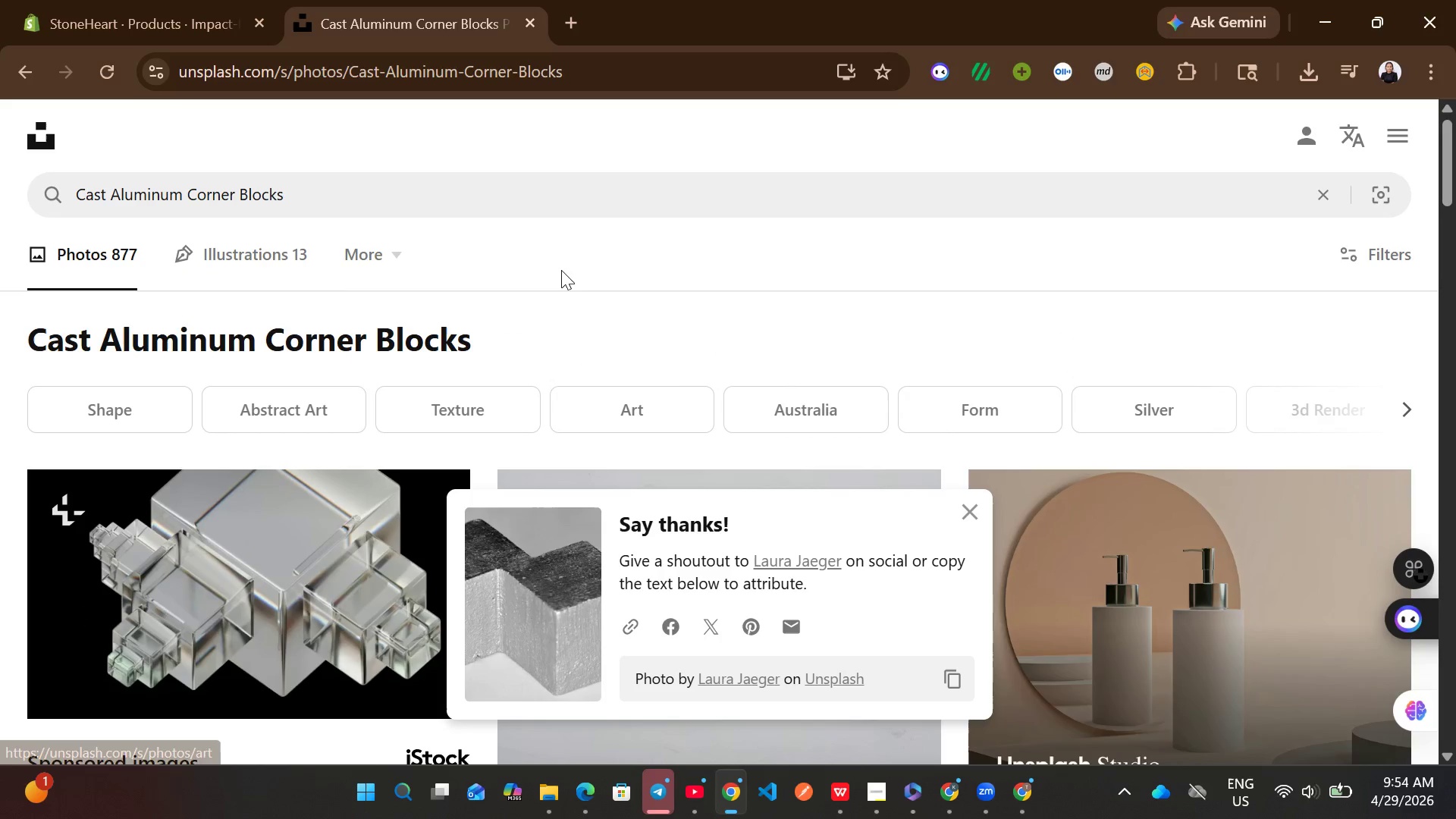 
left_click([507, 177])
 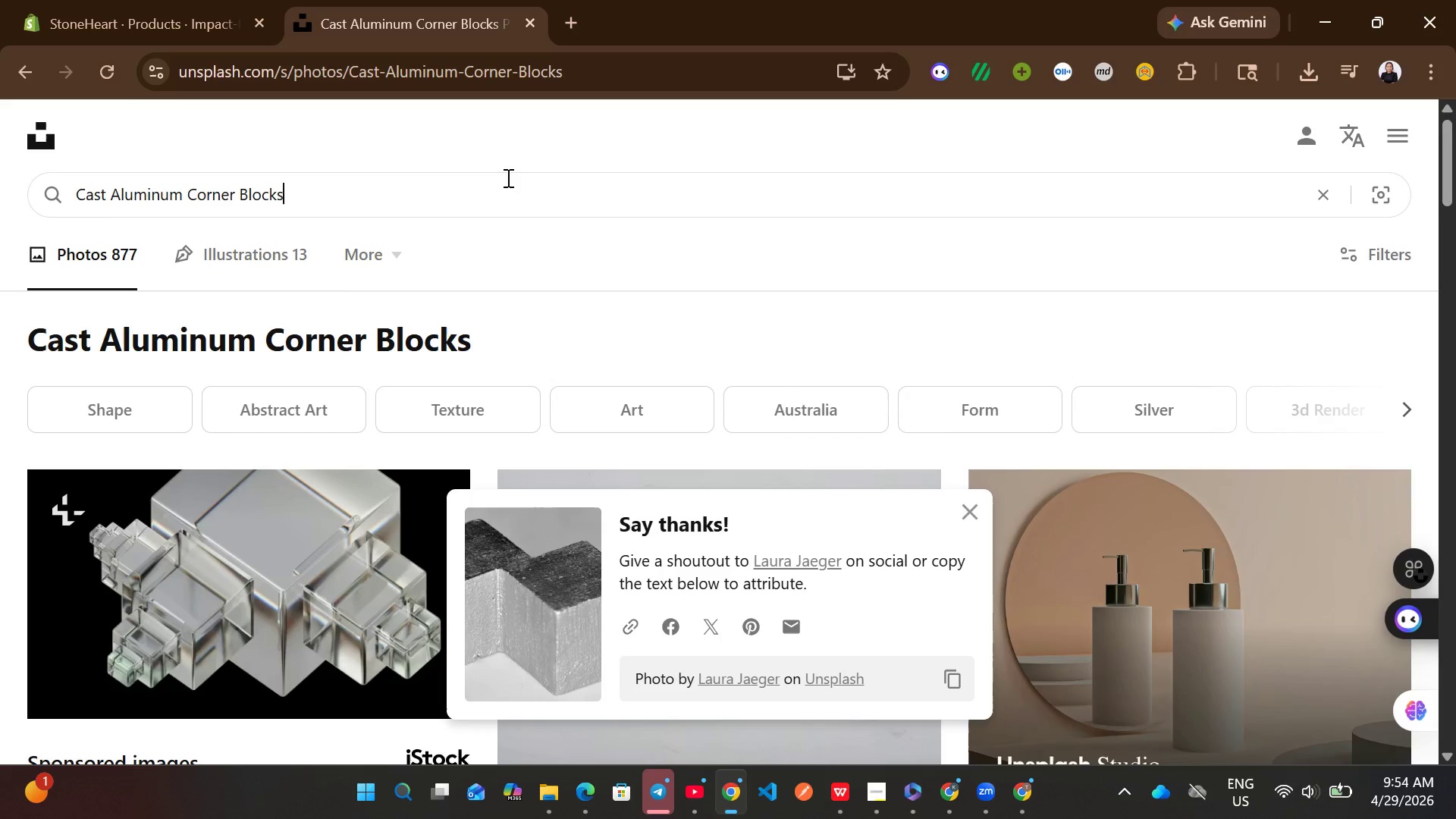 
key(Control+ControlLeft)
 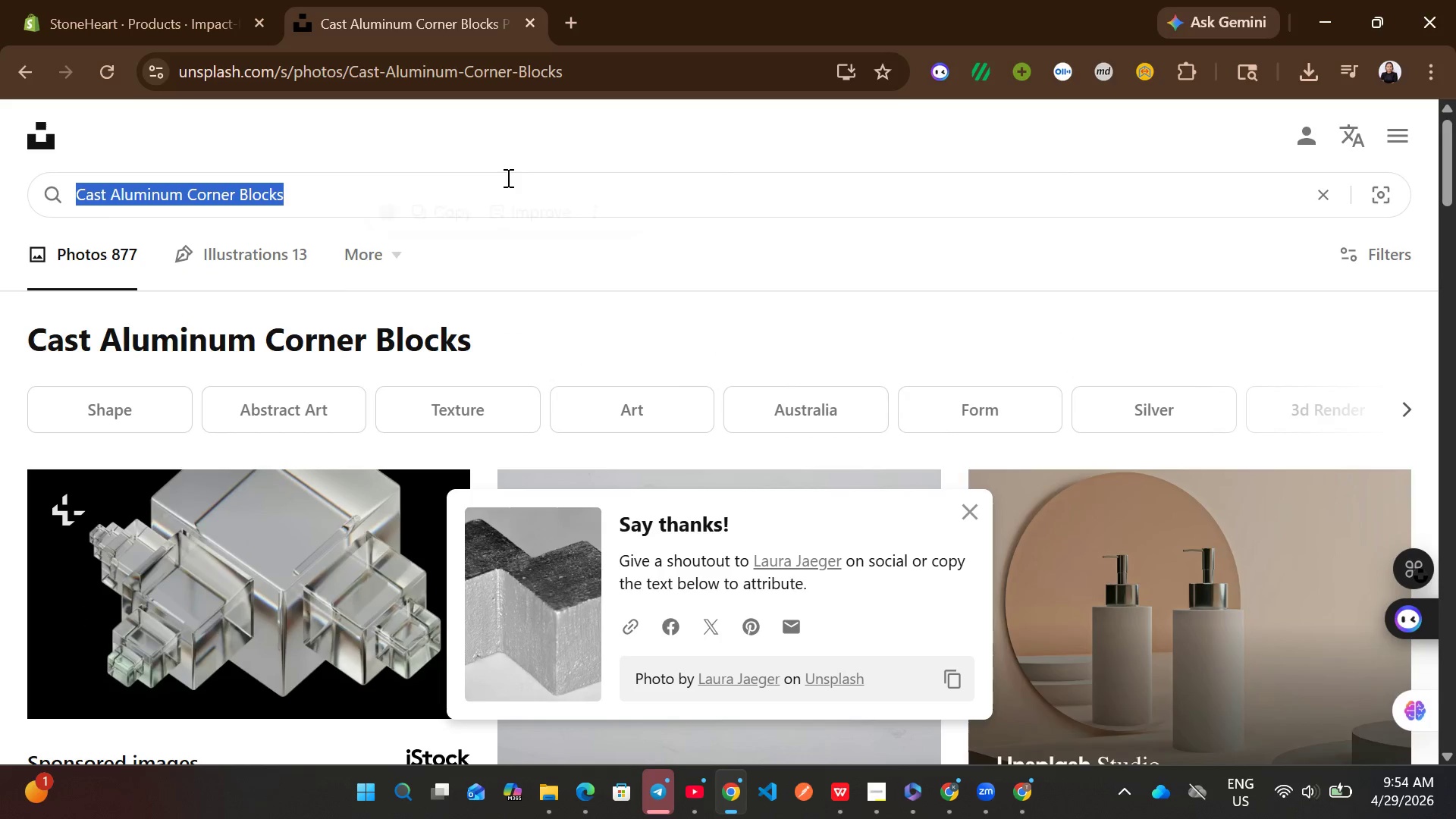 
key(Control+A)
 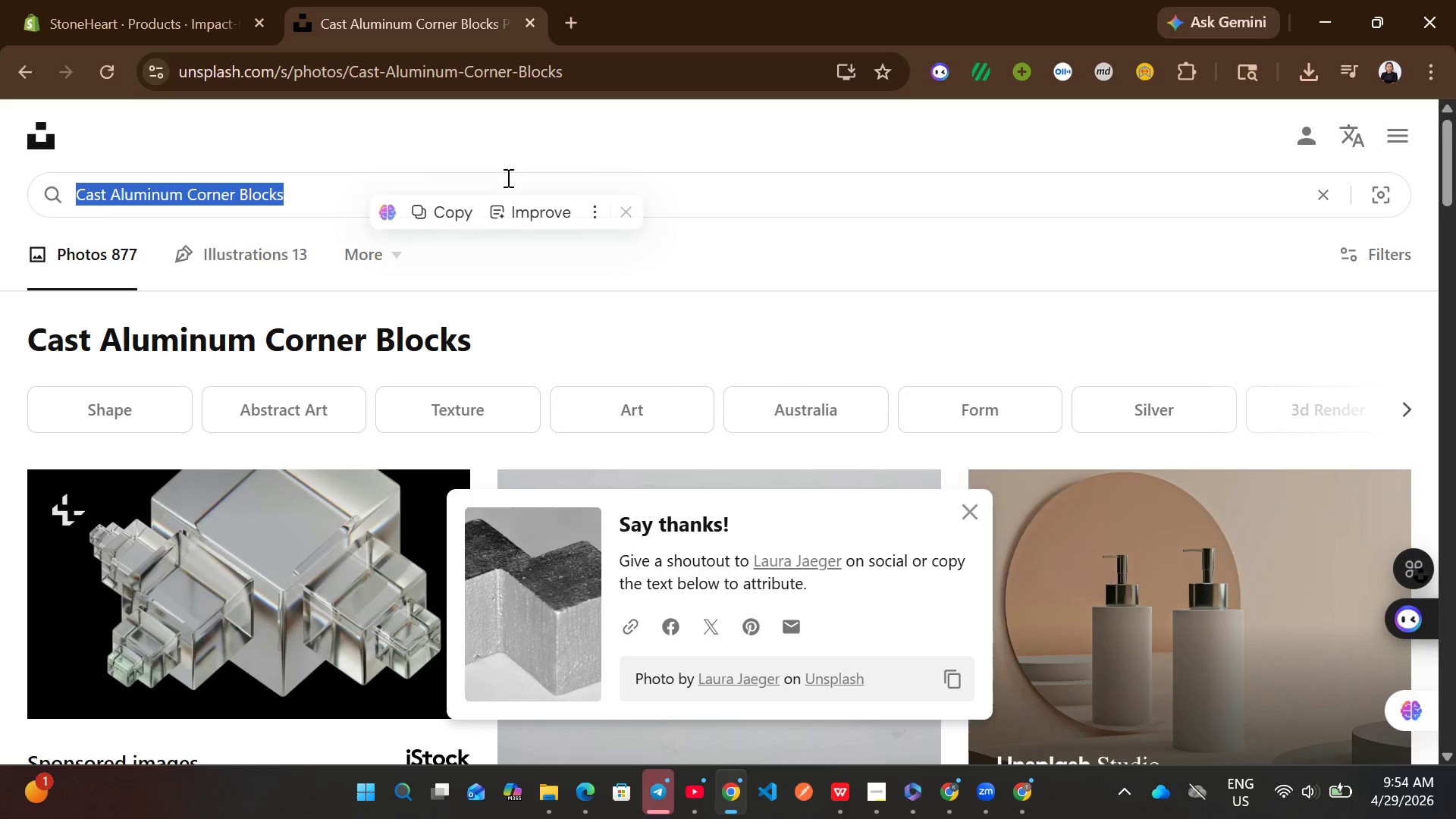 
key(Control+ControlLeft)
 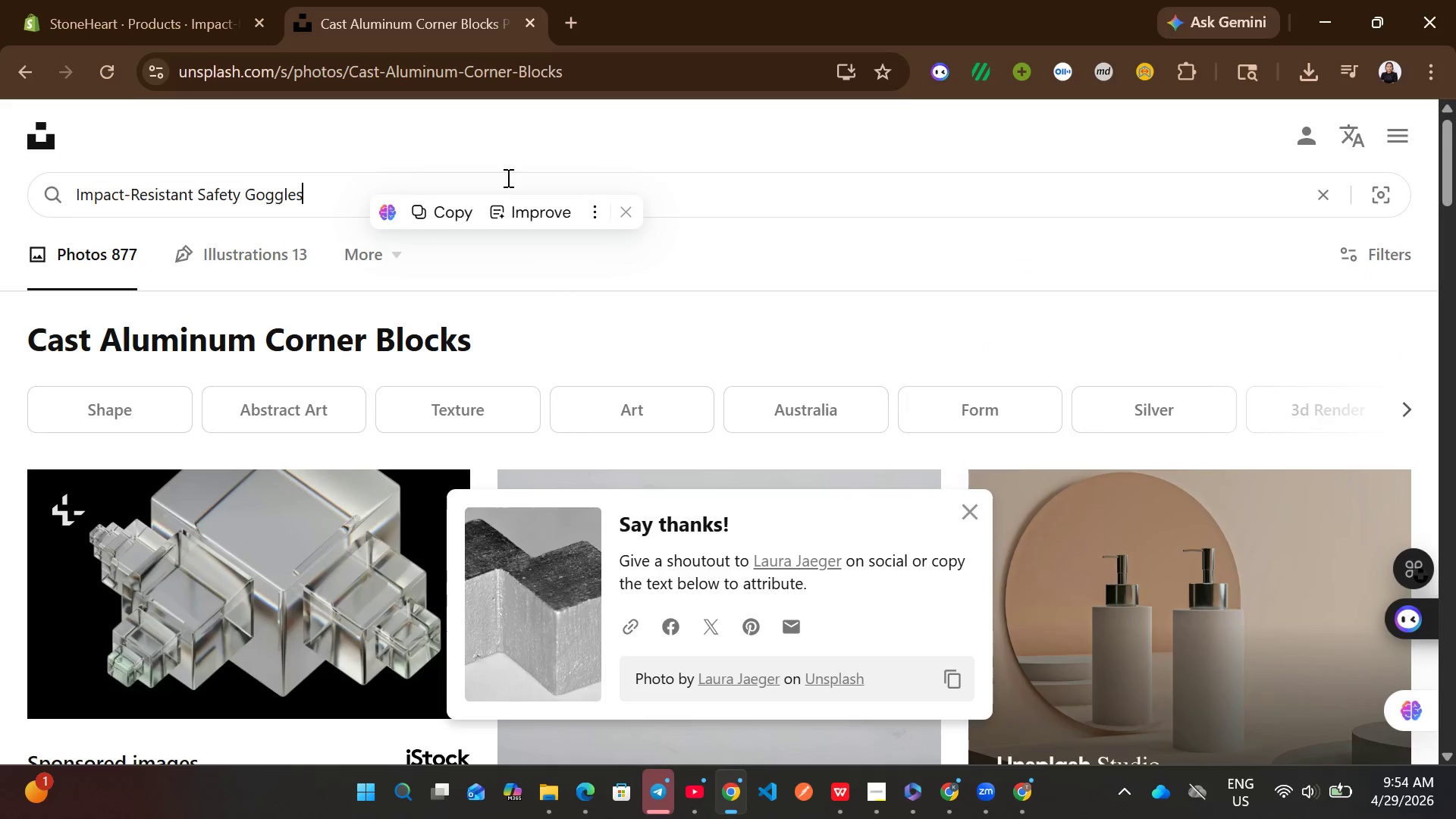 
key(Control+V)
 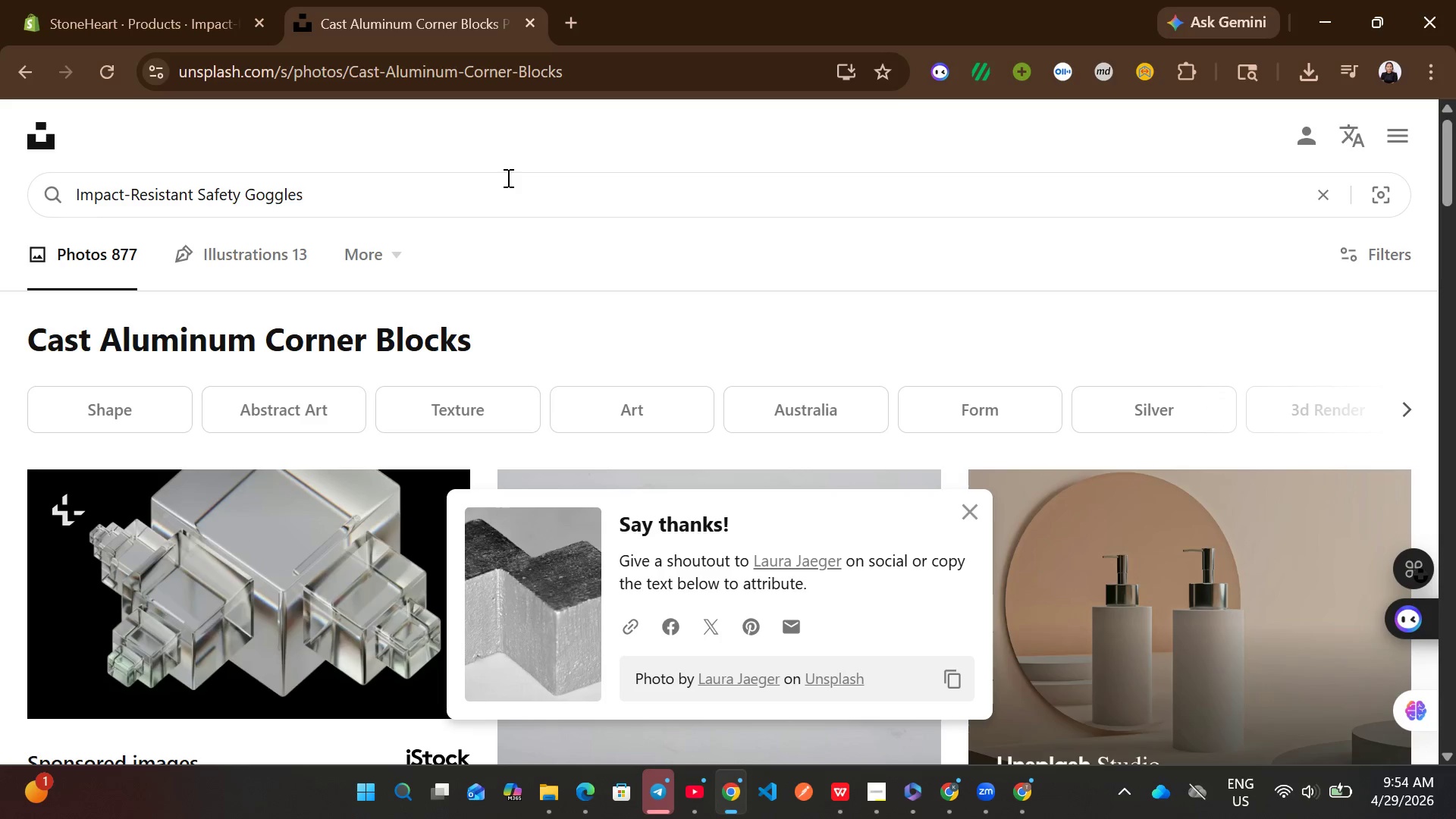 
key(Enter)
 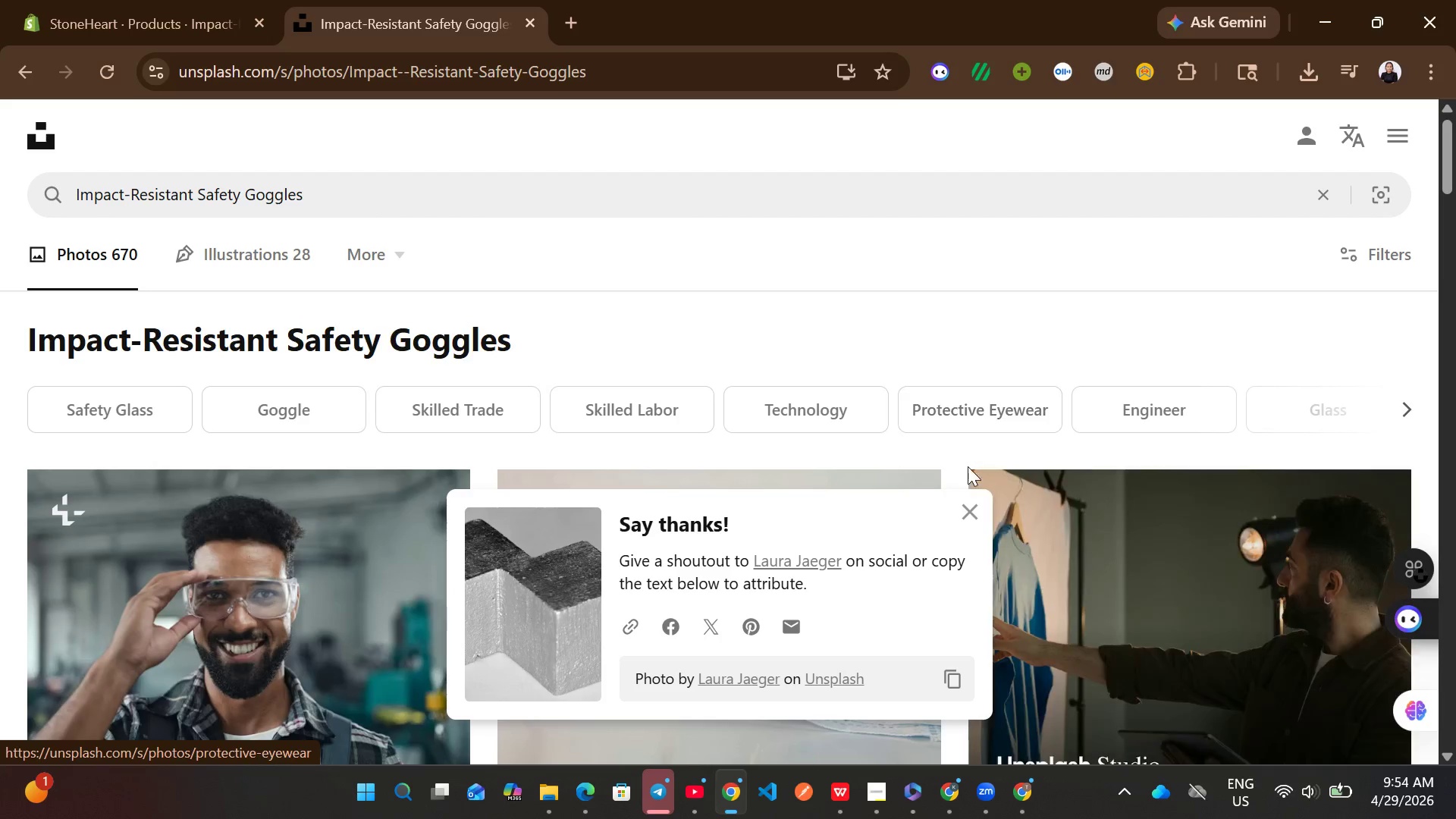 
left_click([965, 496])
 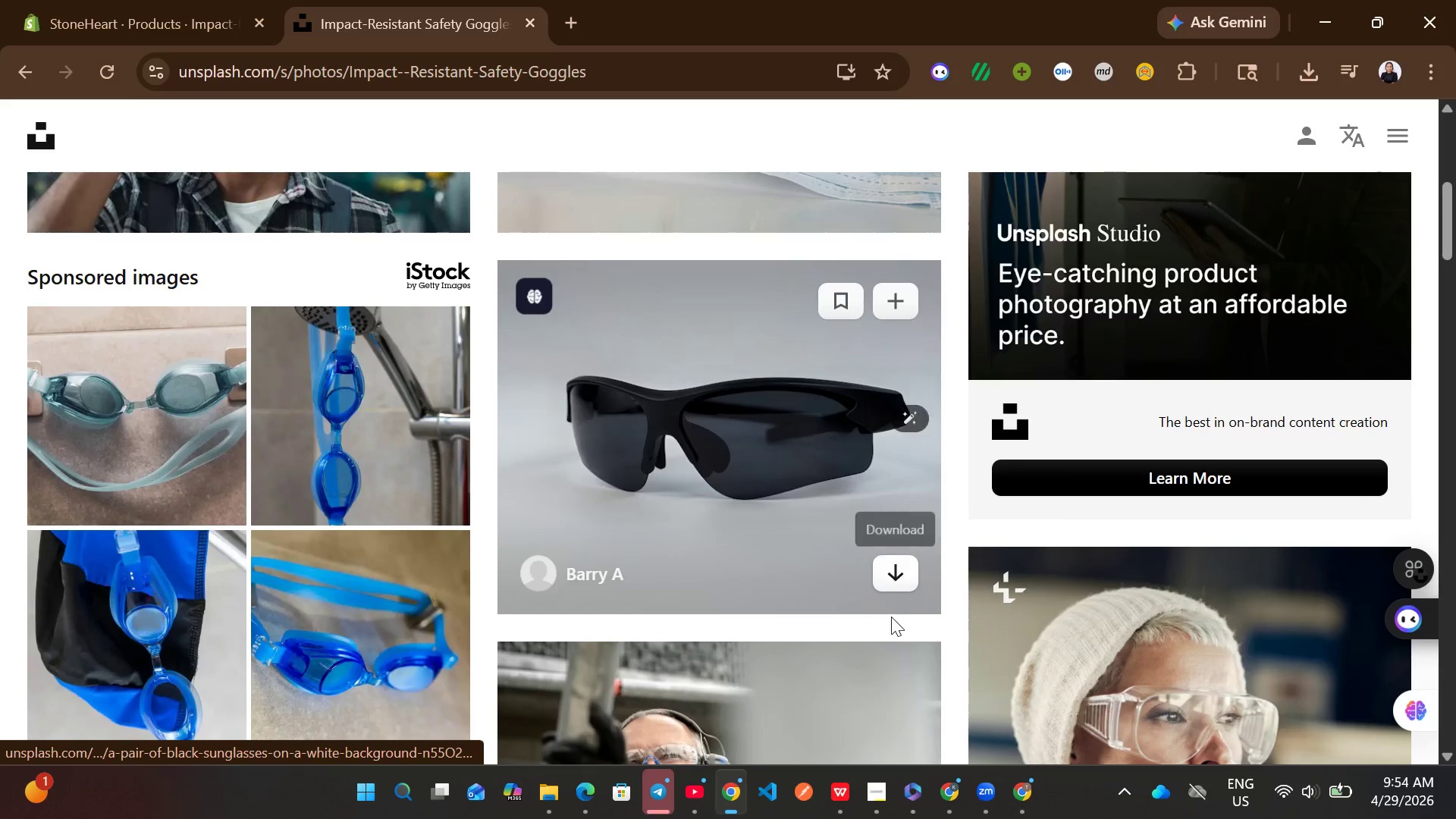 
left_click([902, 560])
 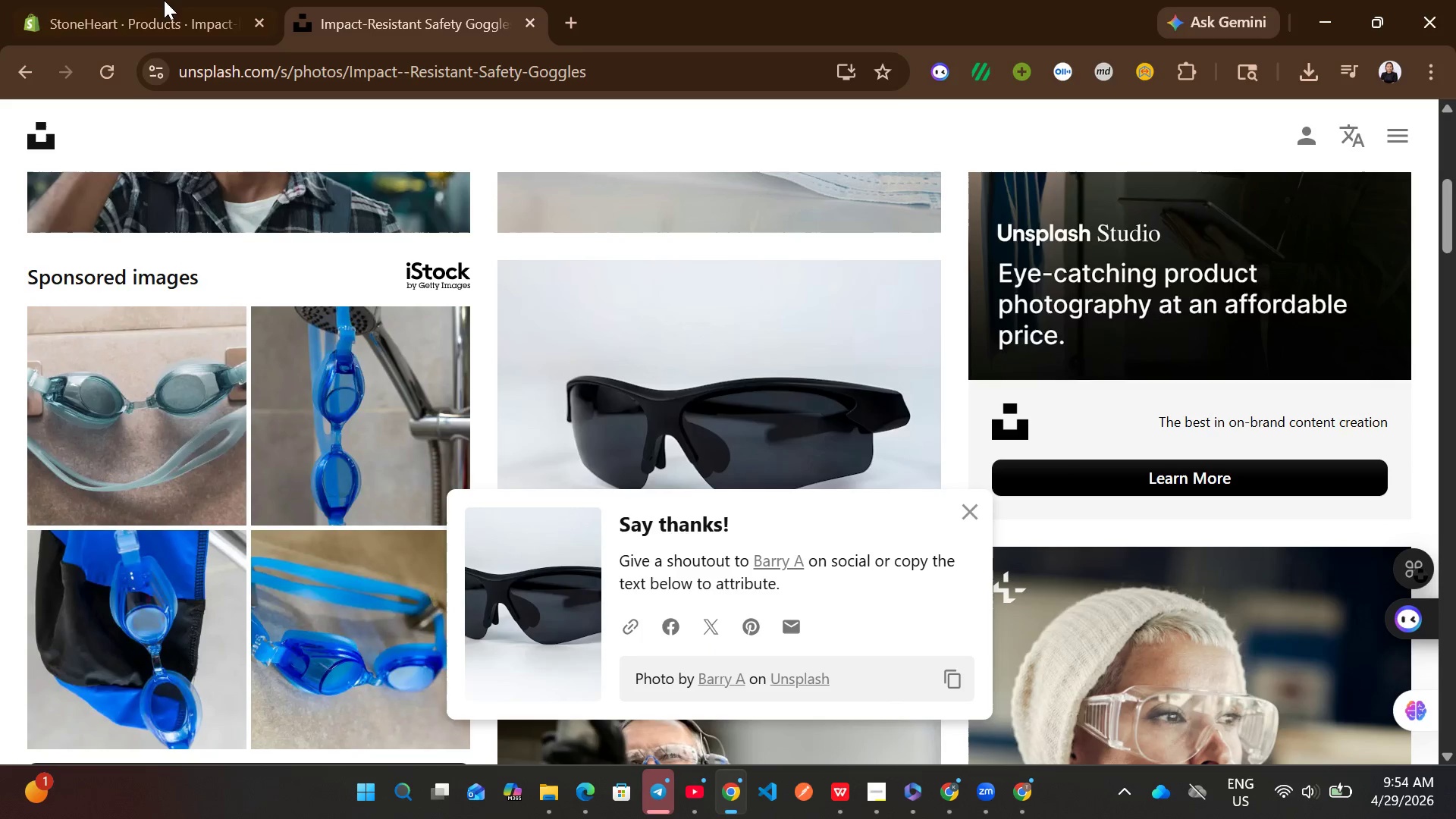 
left_click([153, 0])
 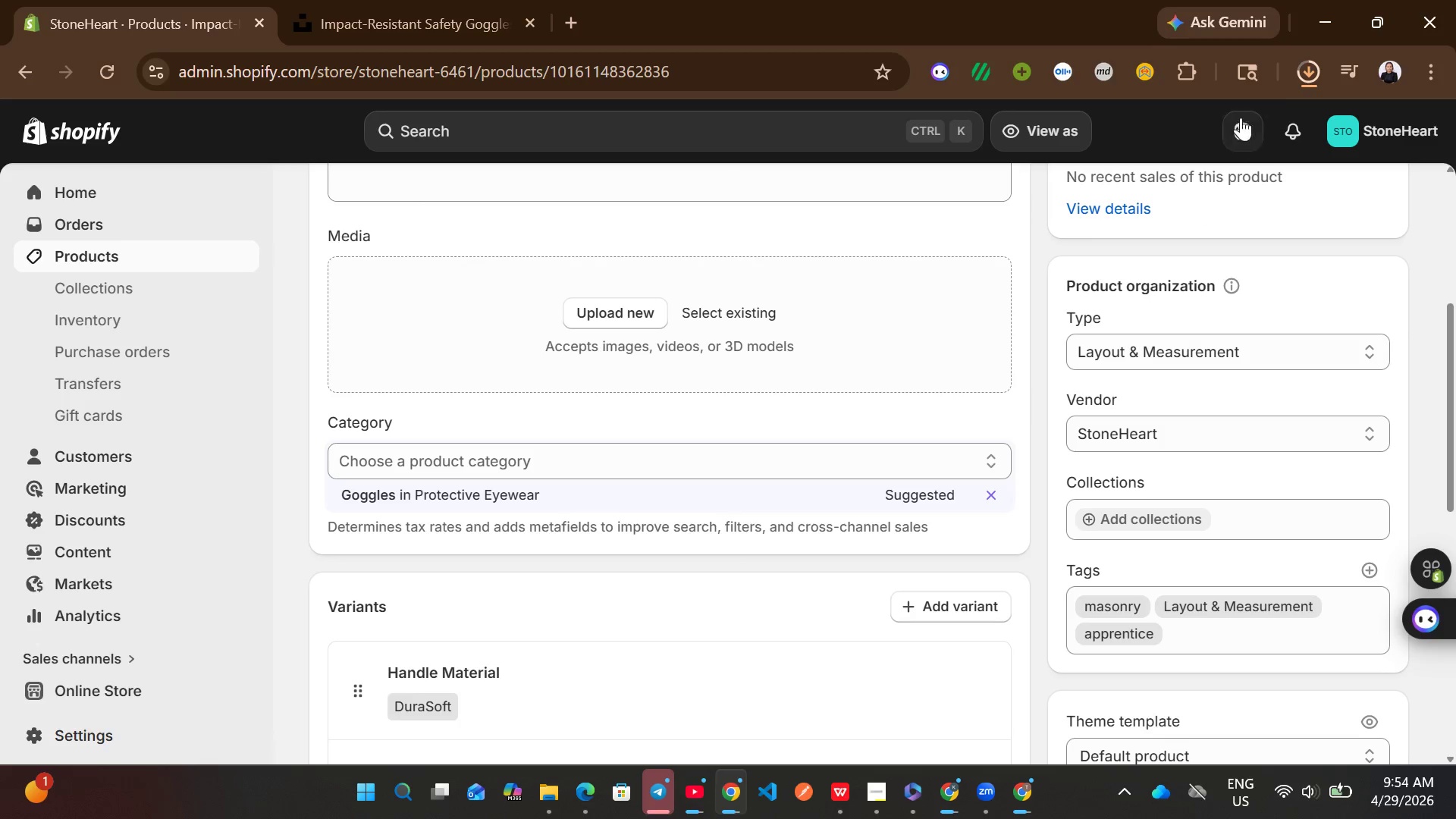 
left_click_drag(start_coordinate=[1310, 65], to_coordinate=[1297, 70])
 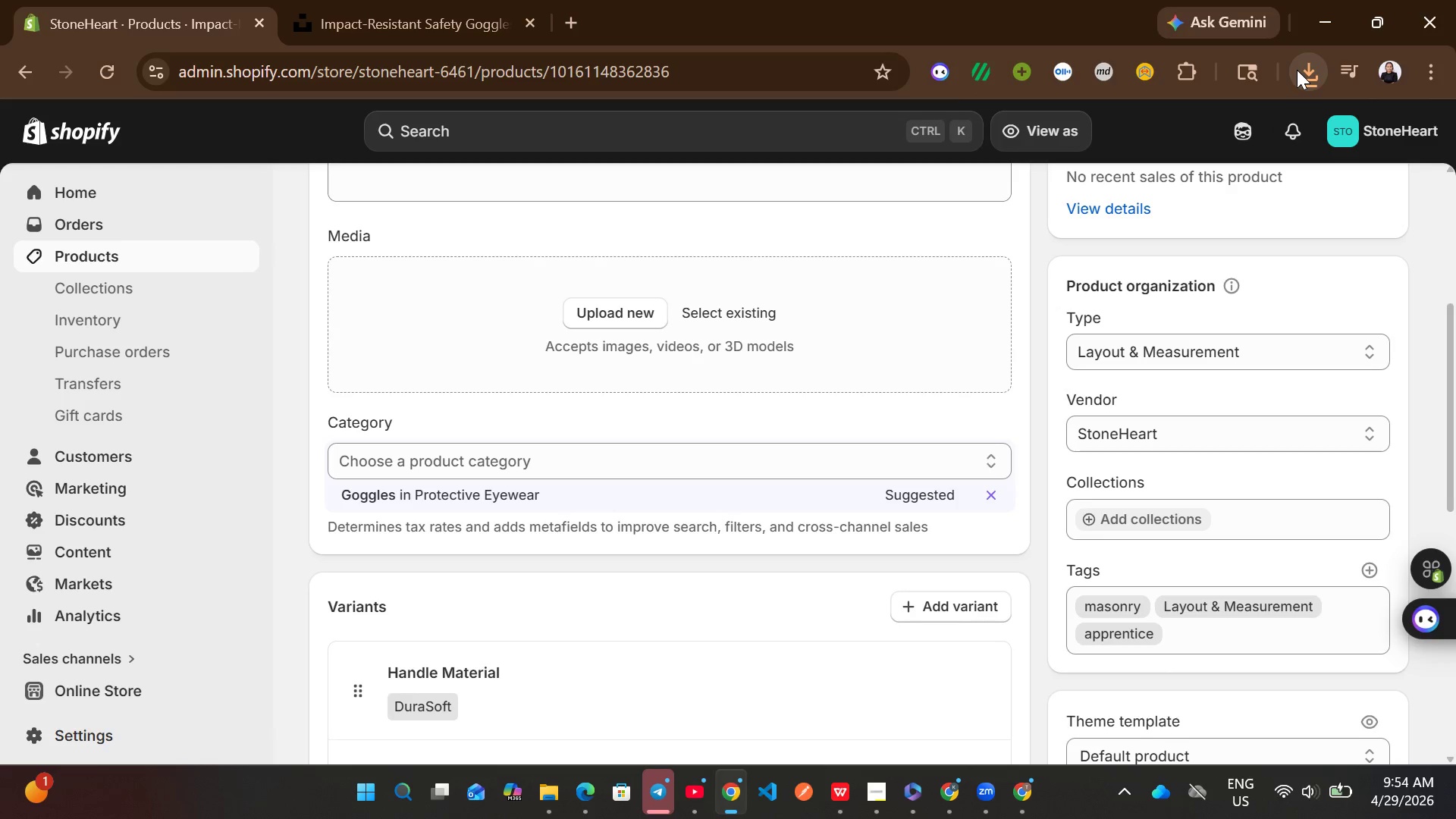 
left_click([1297, 70])
 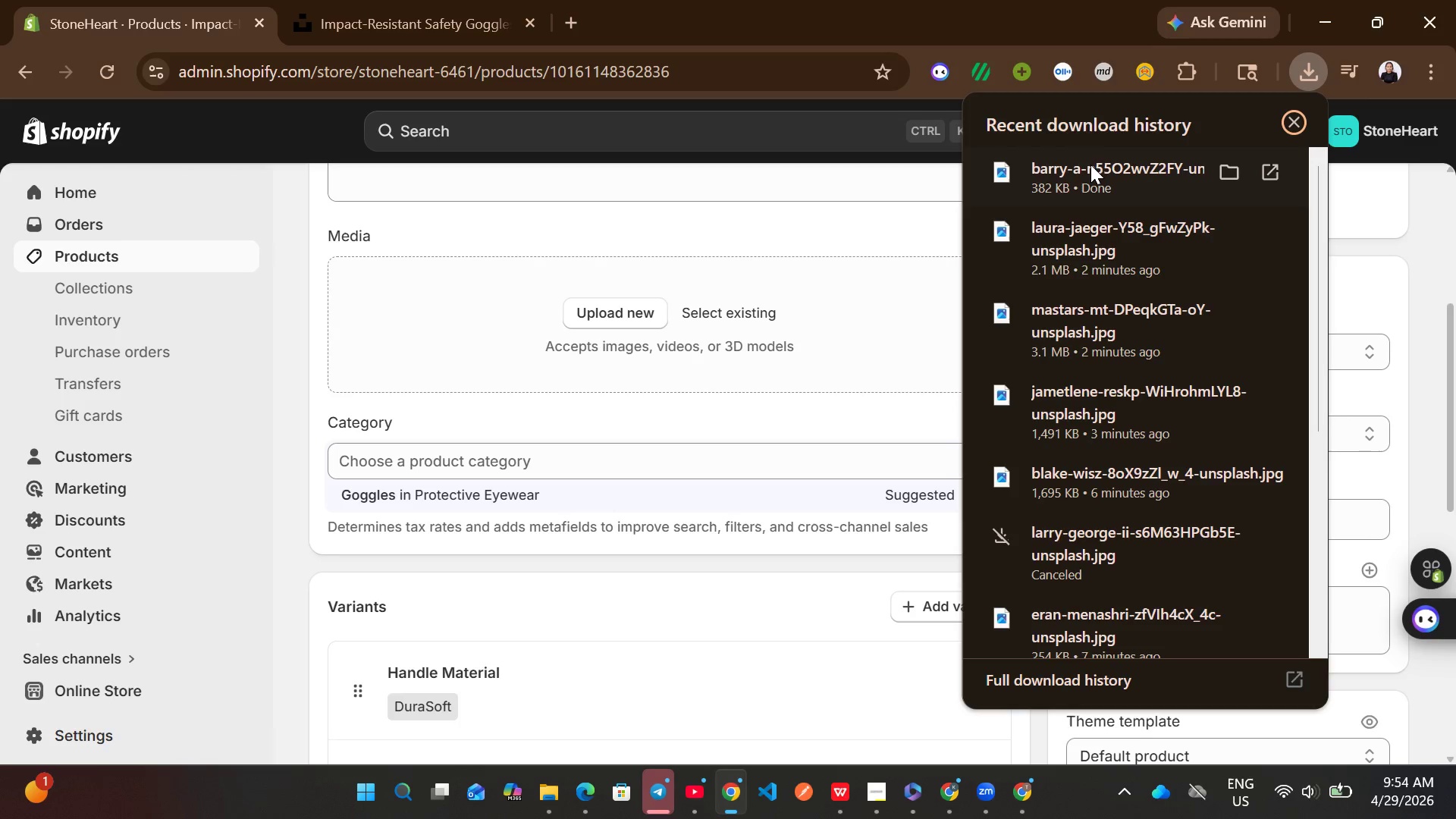 
left_click_drag(start_coordinate=[1090, 165], to_coordinate=[690, 333])
 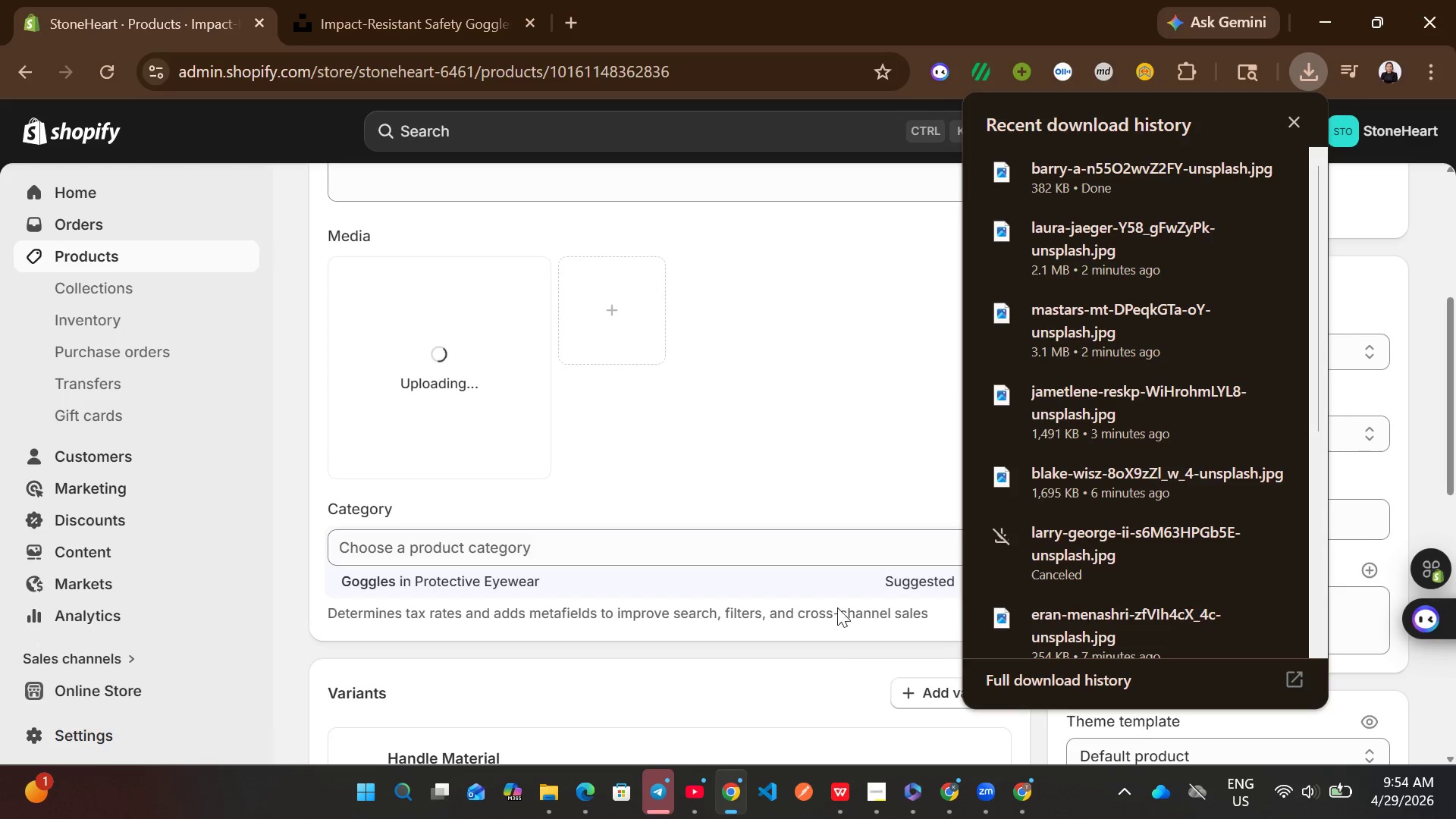 
left_click([843, 656])
 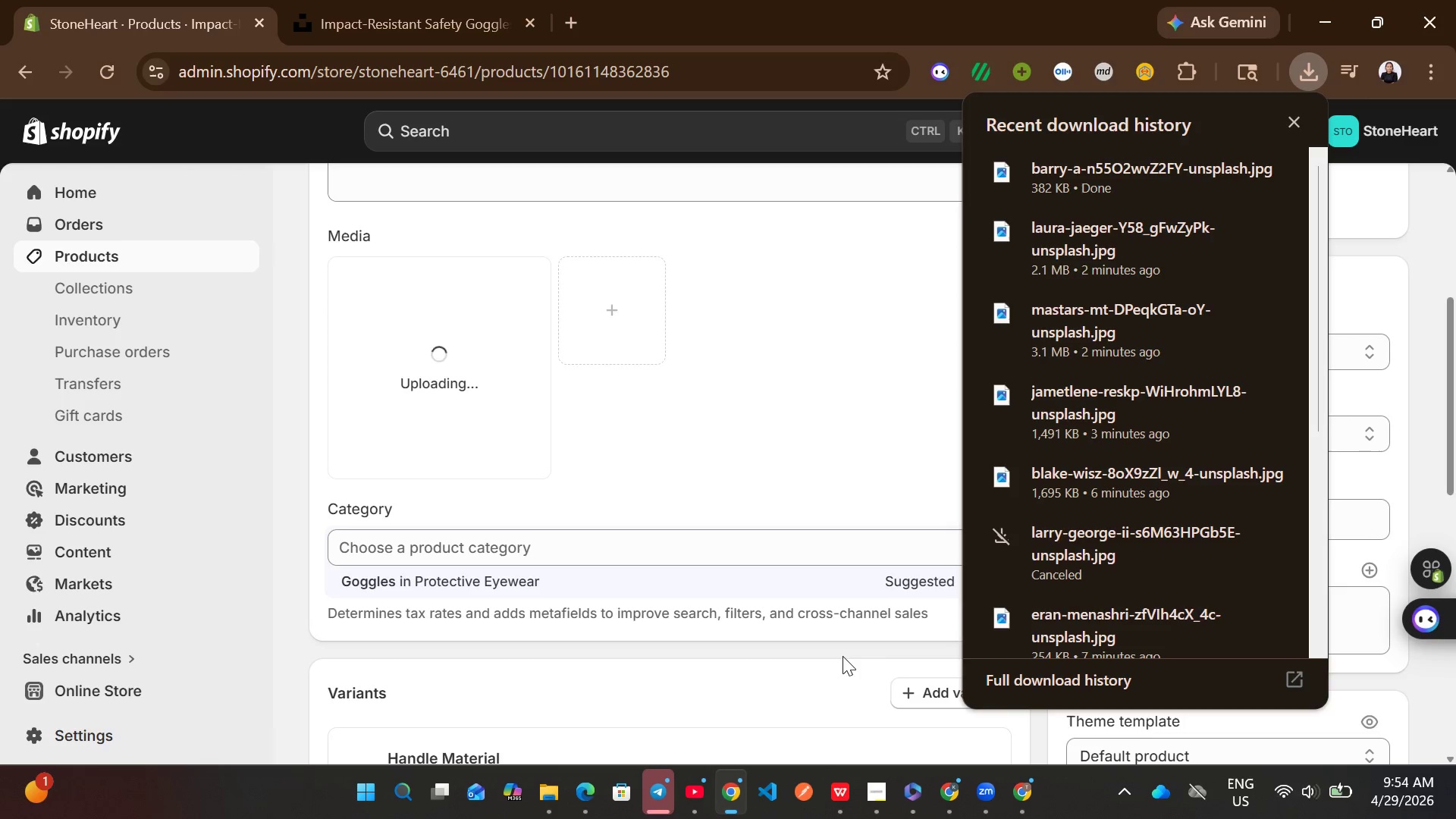 
left_click([843, 656])
 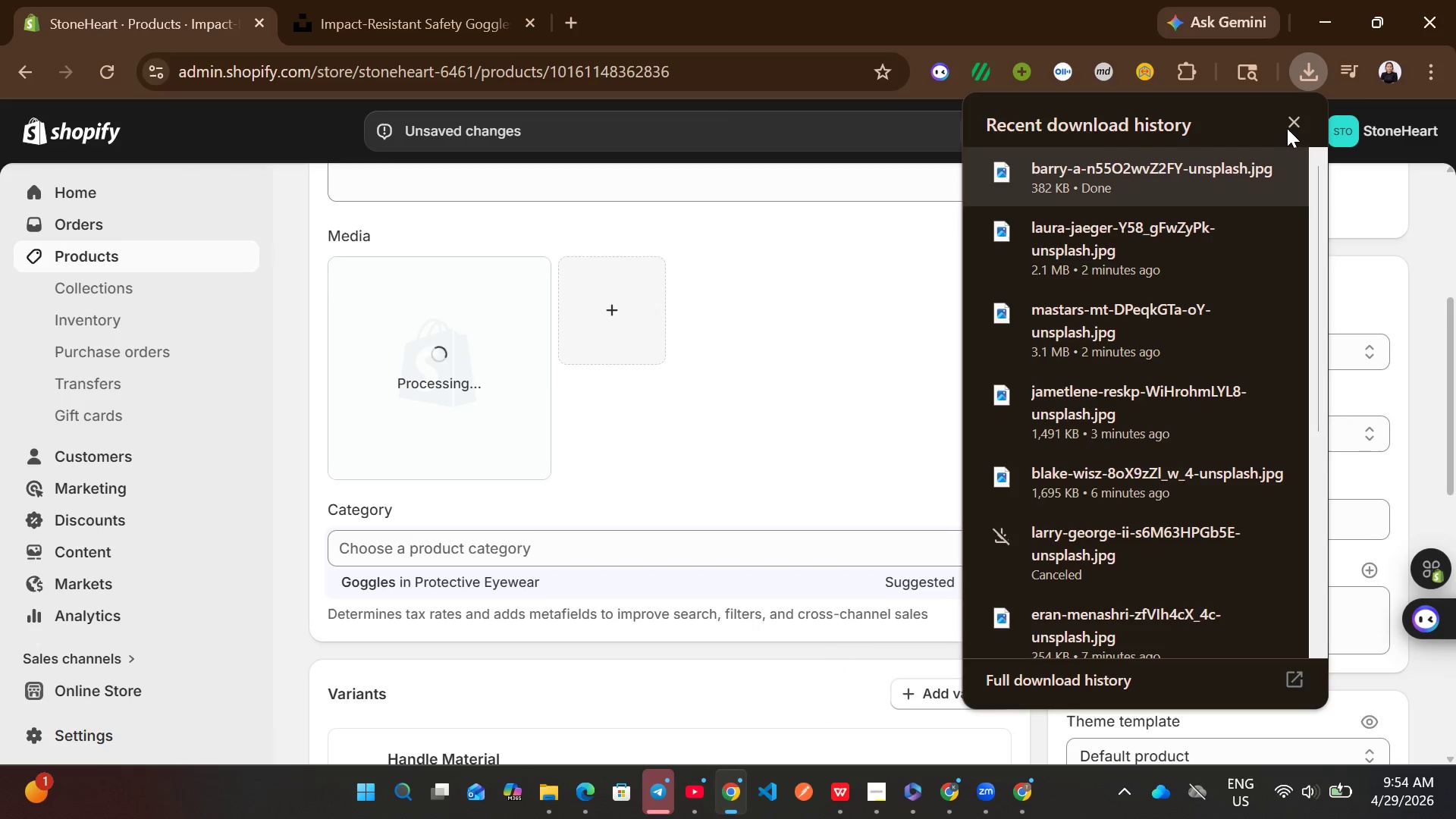 
left_click([1291, 127])
 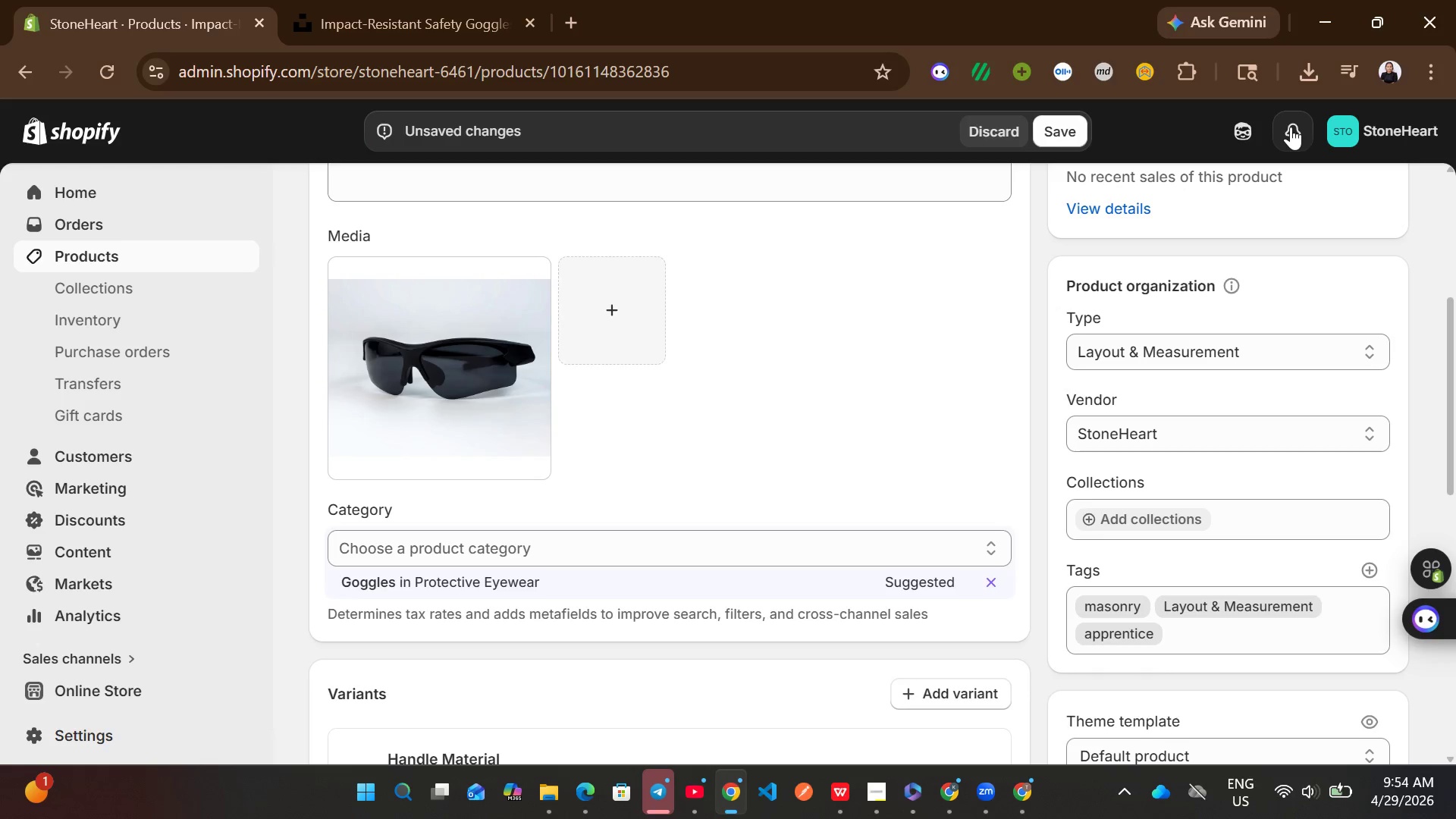 
wait(11.77)
 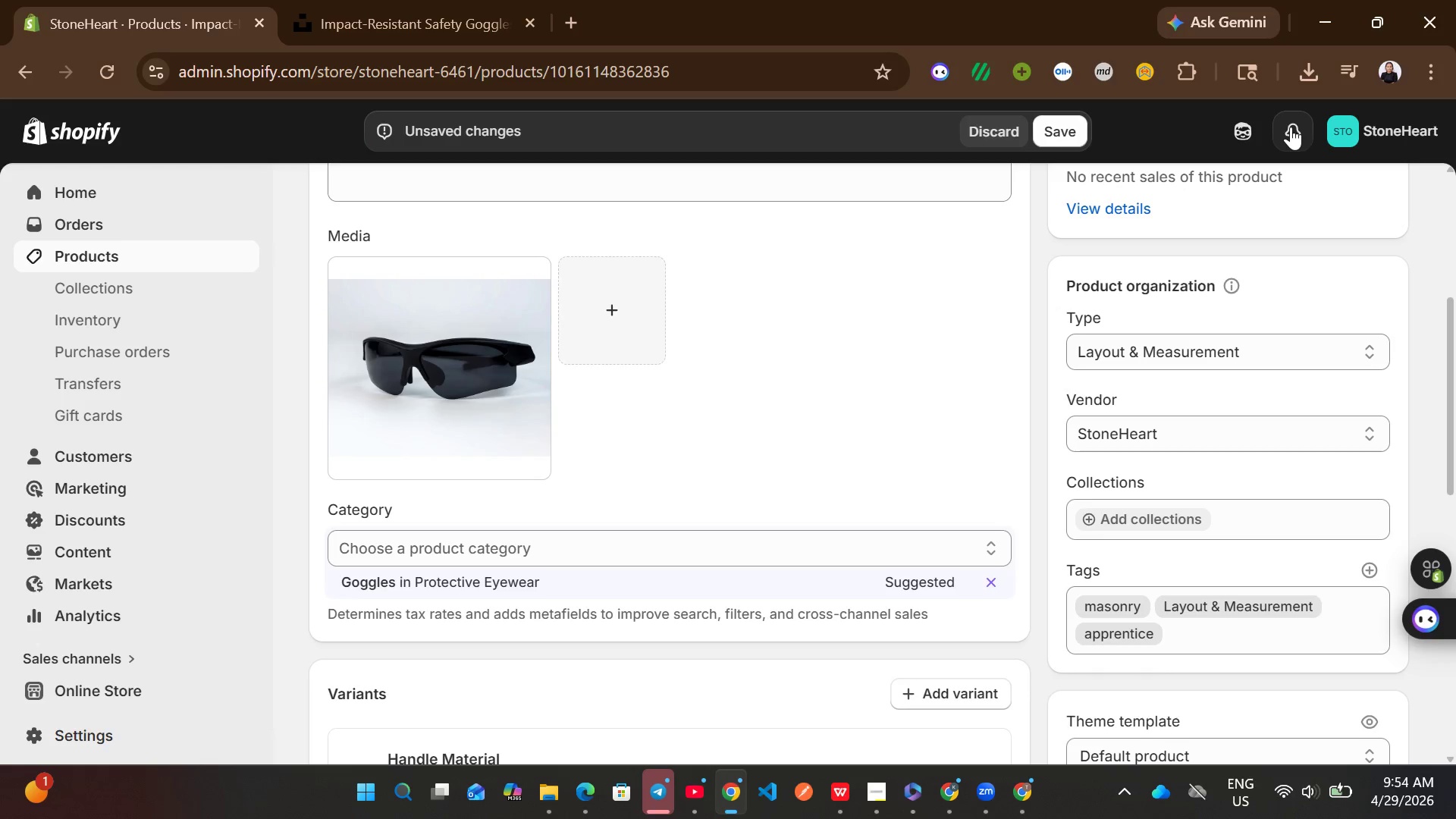 
left_click([507, 372])
 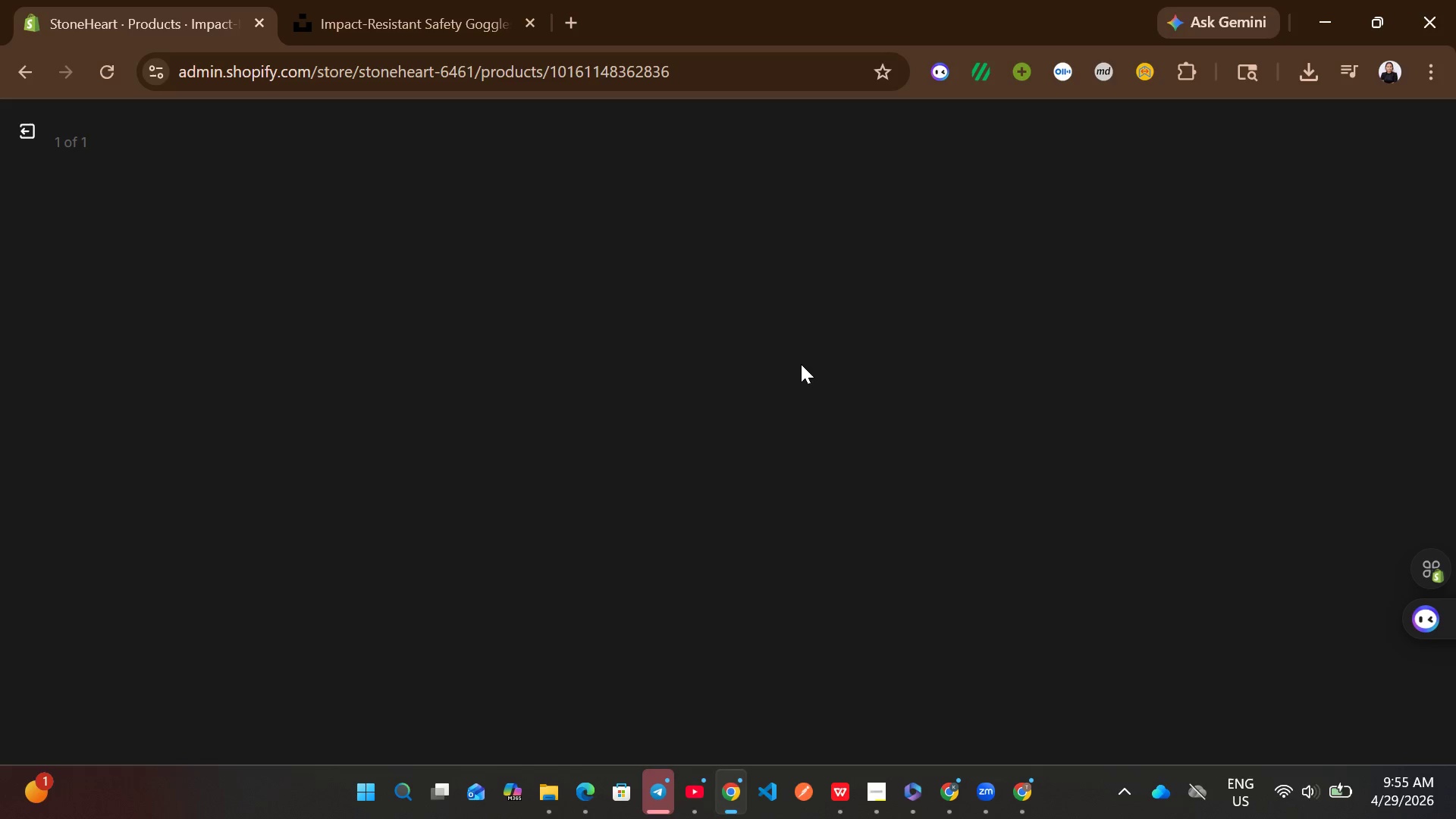 
wait(18.73)
 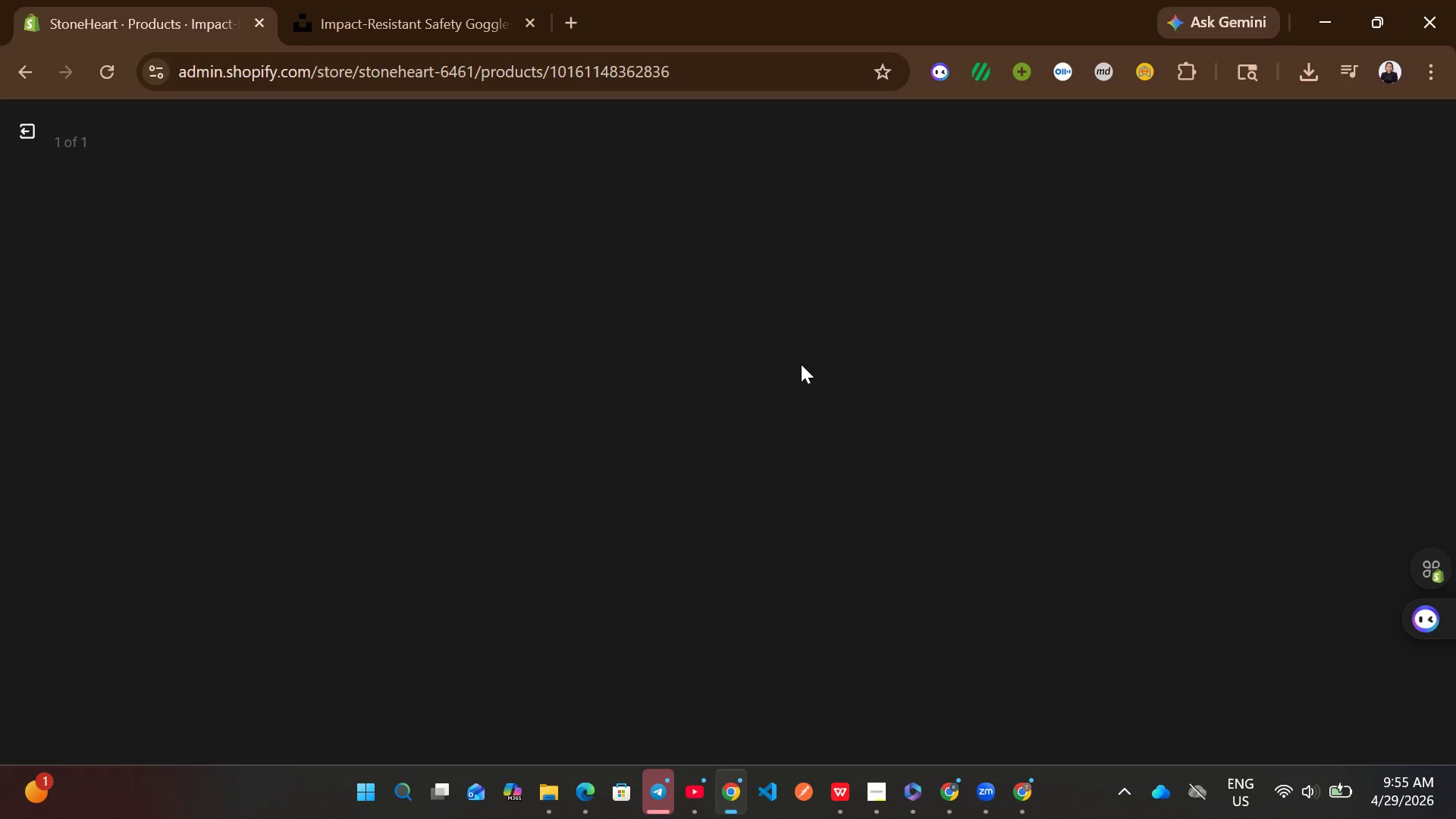 
left_click([13, 136])
 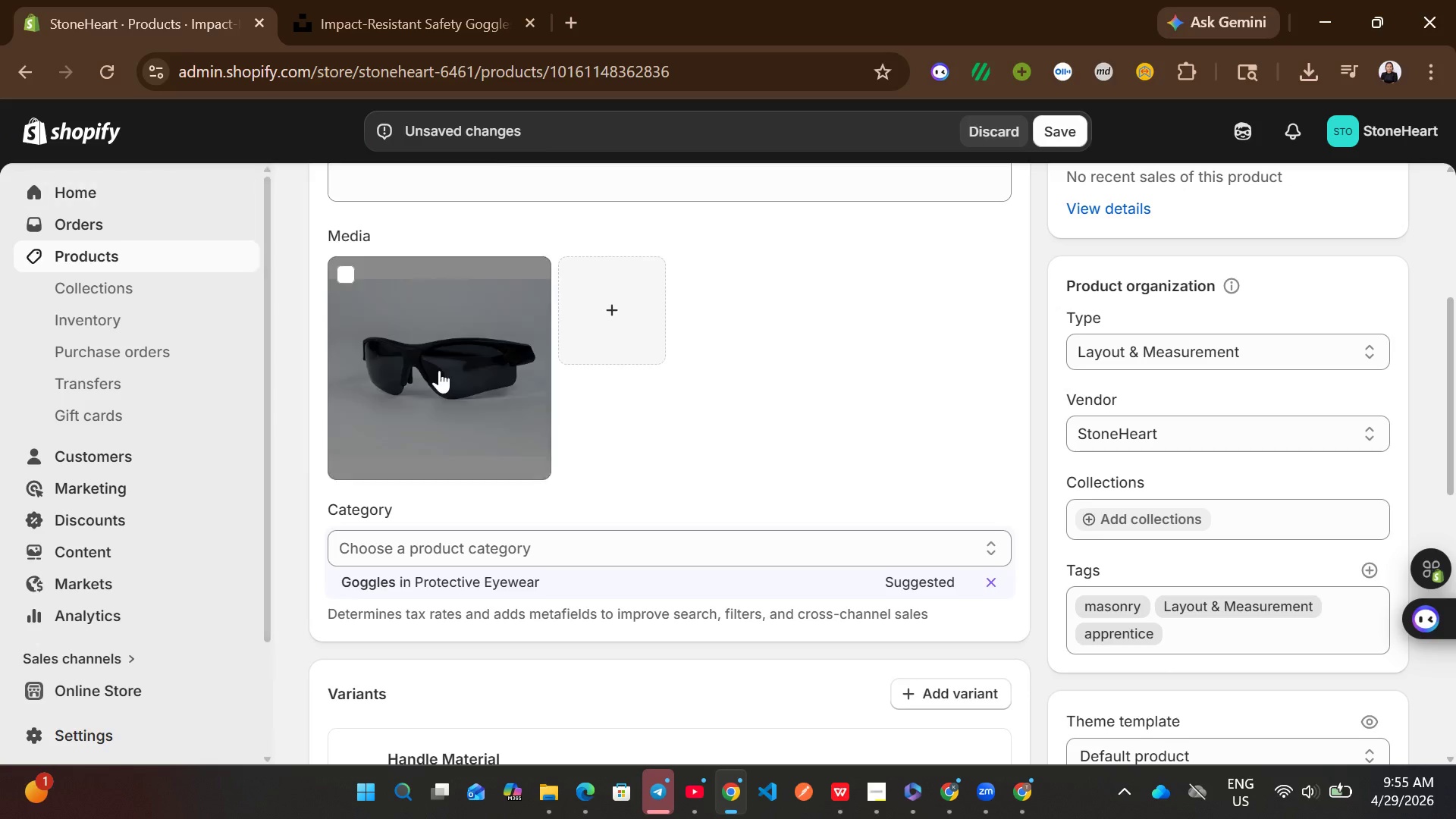 
left_click([450, 372])
 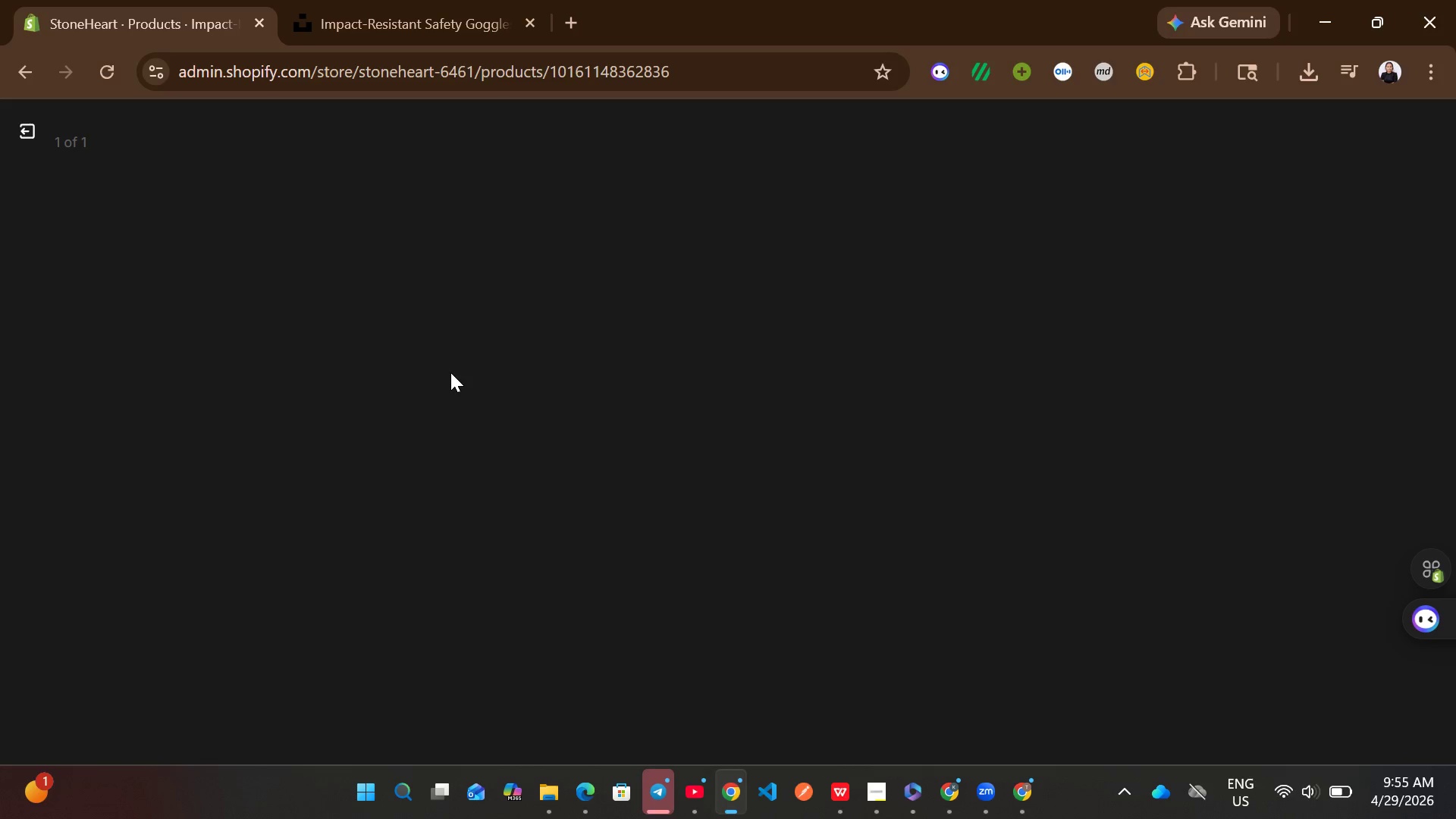 
wait(18.74)
 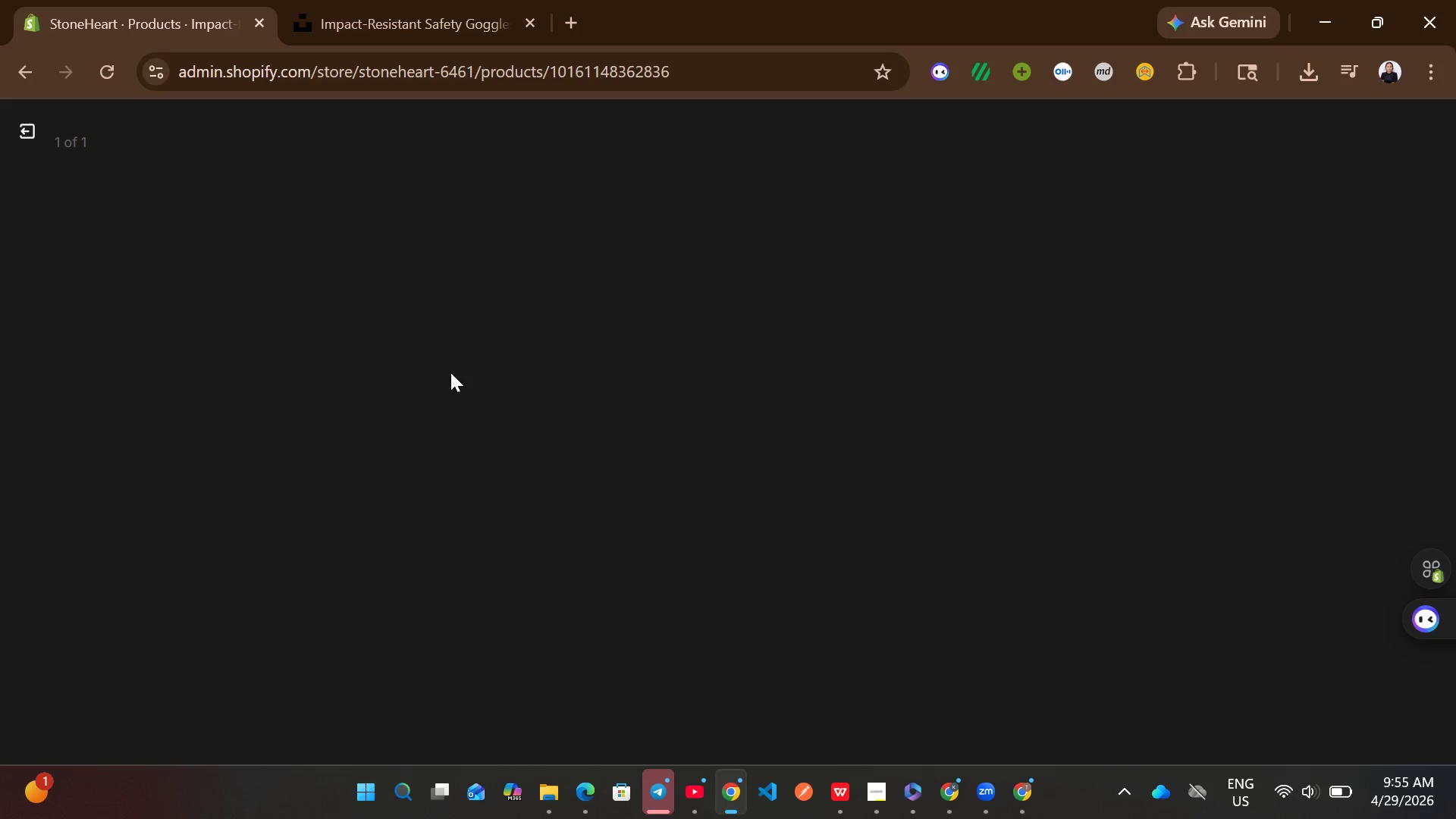 
left_click([1433, 689])
 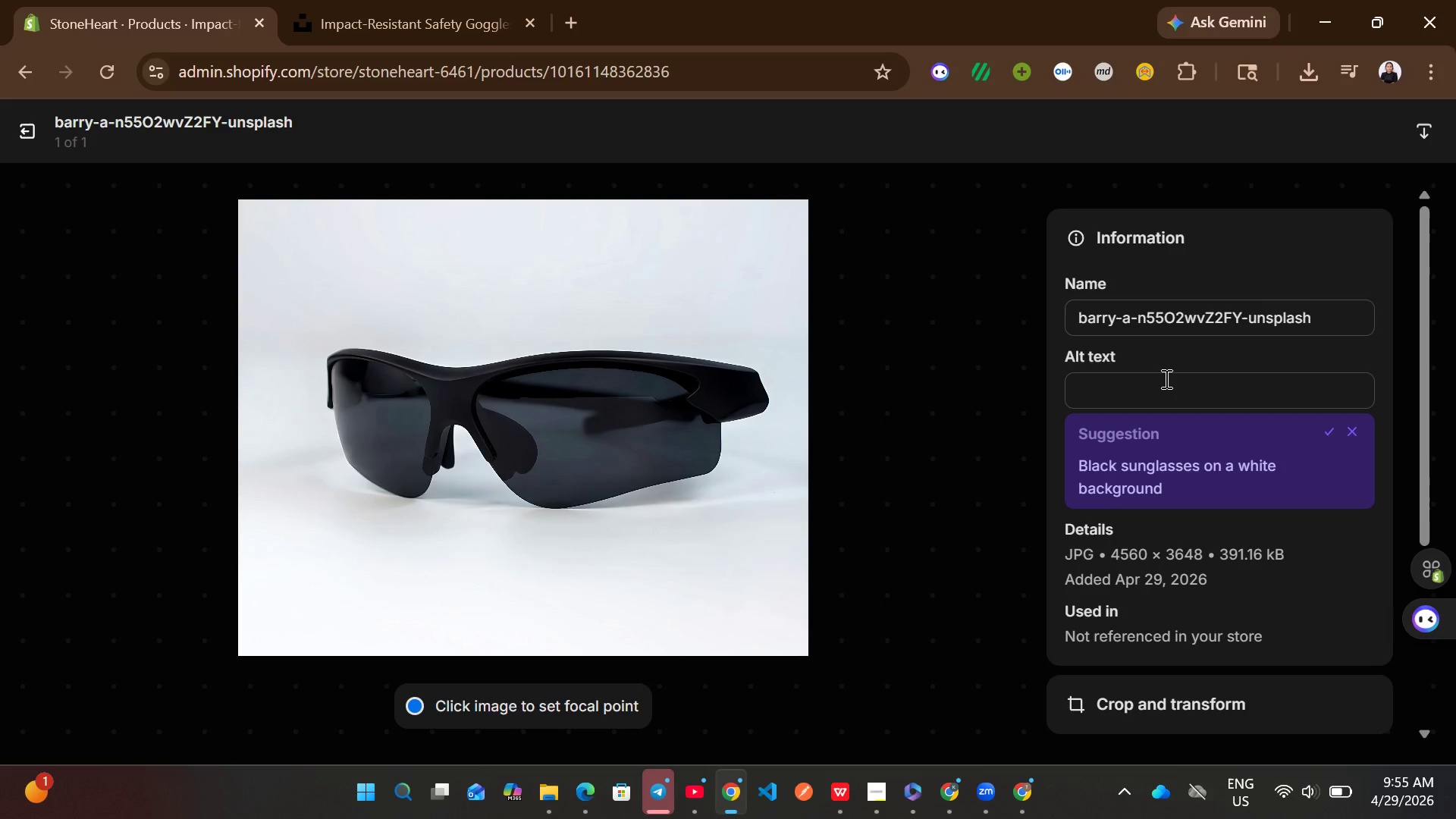 
left_click([1162, 383])
 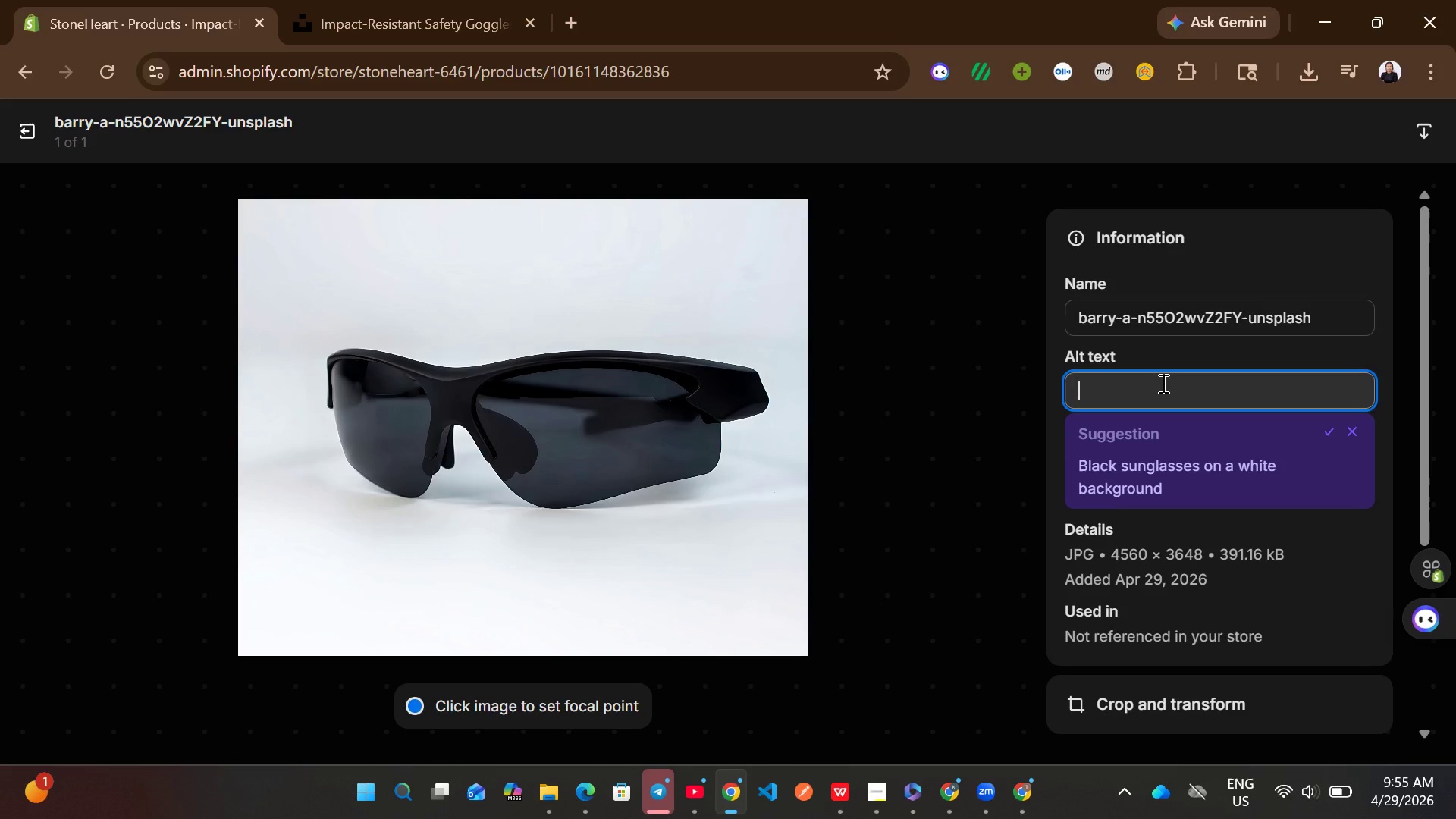 
type(ergonomic )
 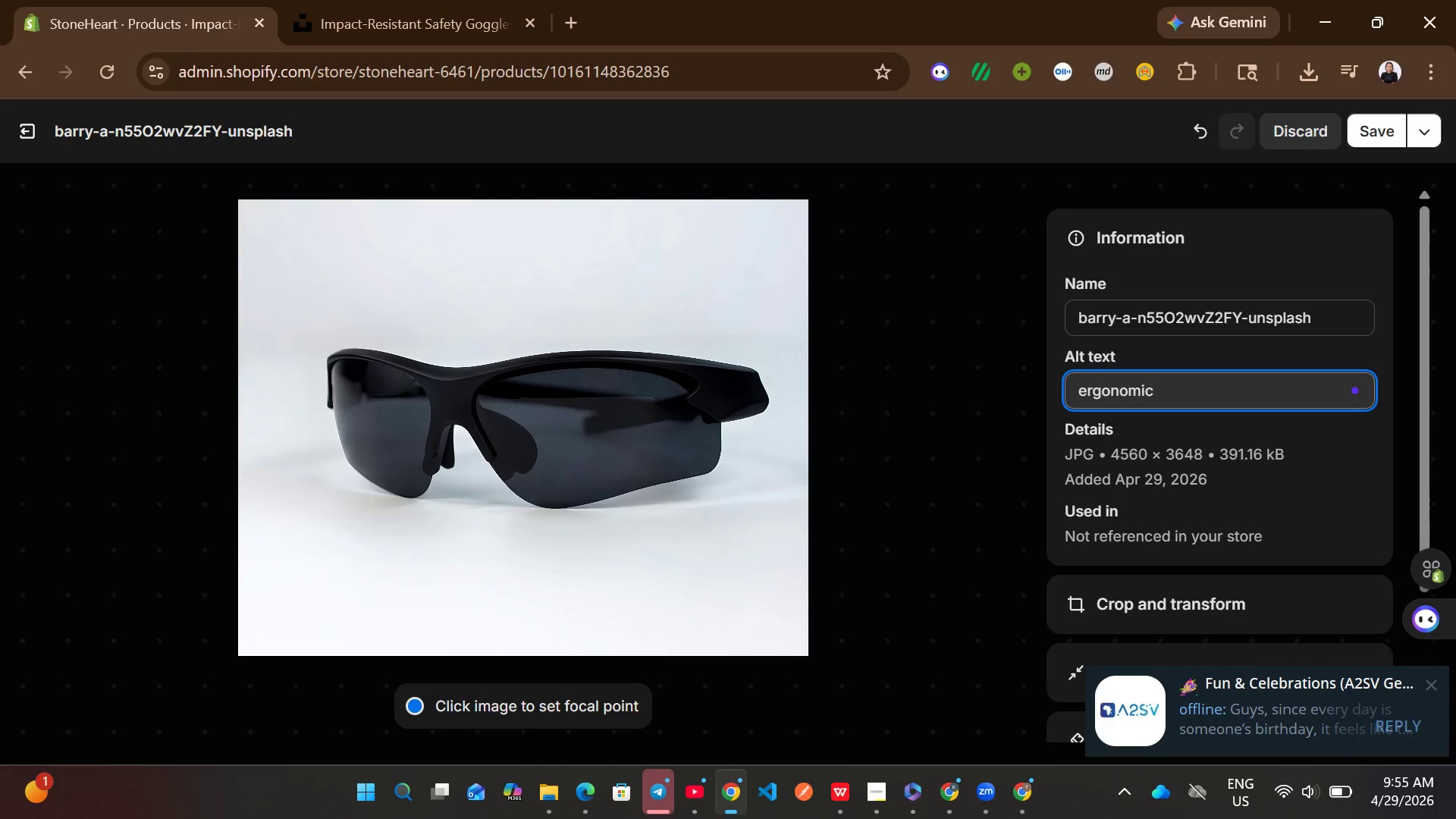 
left_click([1444, 687])
 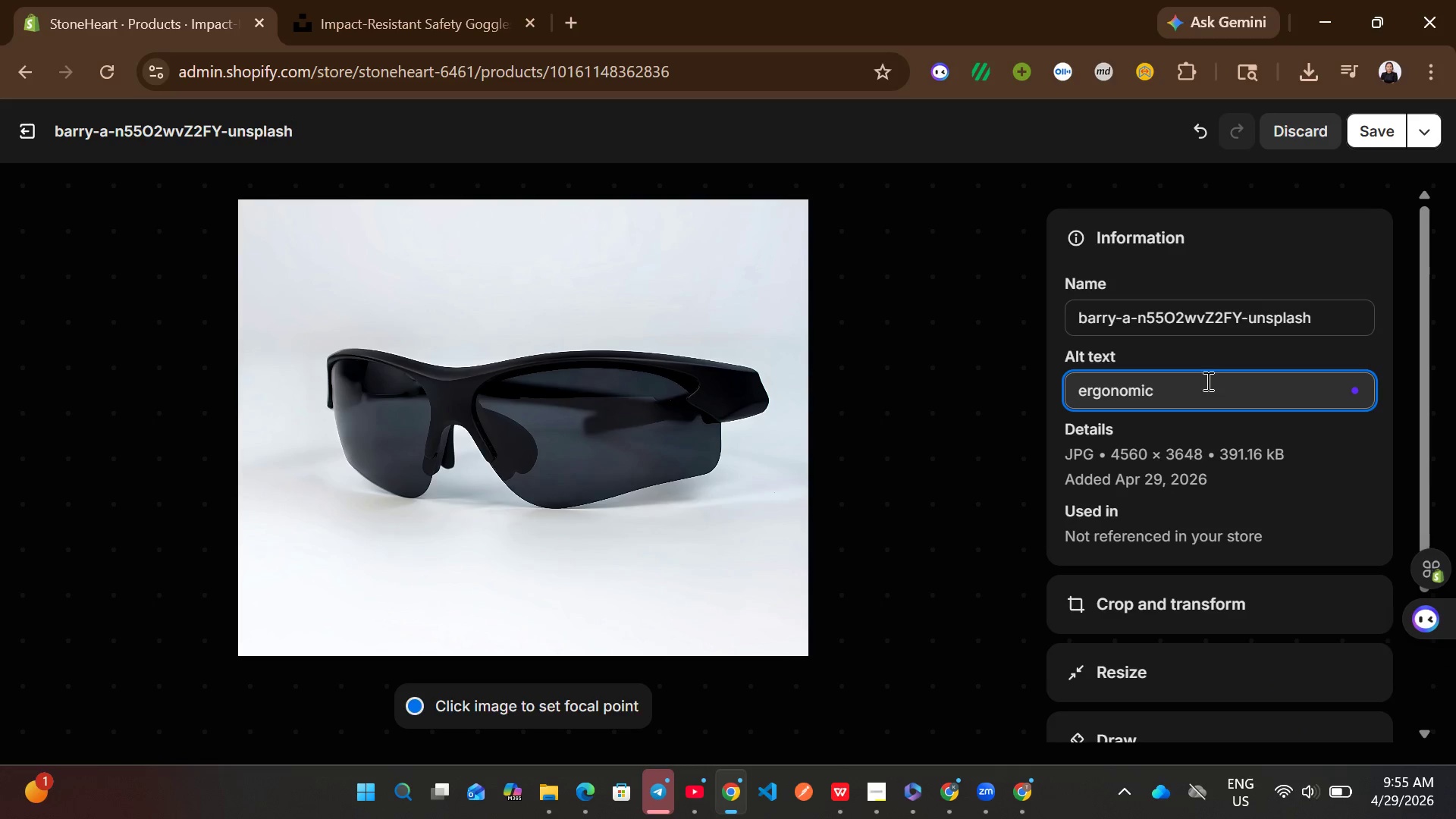 
type(impact-ressi)
key(Backspace)
key(Backspace)
type(istant safety googles durasoft grip)
 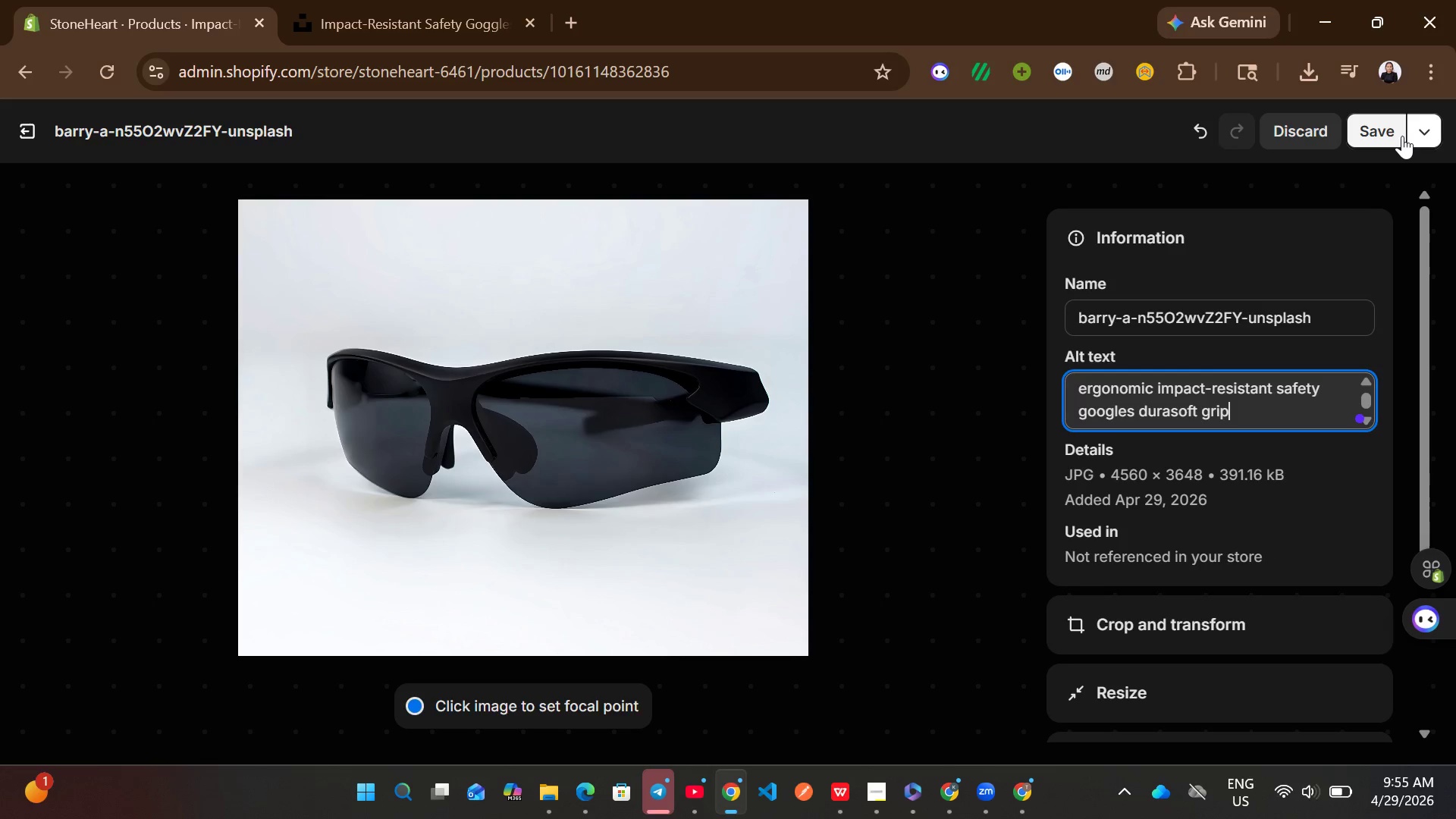 
left_click([1385, 130])
 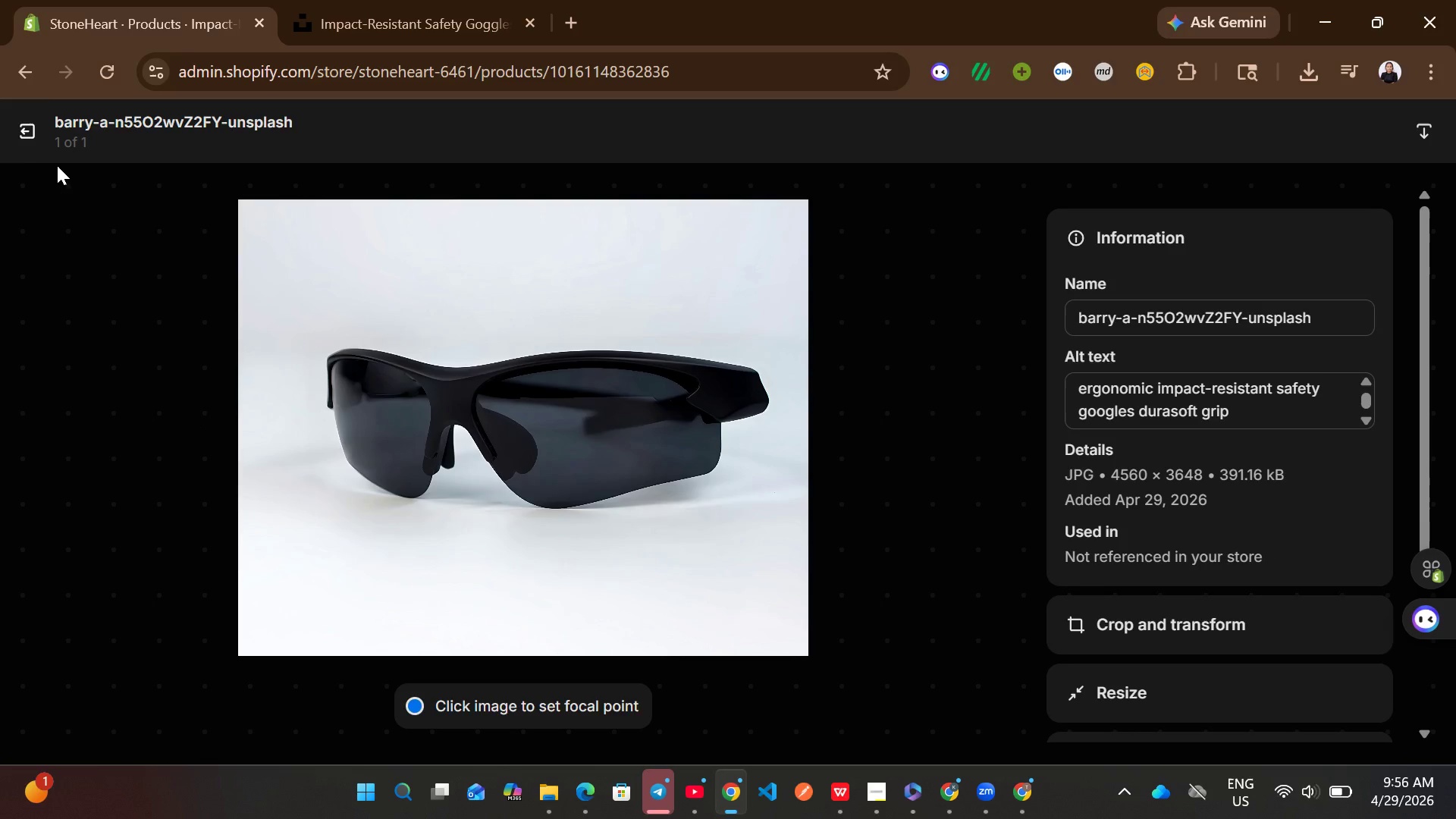 
left_click([27, 127])
 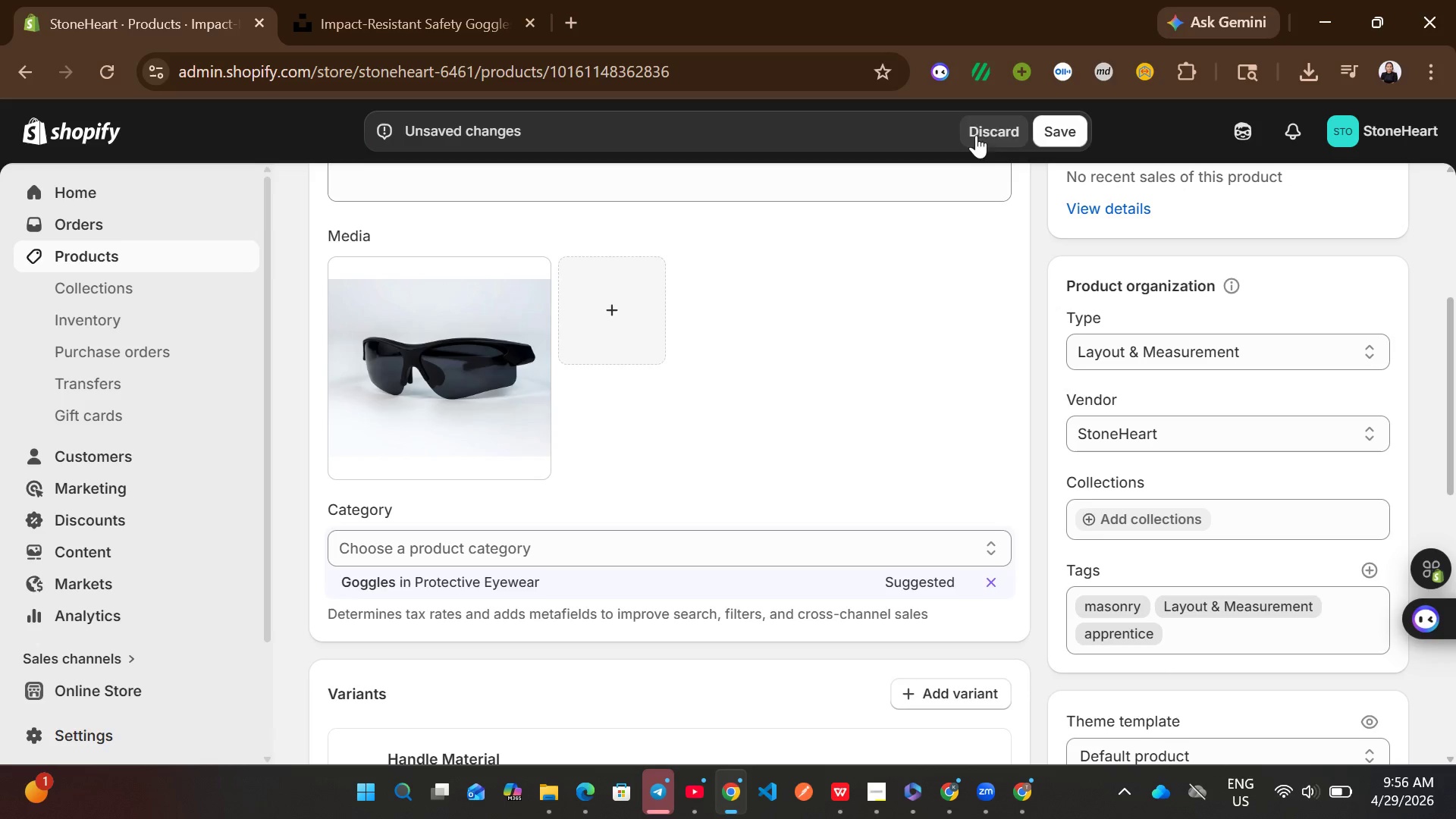 
left_click([1046, 127])
 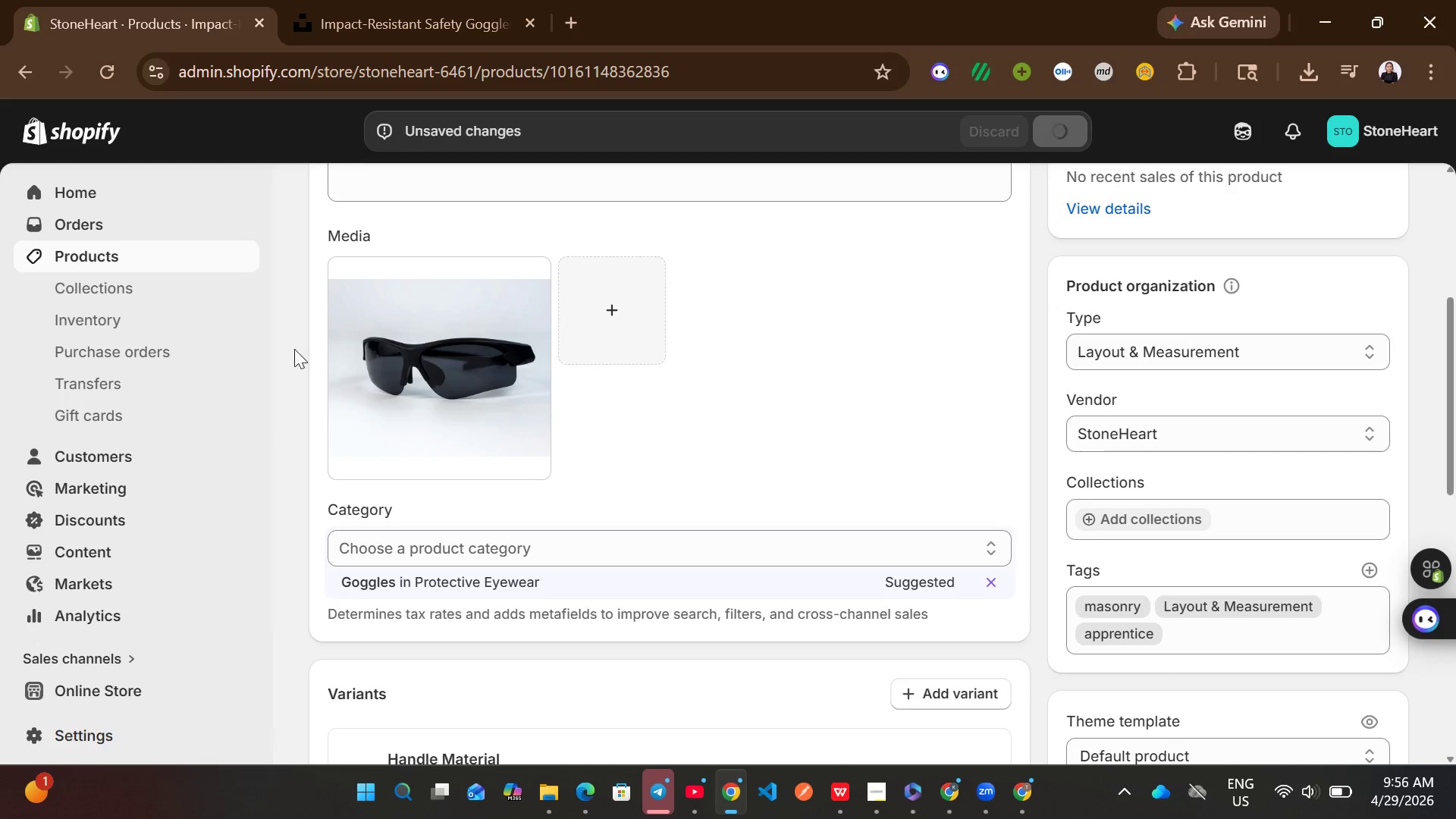 
wait(8.2)
 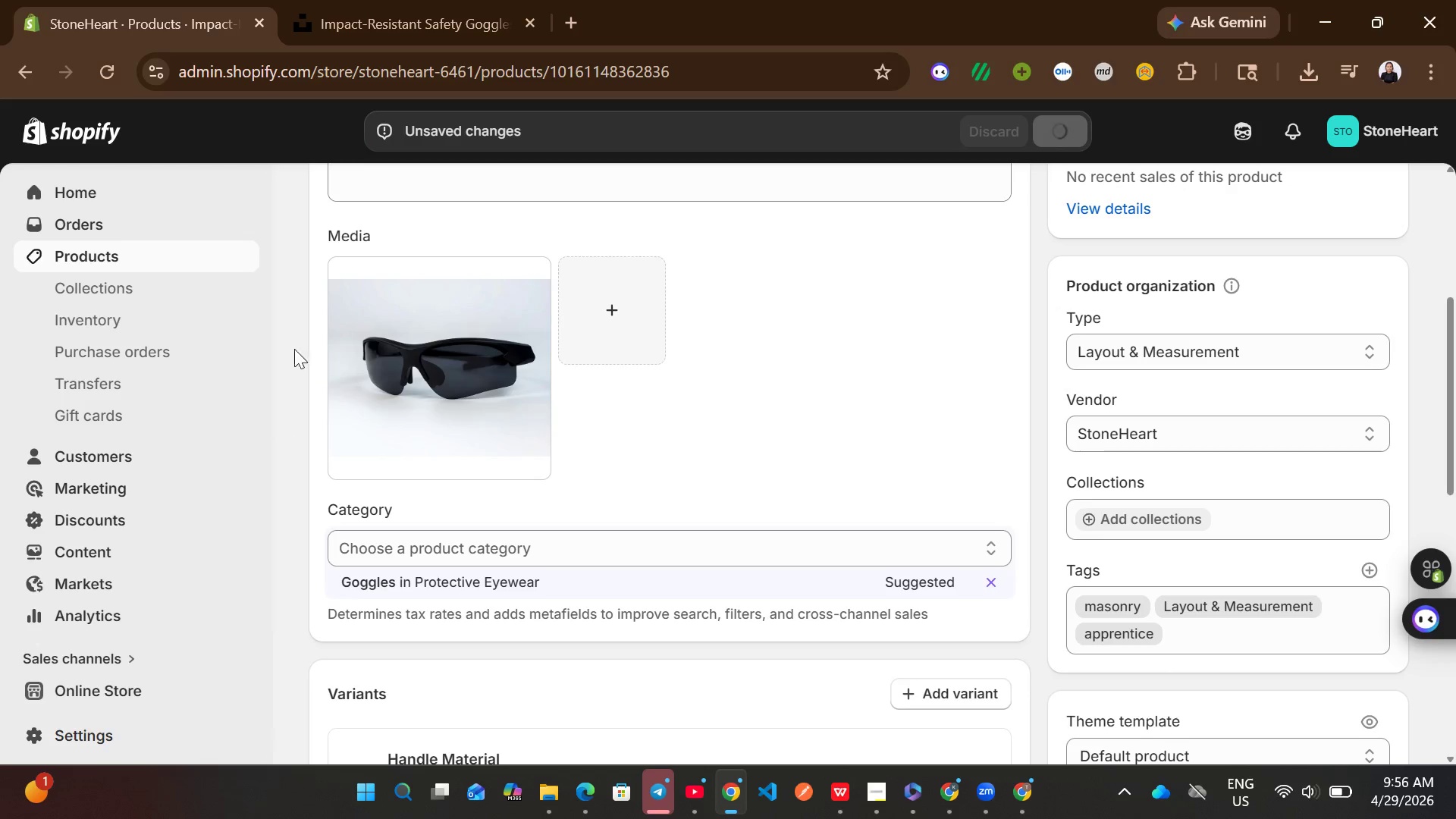 
left_click([218, 249])
 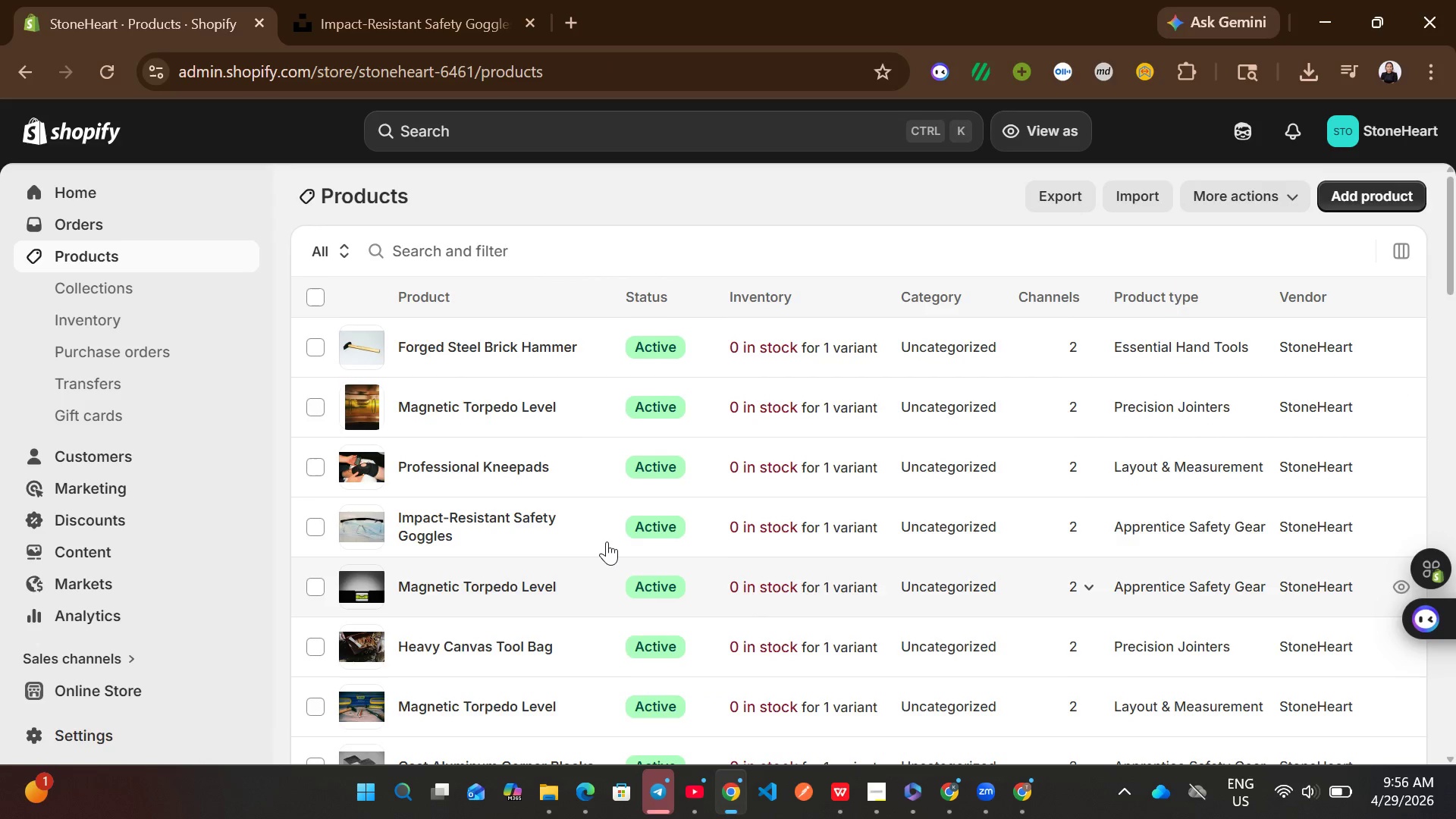 
wait(7.38)
 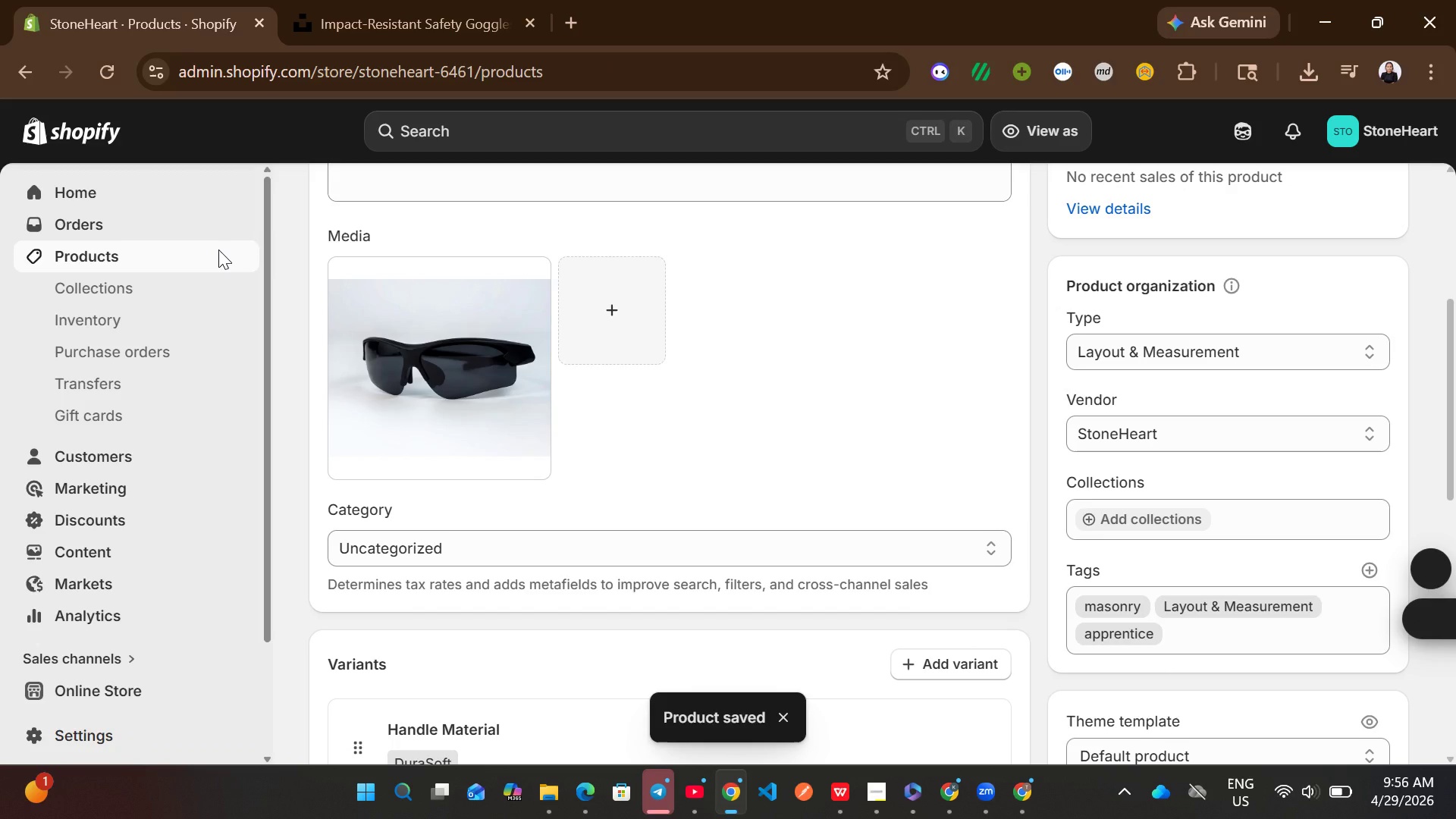 
left_click([570, 333])
 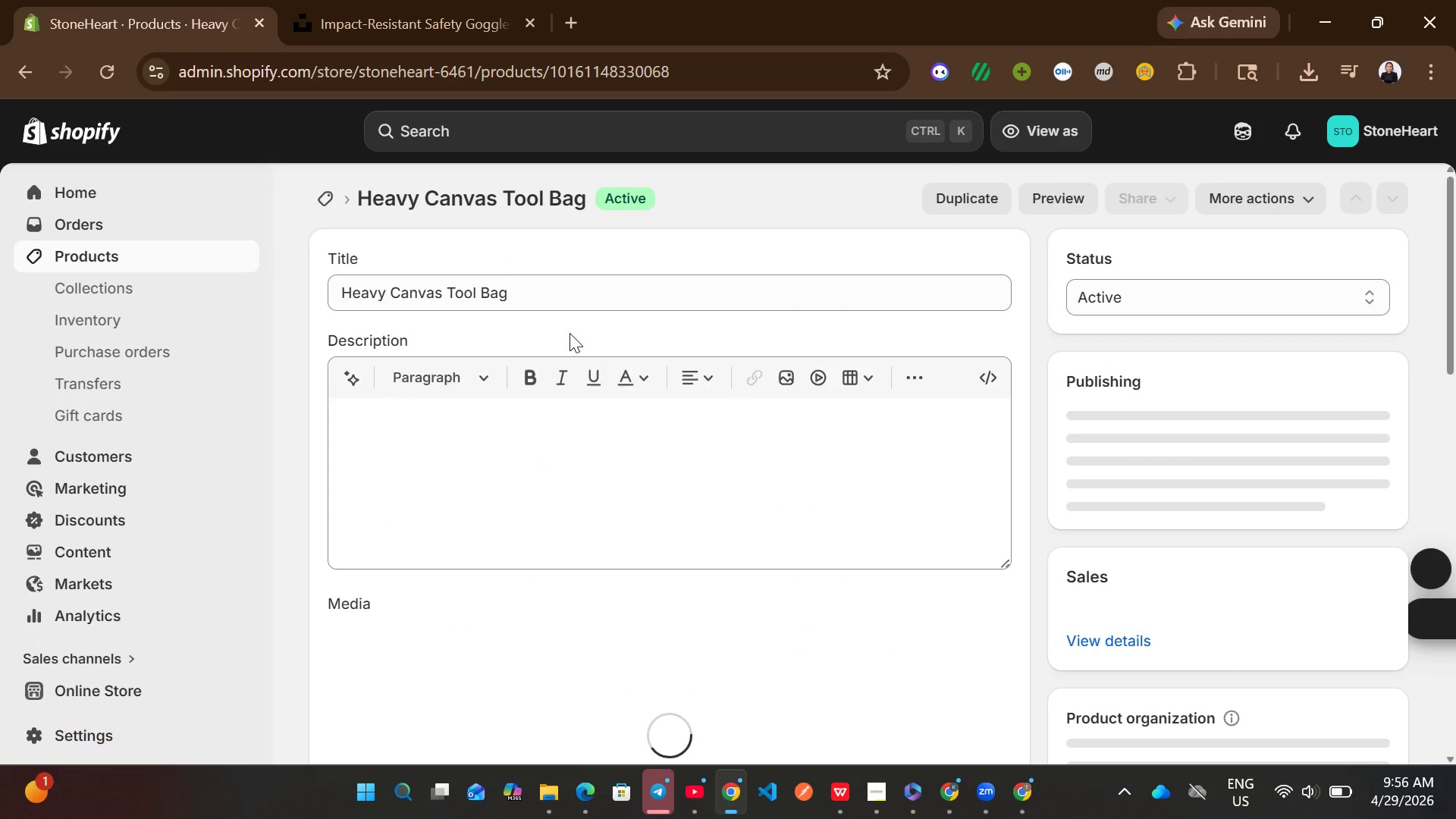 
left_click([570, 284])
 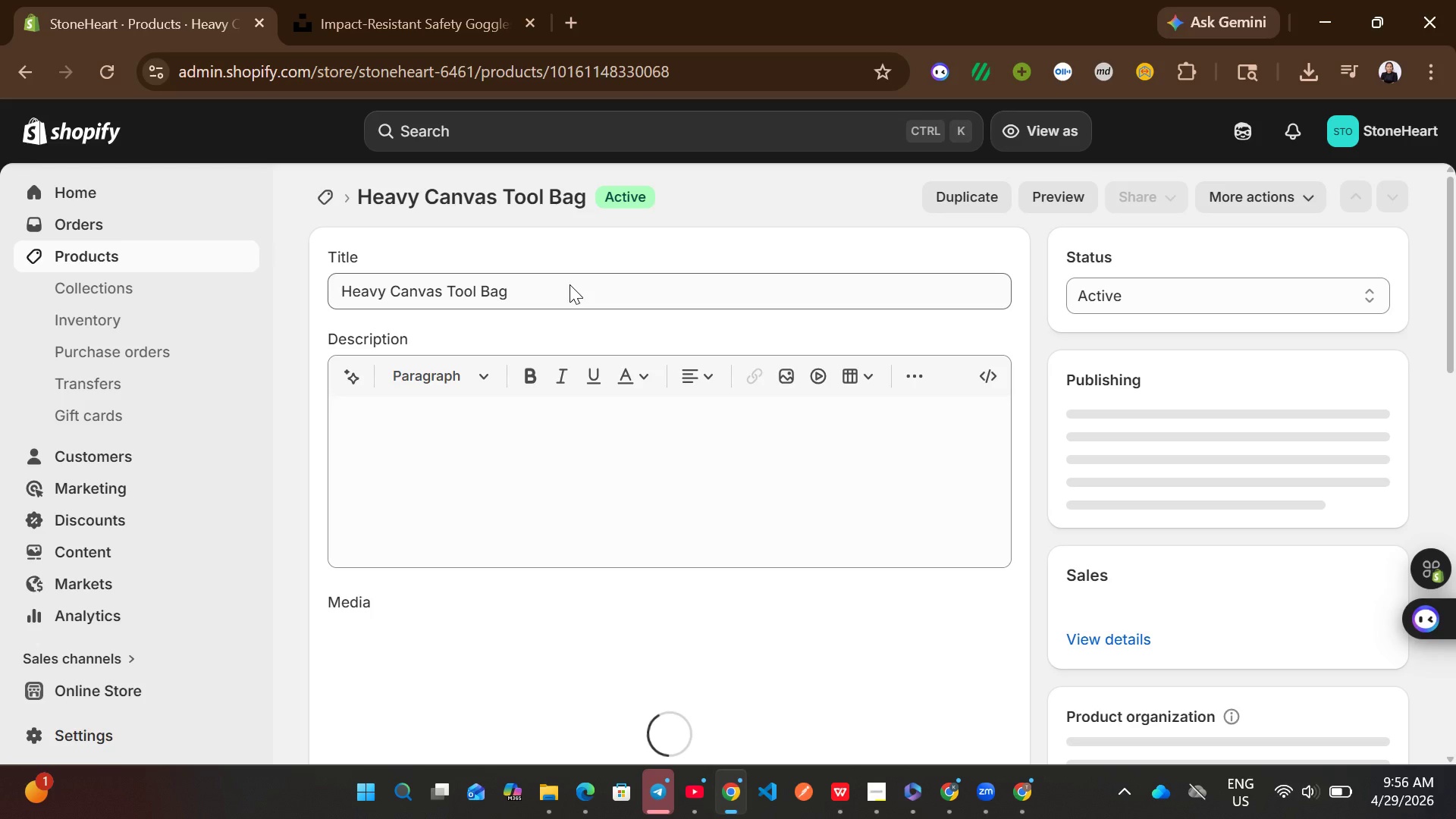 
key(Control+A)
 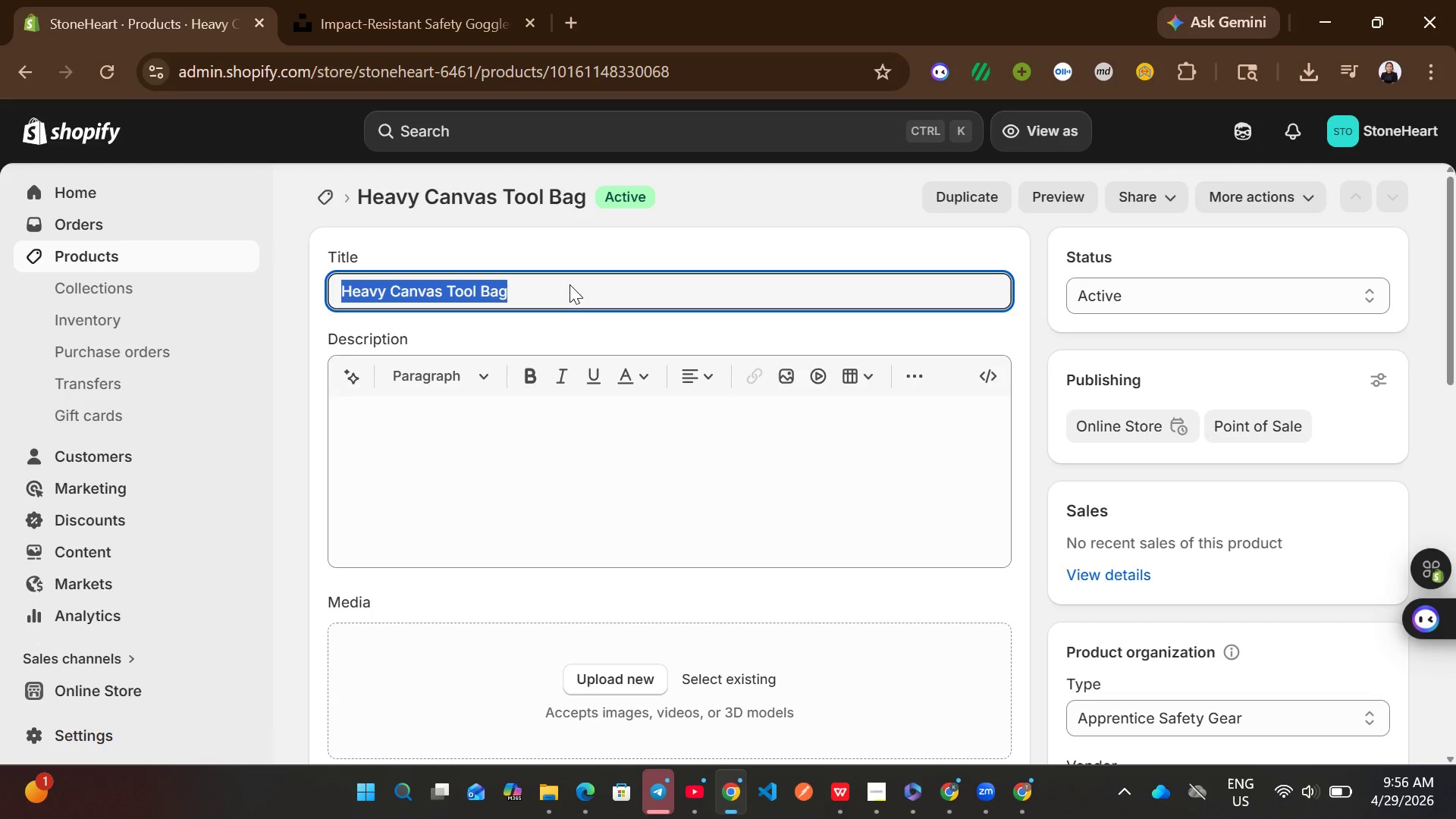 
key(Control+C)
 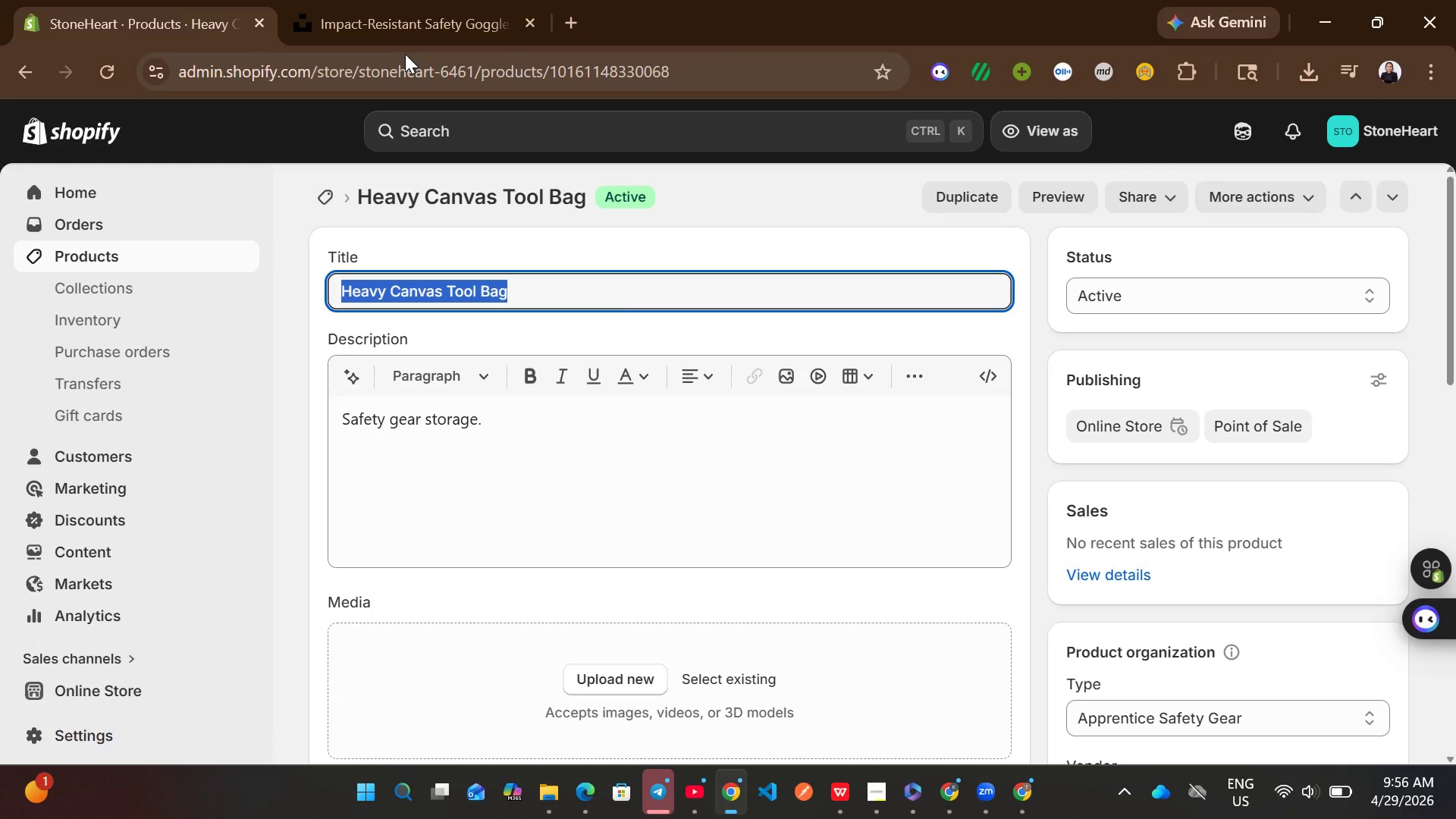 
left_click([391, 0])
 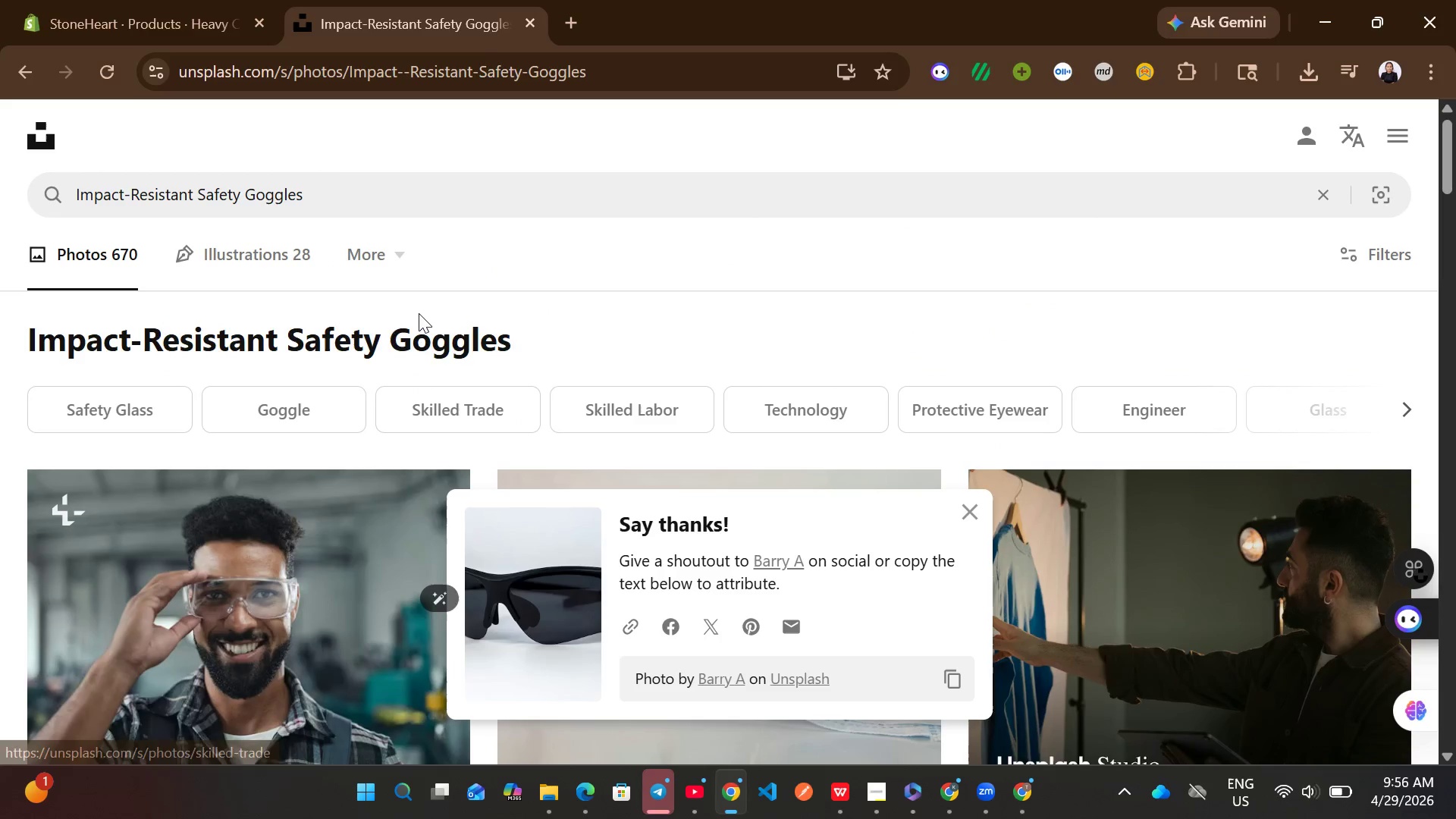 
left_click([434, 208])
 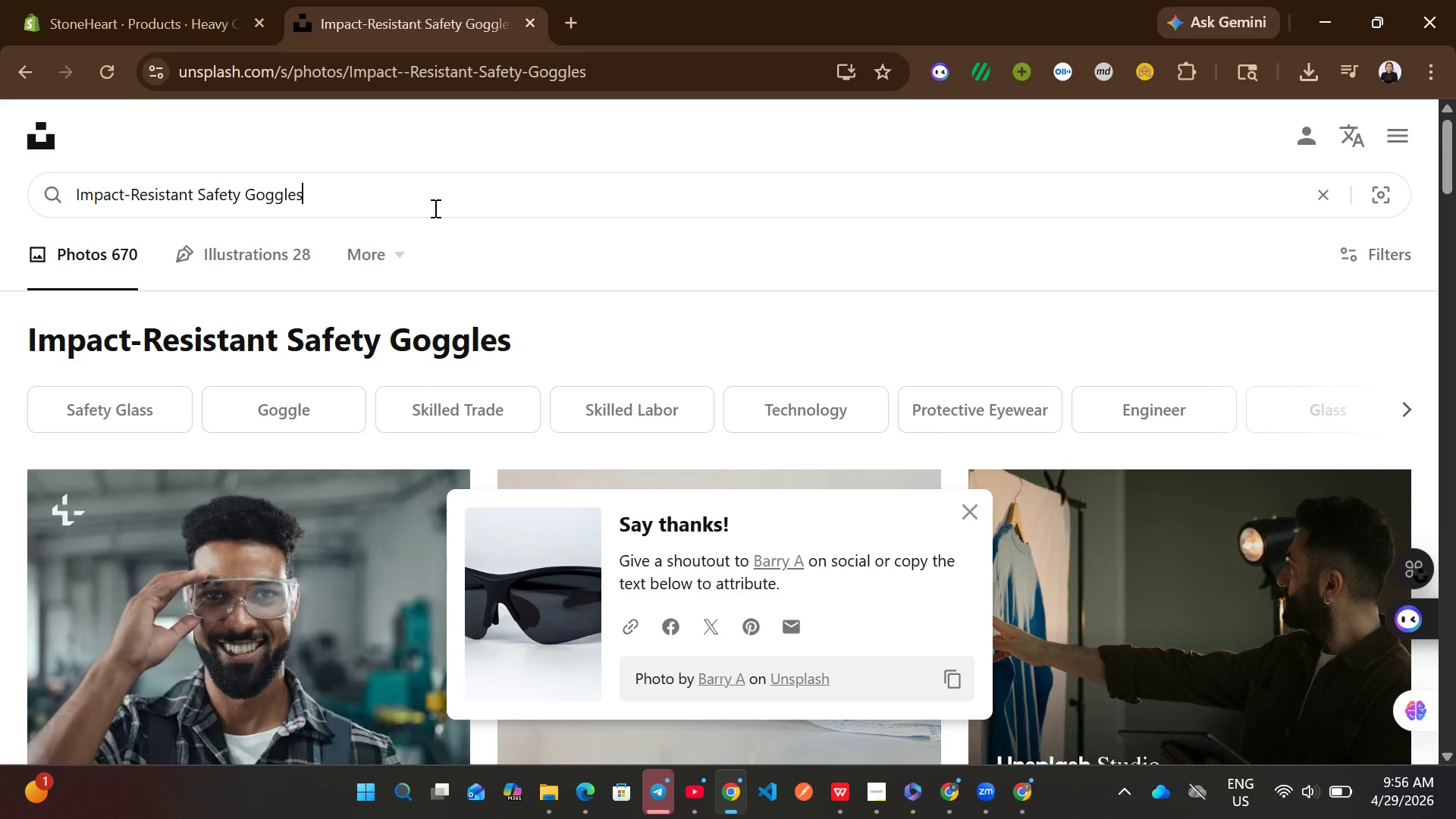 
key(Control+A)
 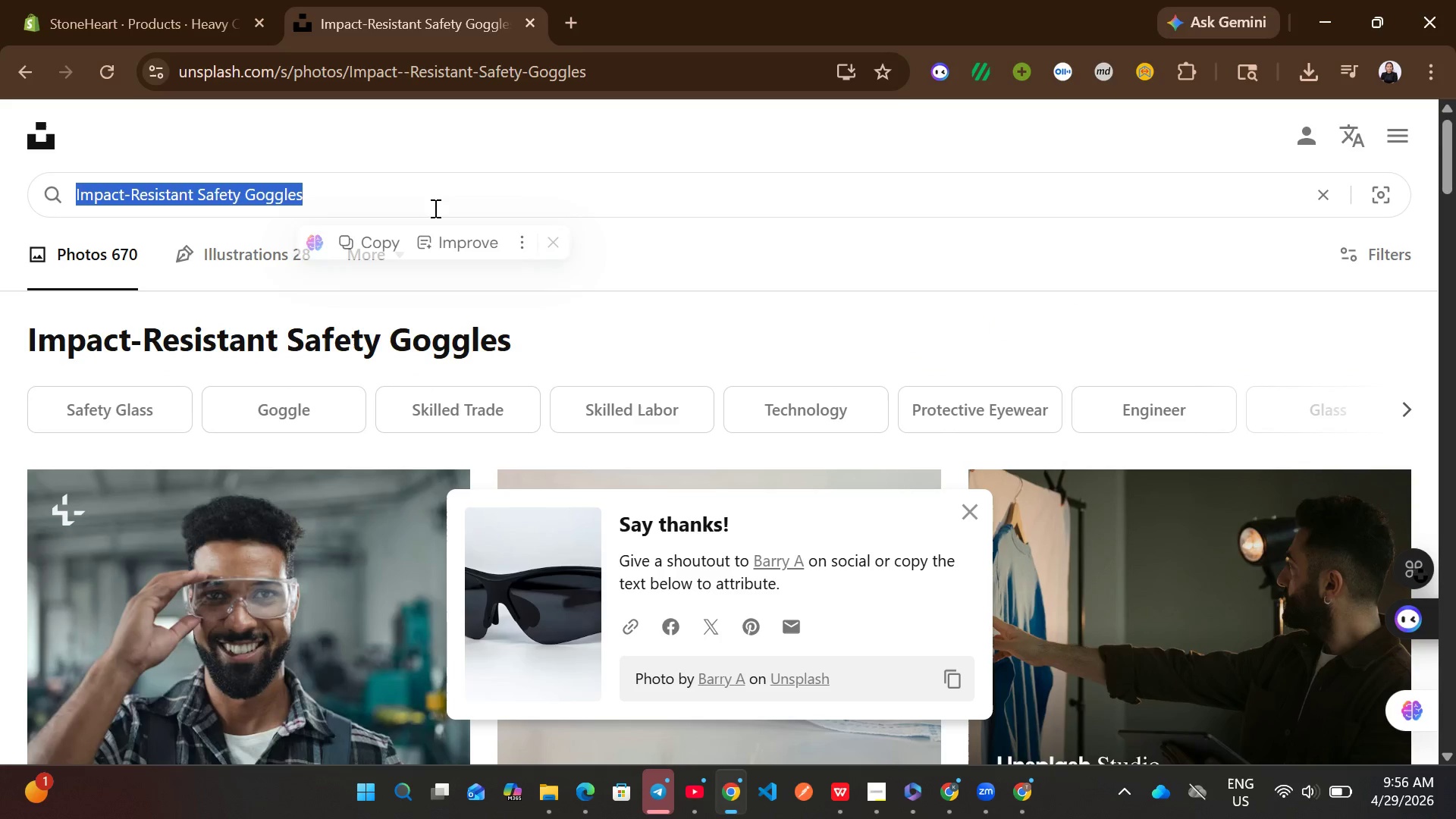 
key(Control+ControlLeft)
 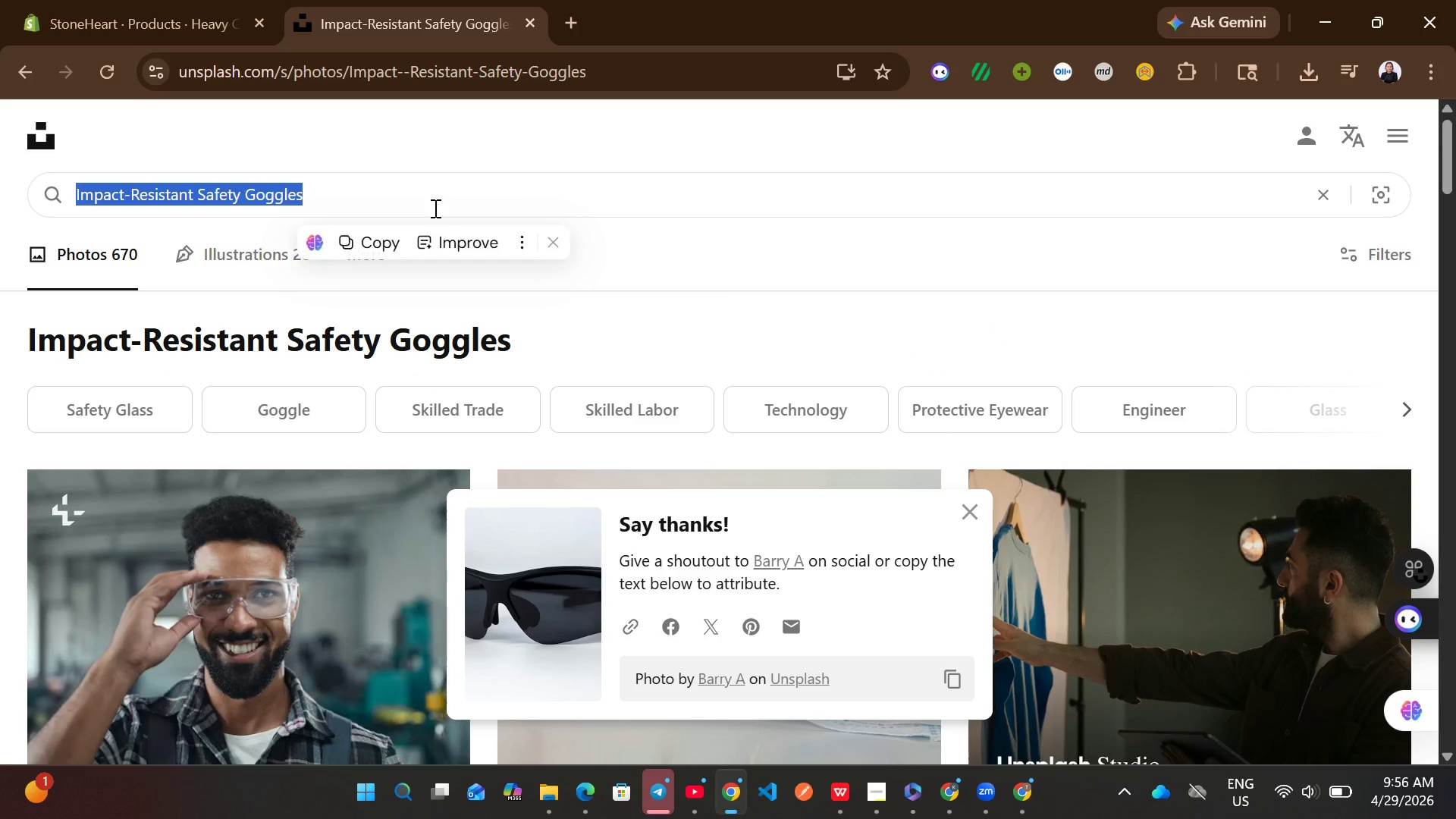 
key(Control+V)
 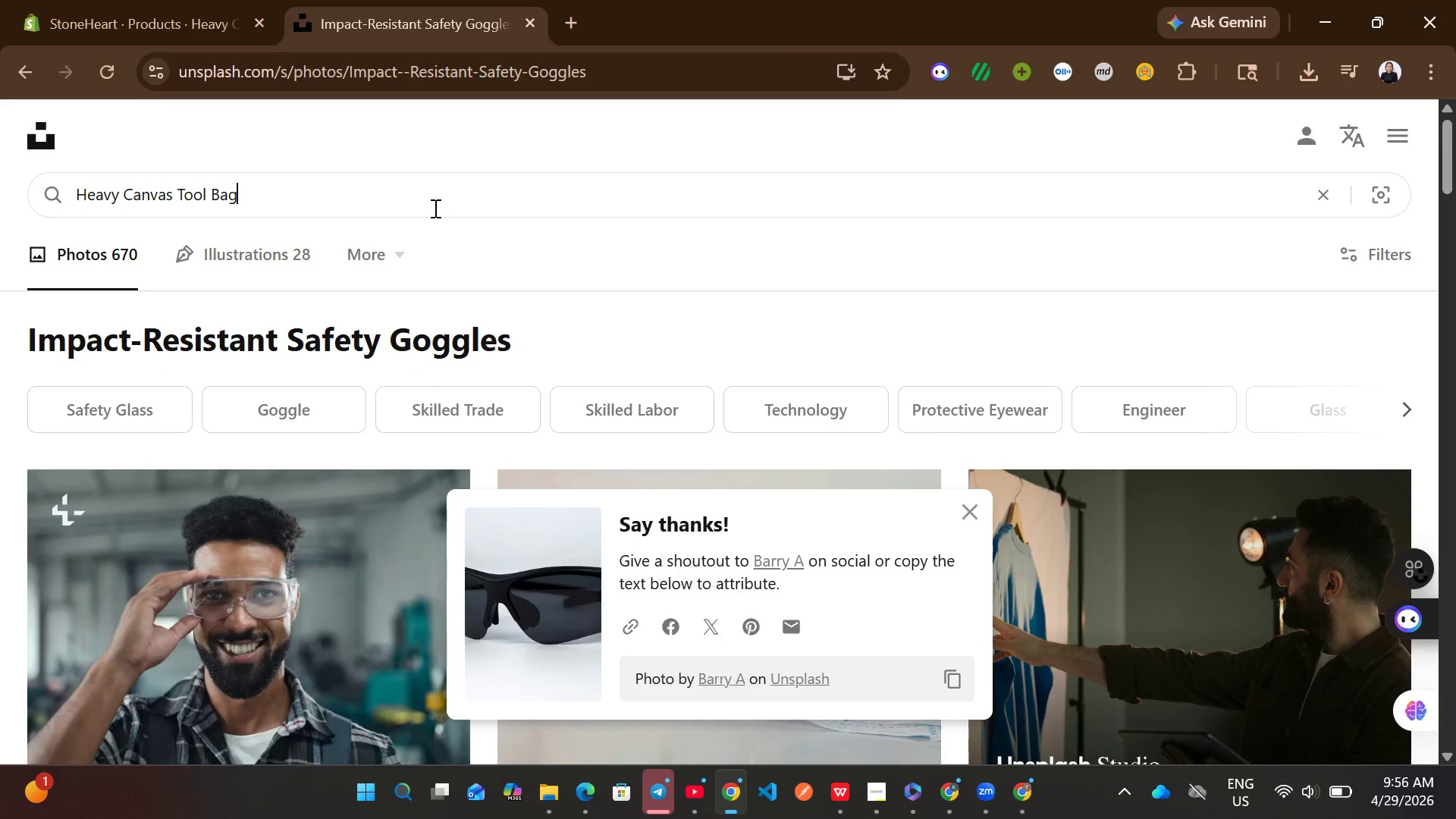 
key(Enter)
 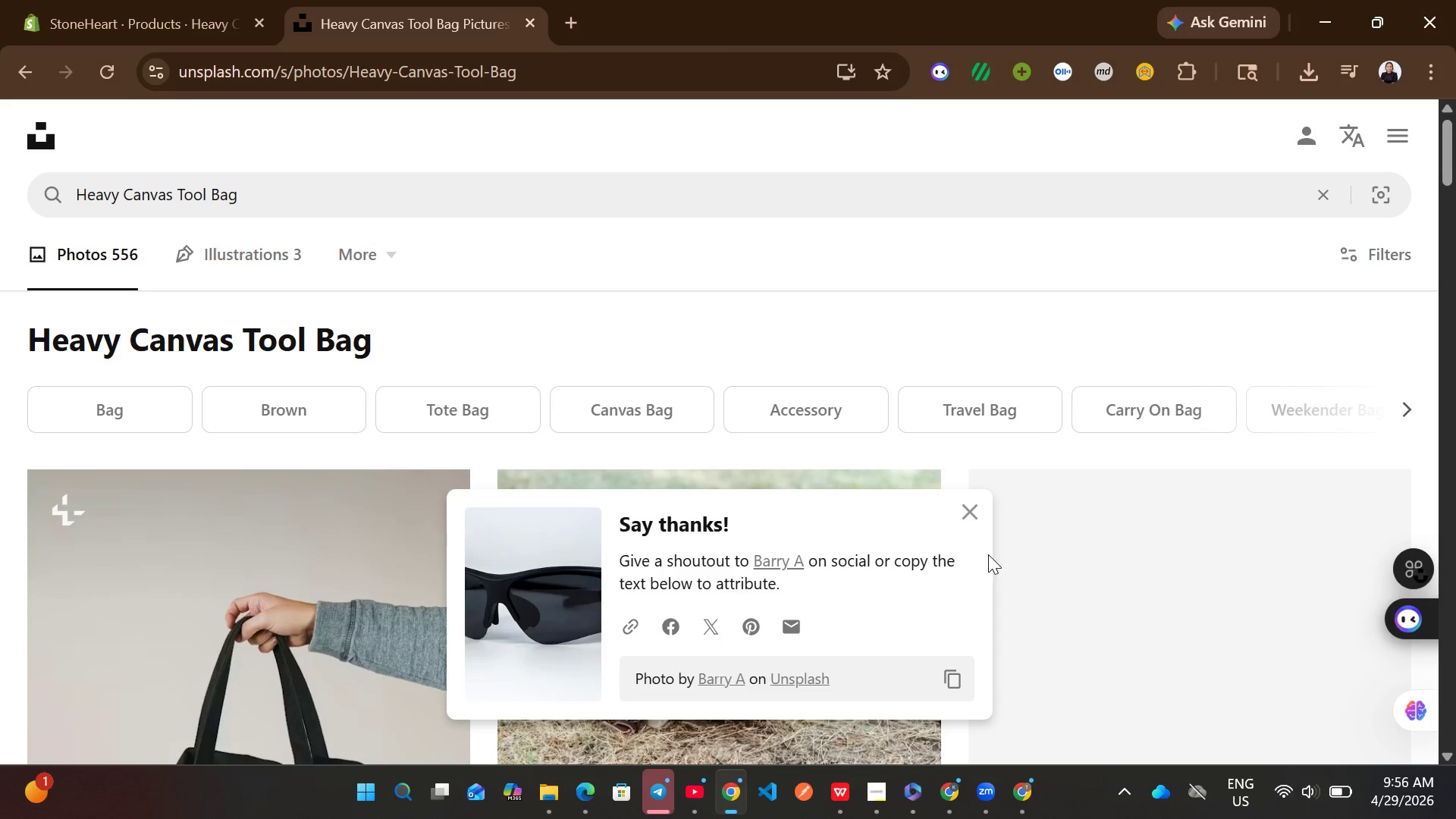 
left_click([967, 514])
 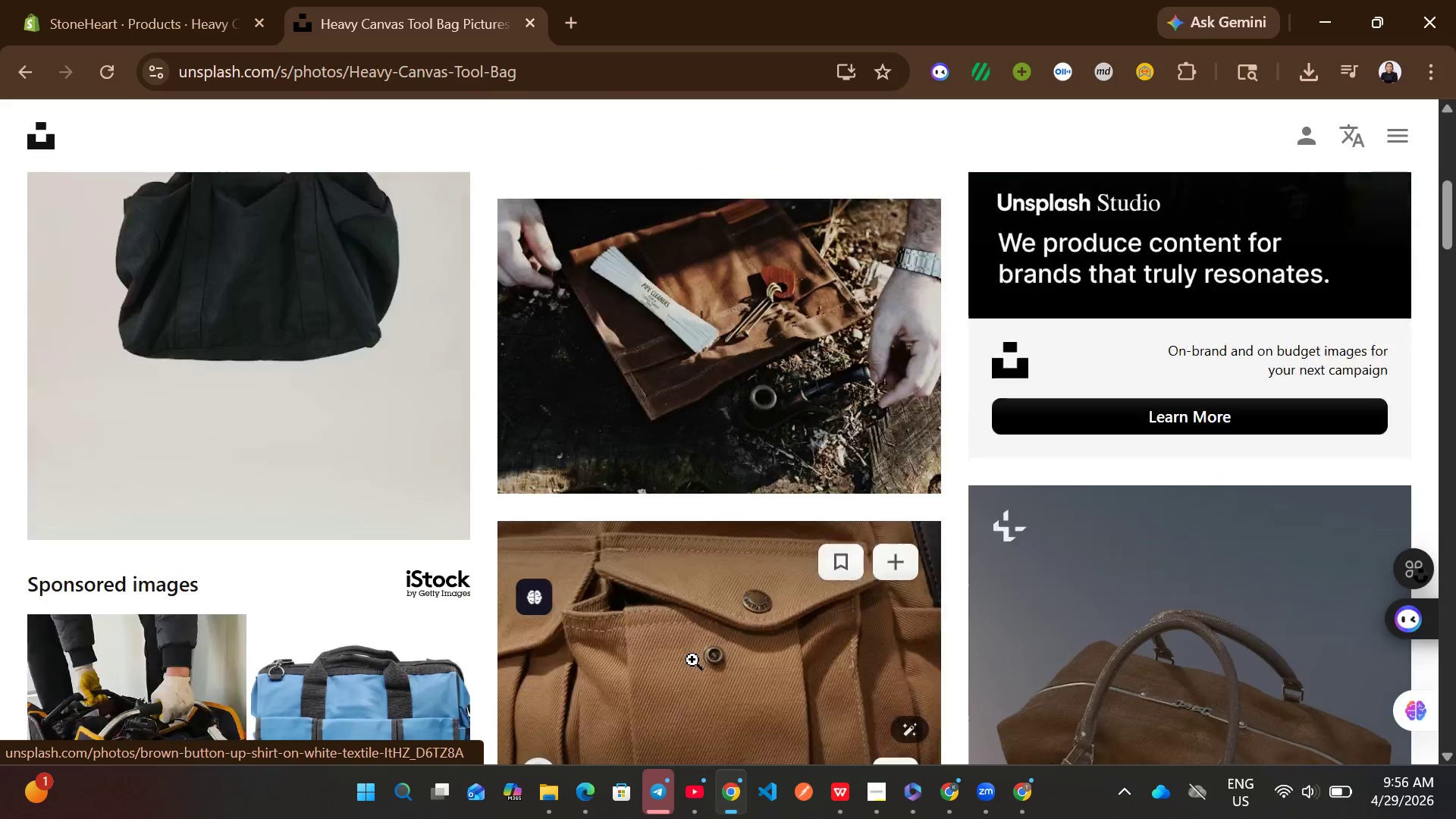 
left_click([880, 570])
 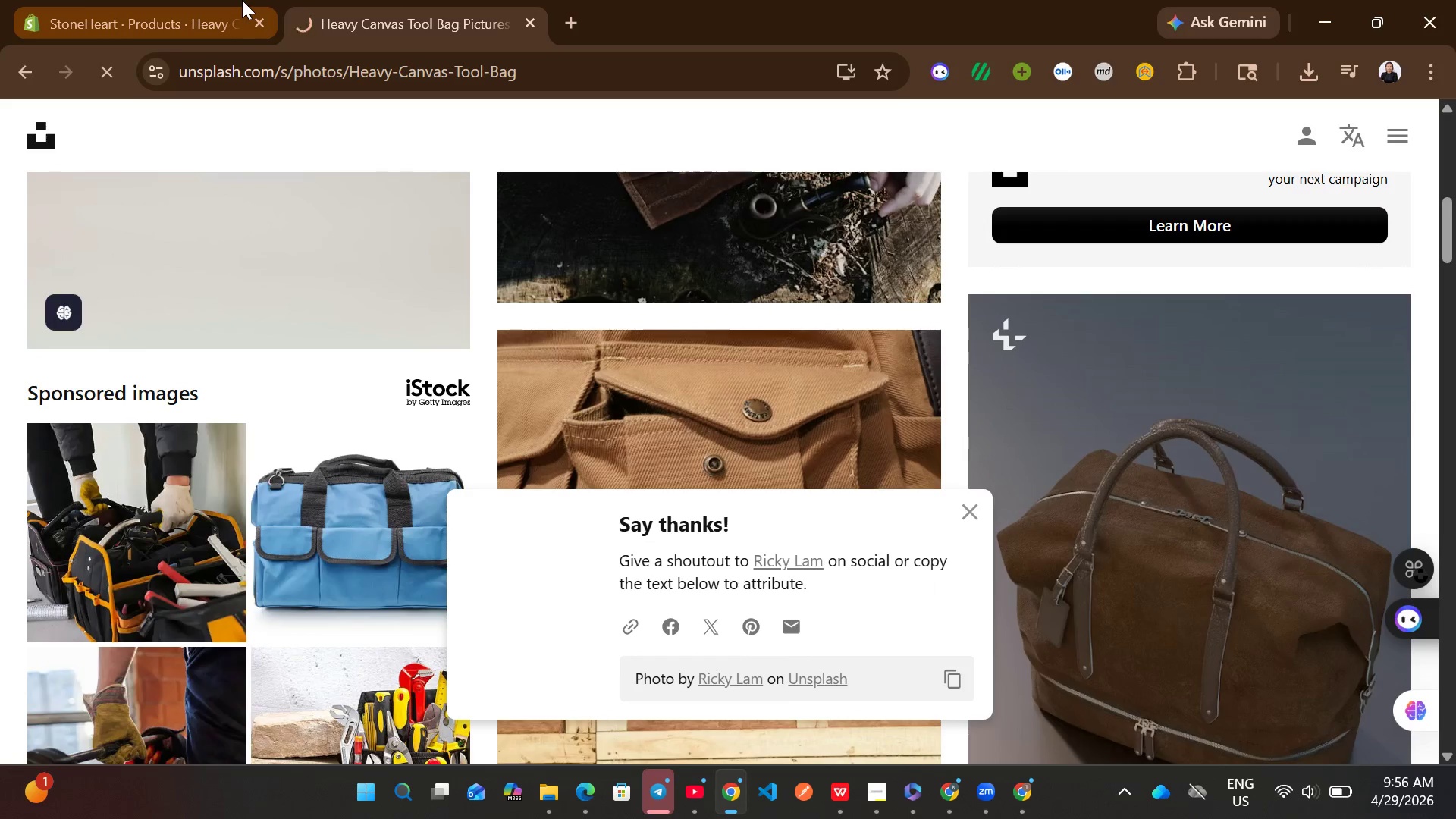 
left_click([199, 0])
 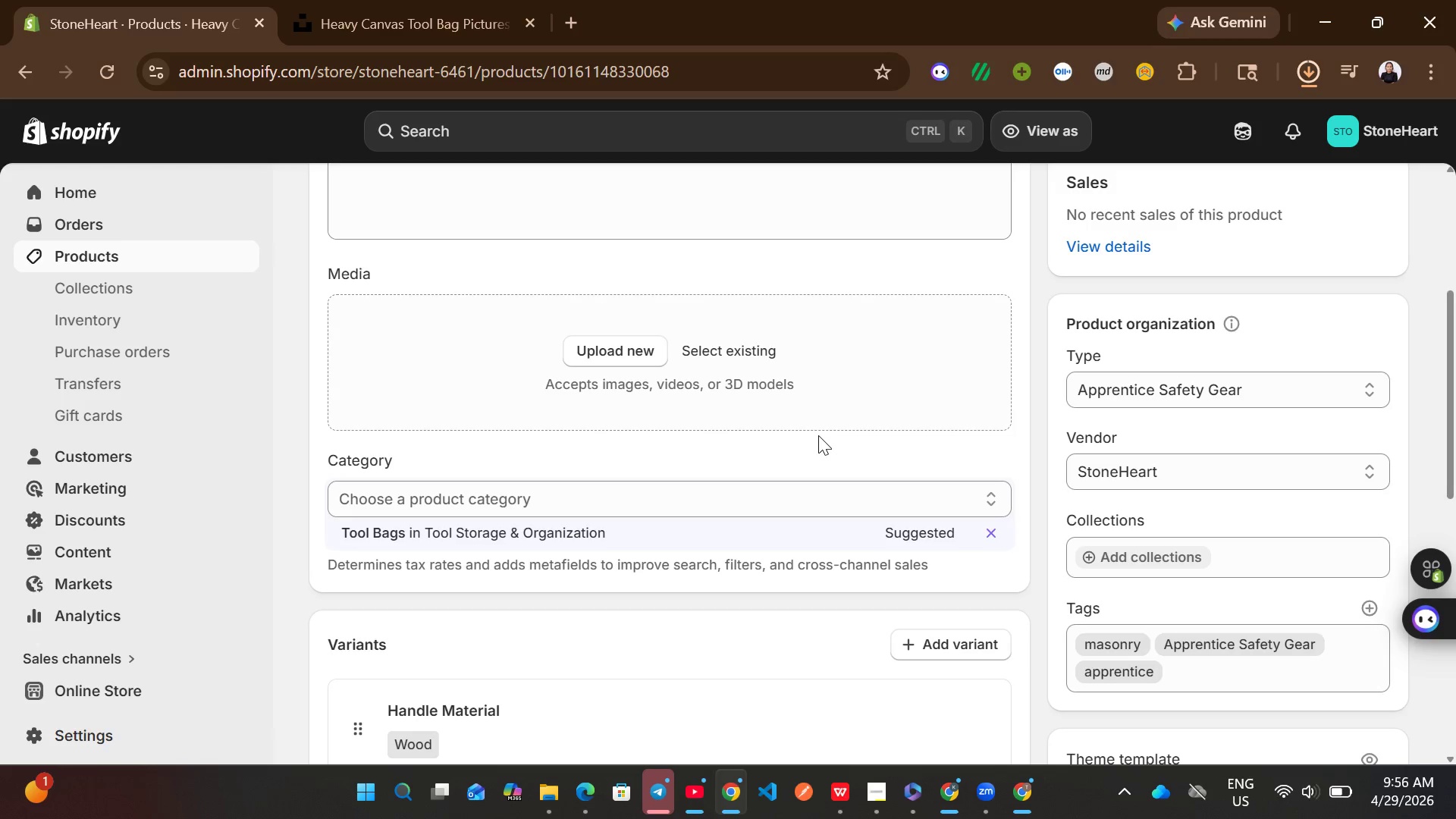 
wait(13.75)
 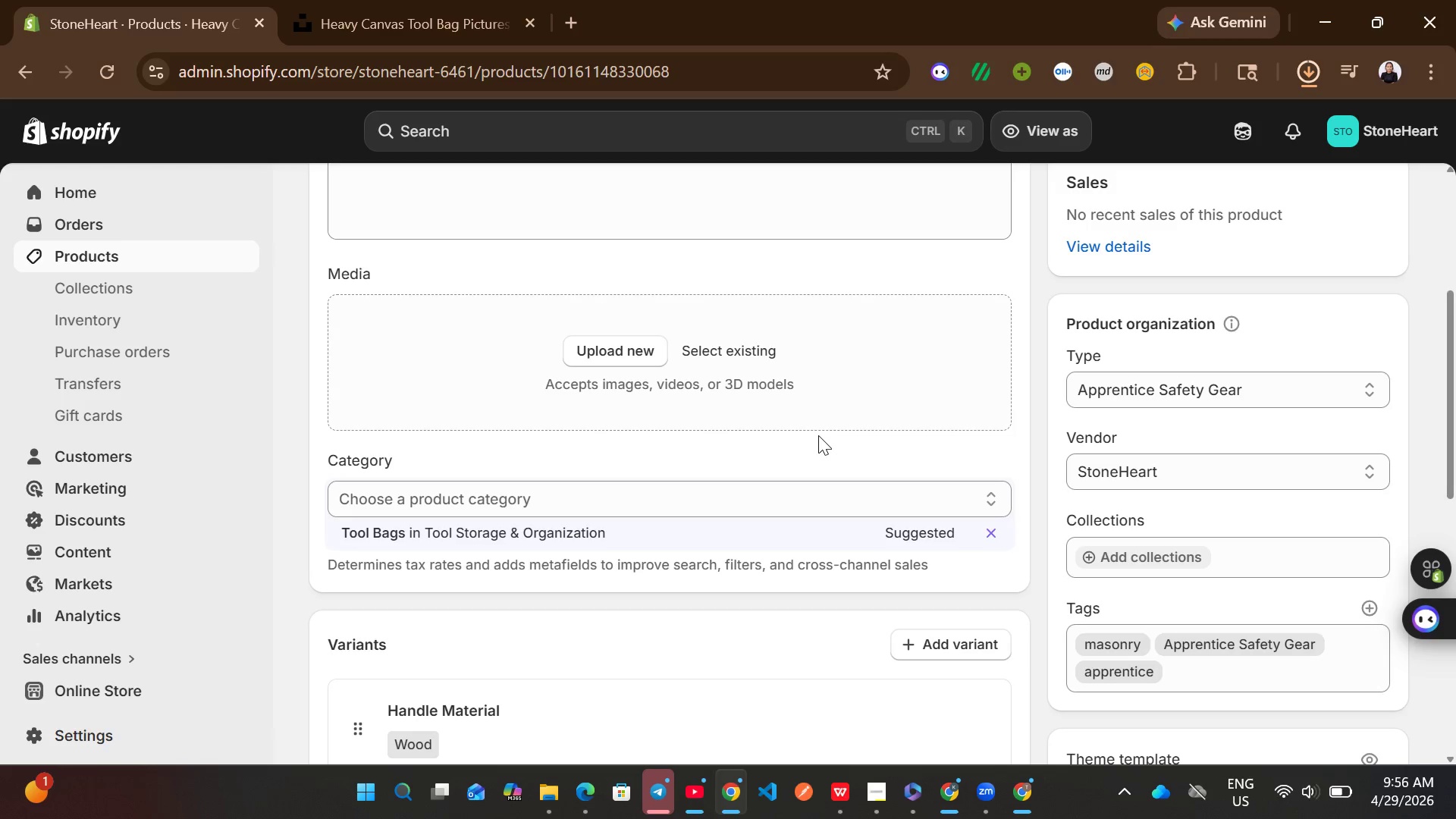 
left_click_drag(start_coordinate=[1063, 114], to_coordinate=[639, 658])
 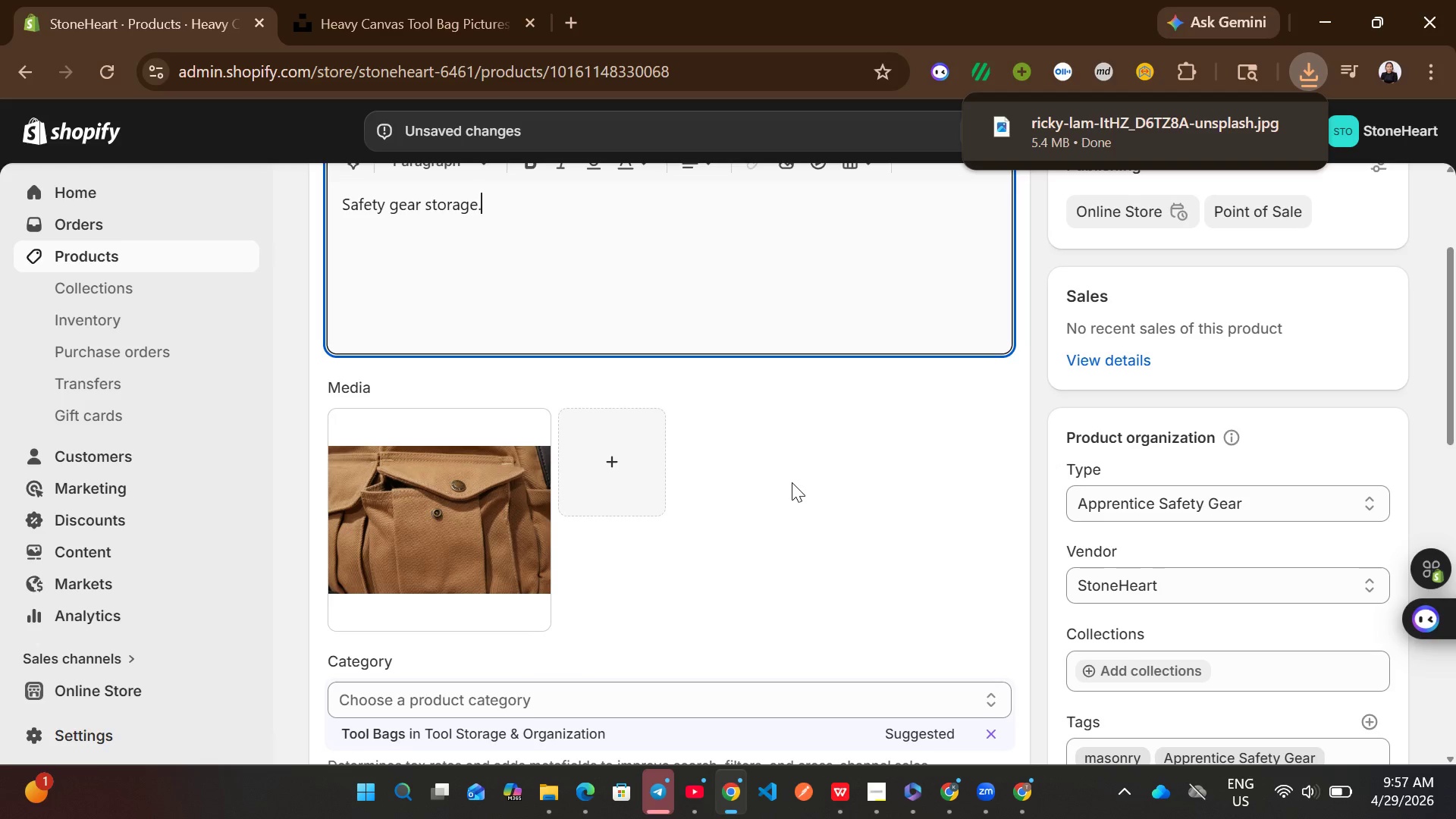 
wait(28.31)
 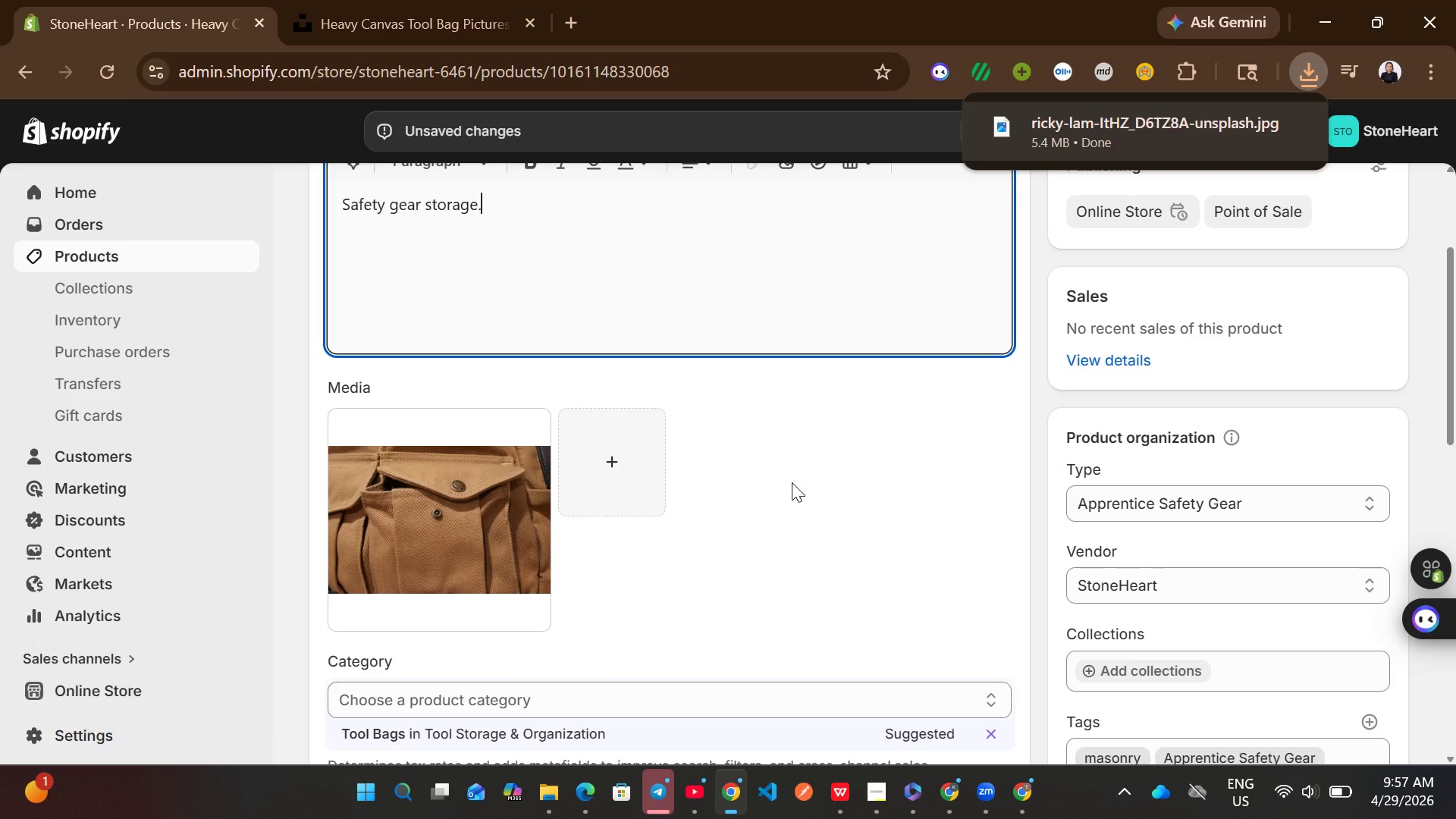 
left_click([435, 535])
 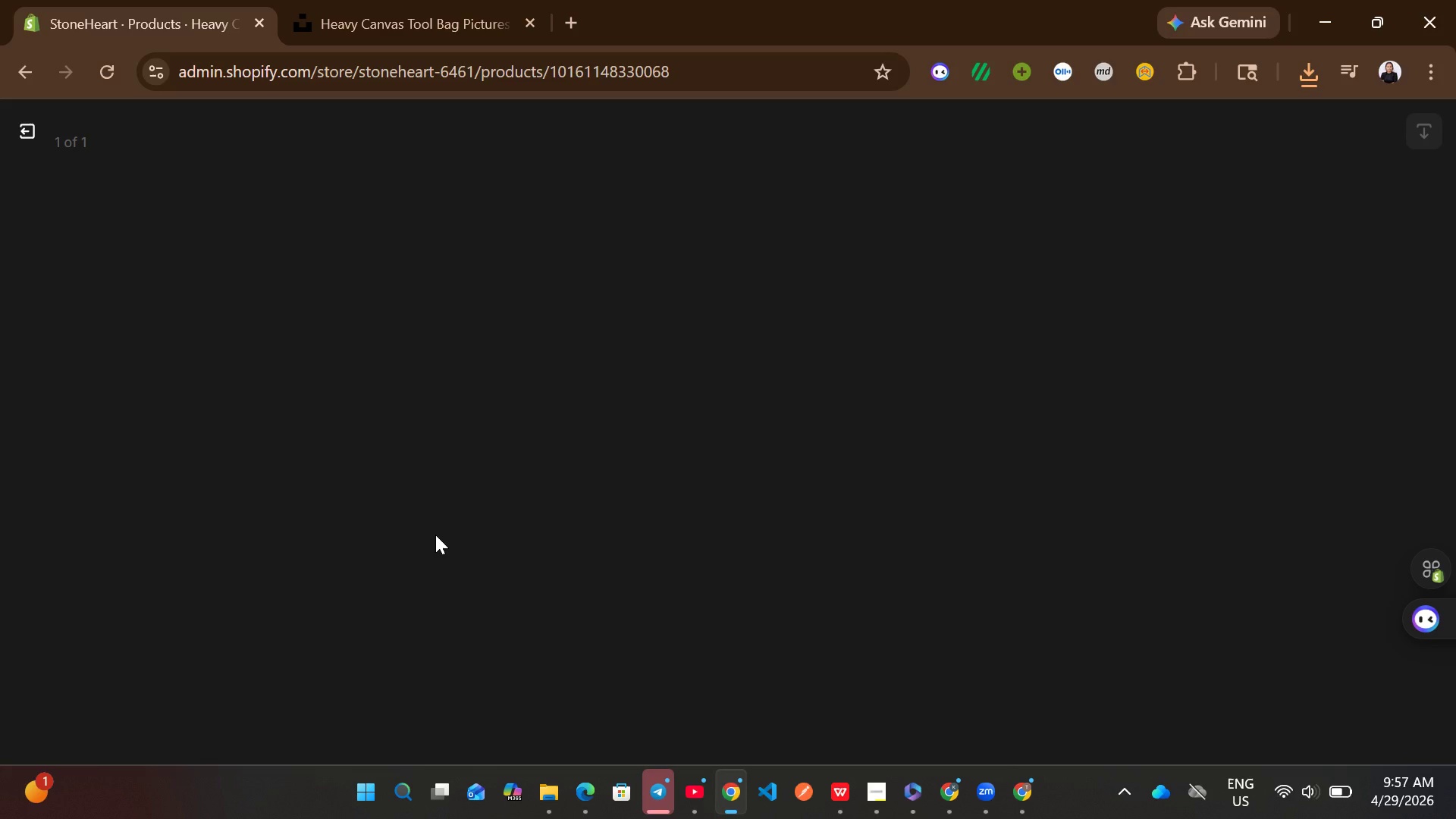 
wait(17.34)
 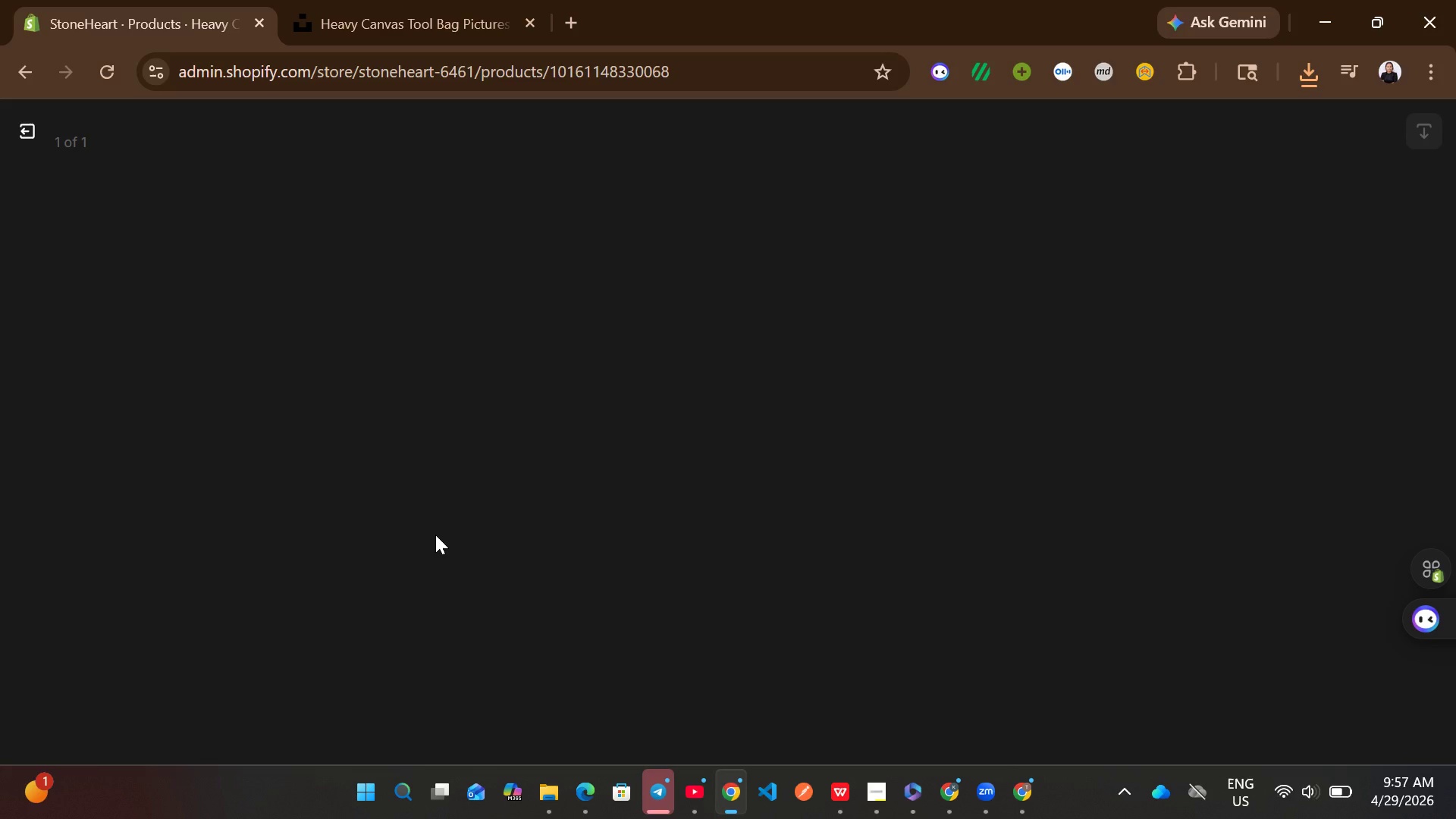 
left_click([1116, 385])
 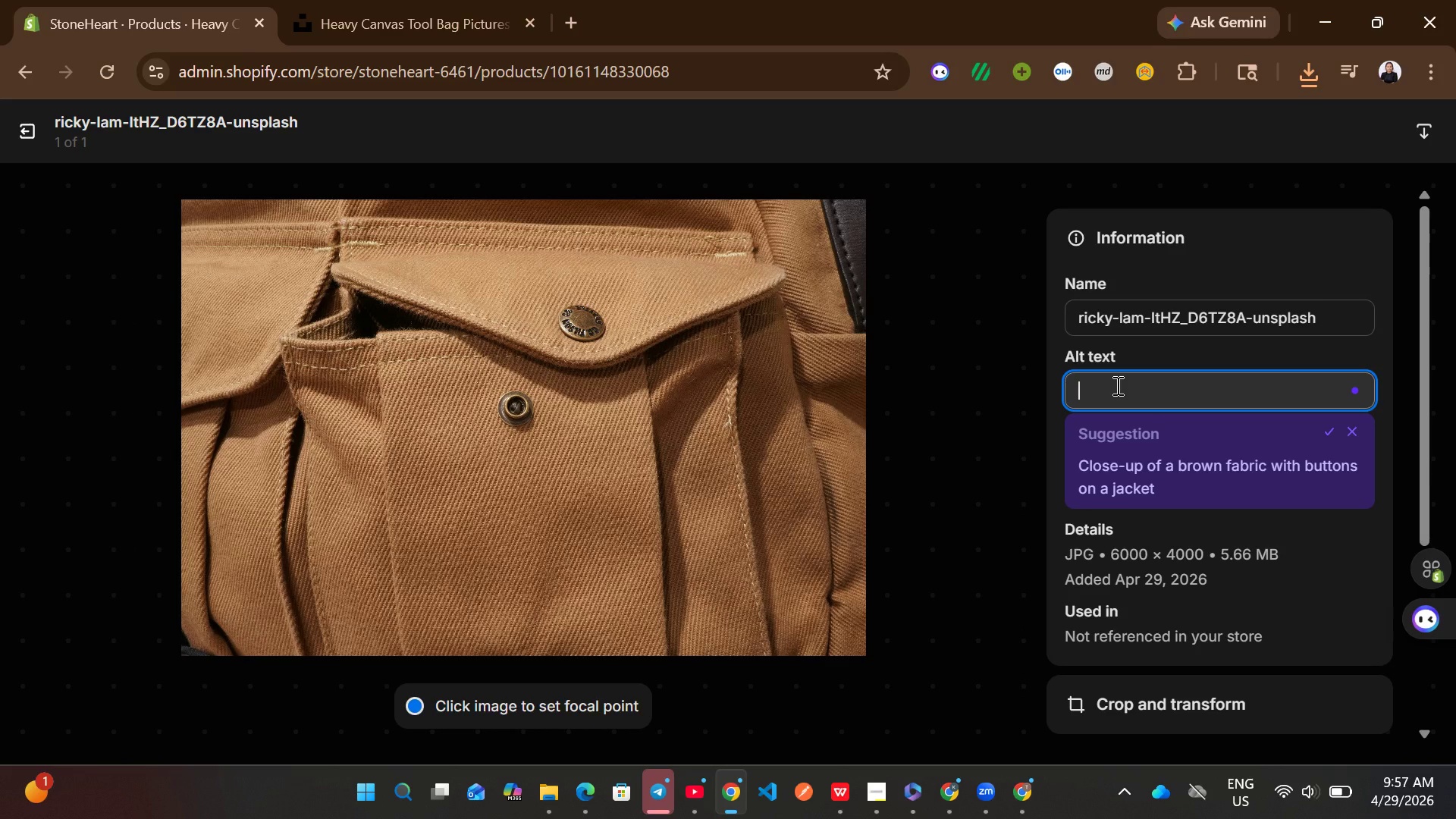 
type(ergonomic heavy canvas r)
key(Backspace)
type(tool bag wood grip)
 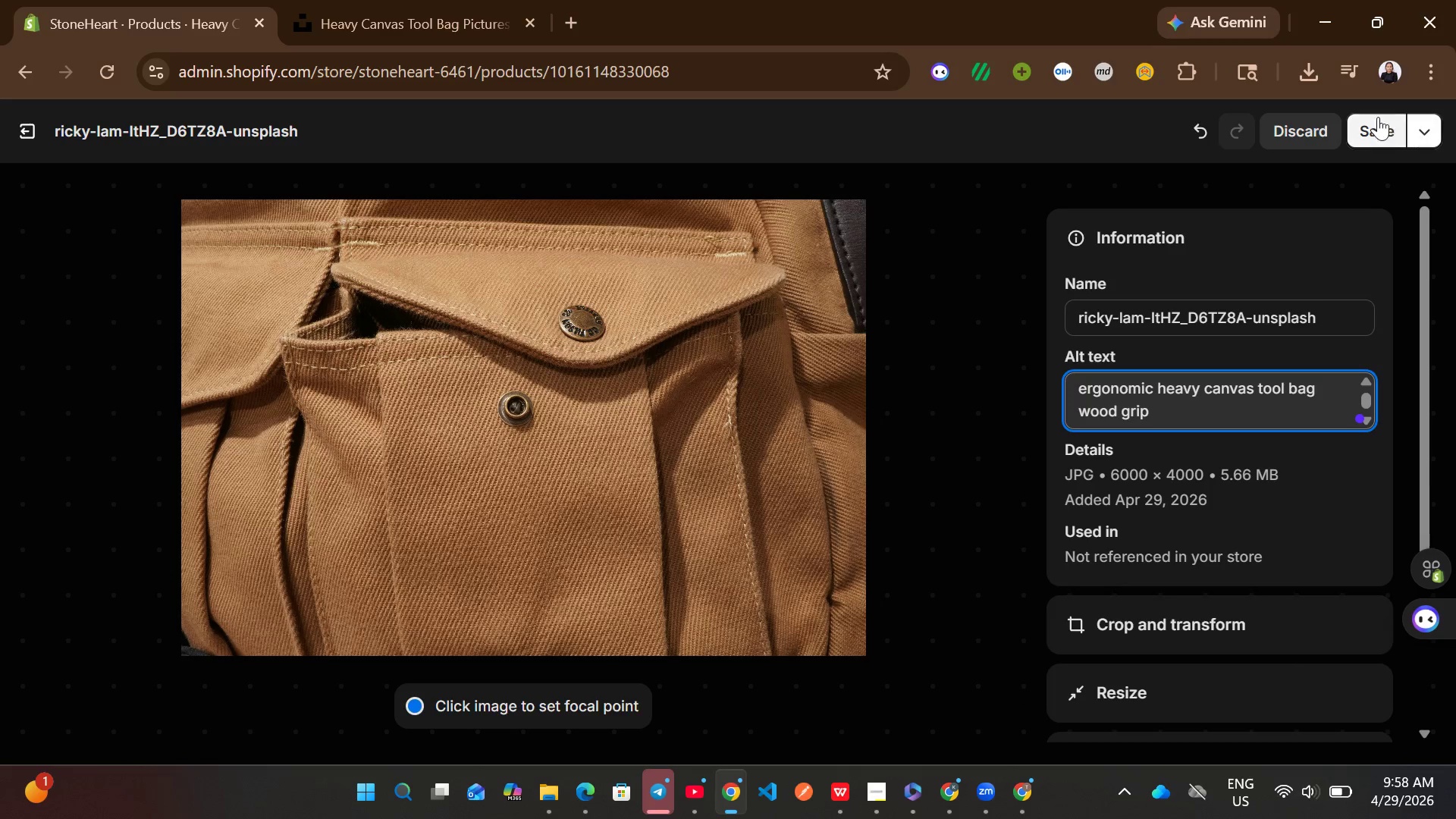 
left_click([1377, 118])
 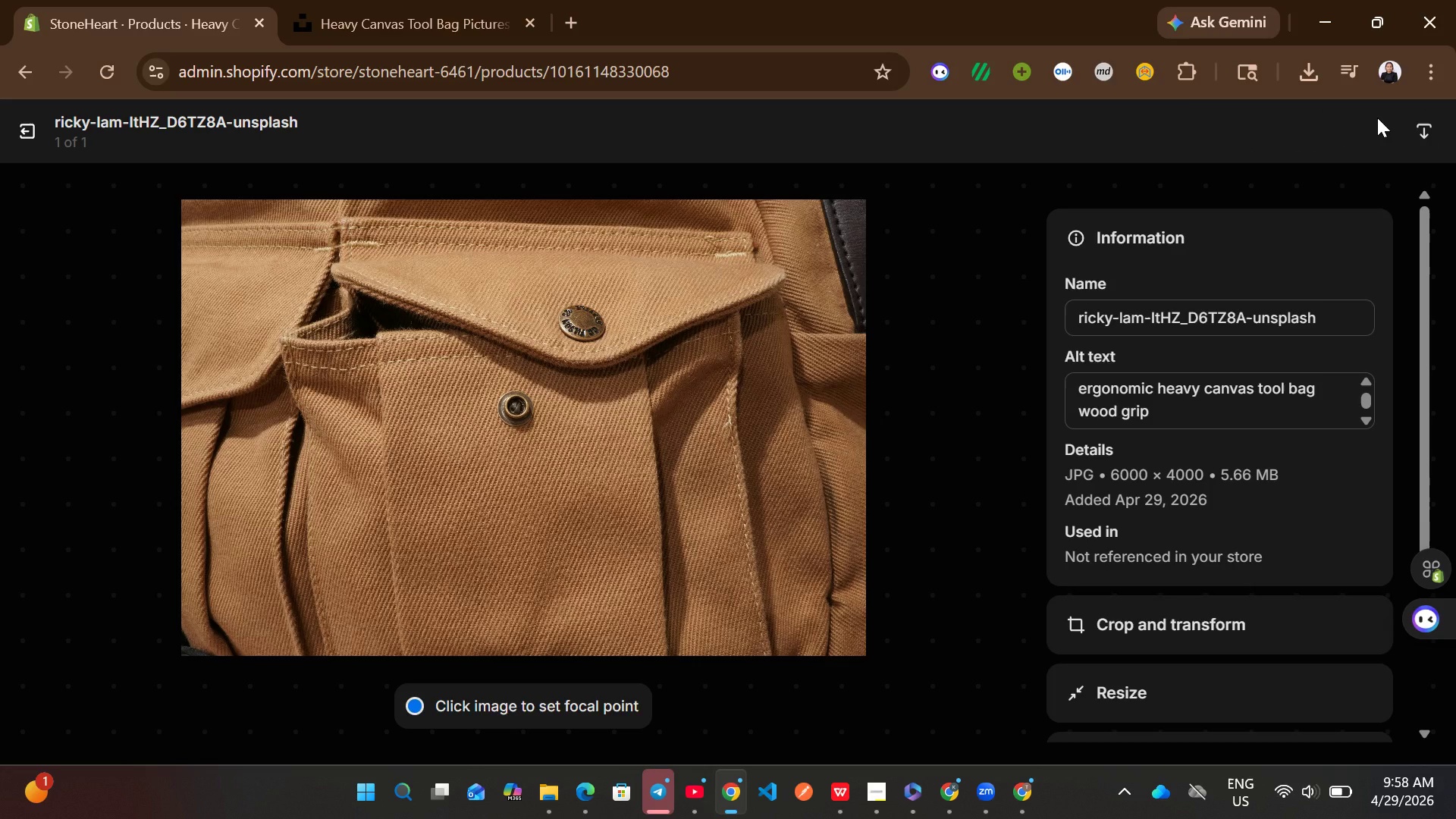 
wait(8.08)
 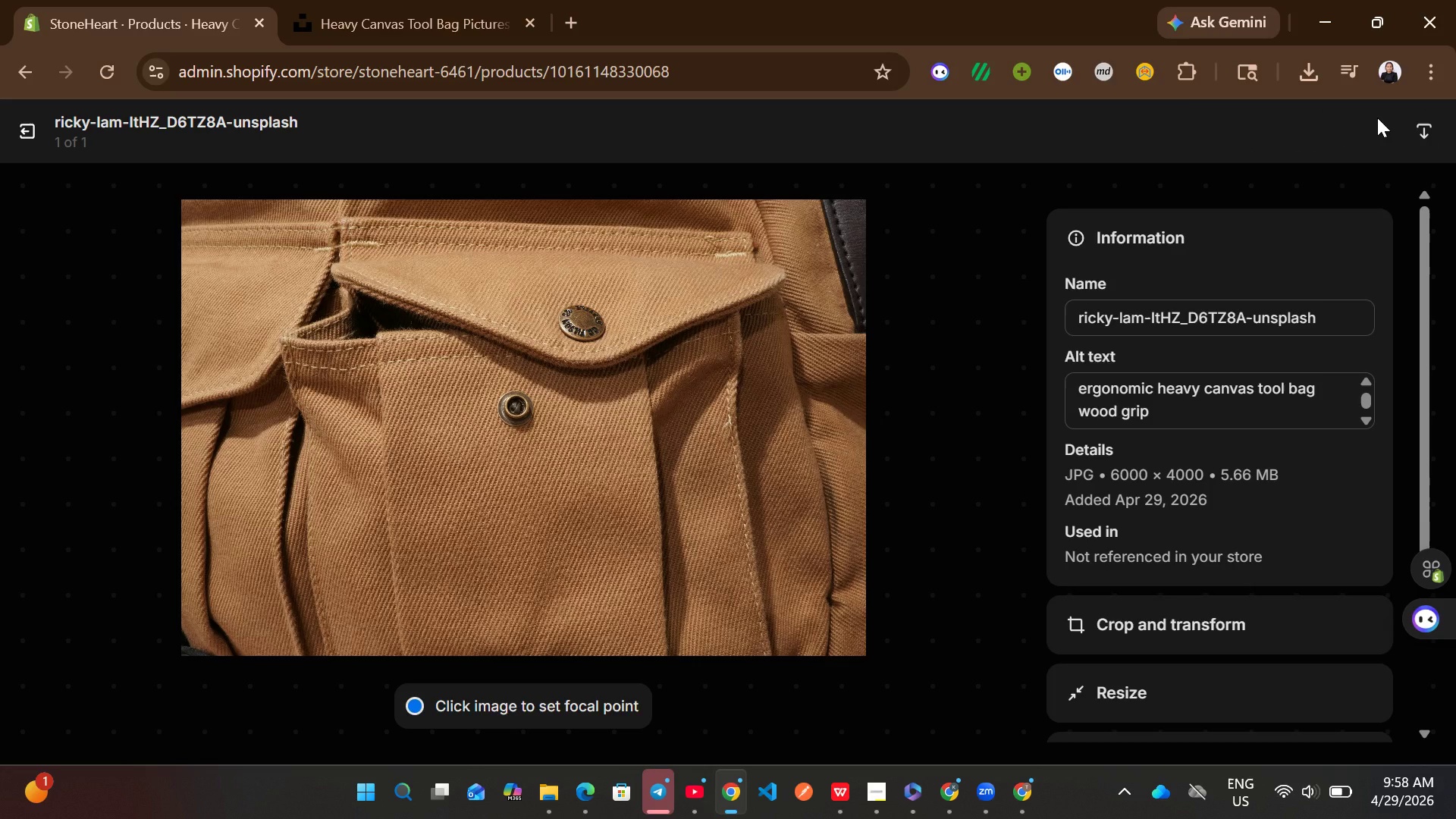 
left_click([20, 124])
 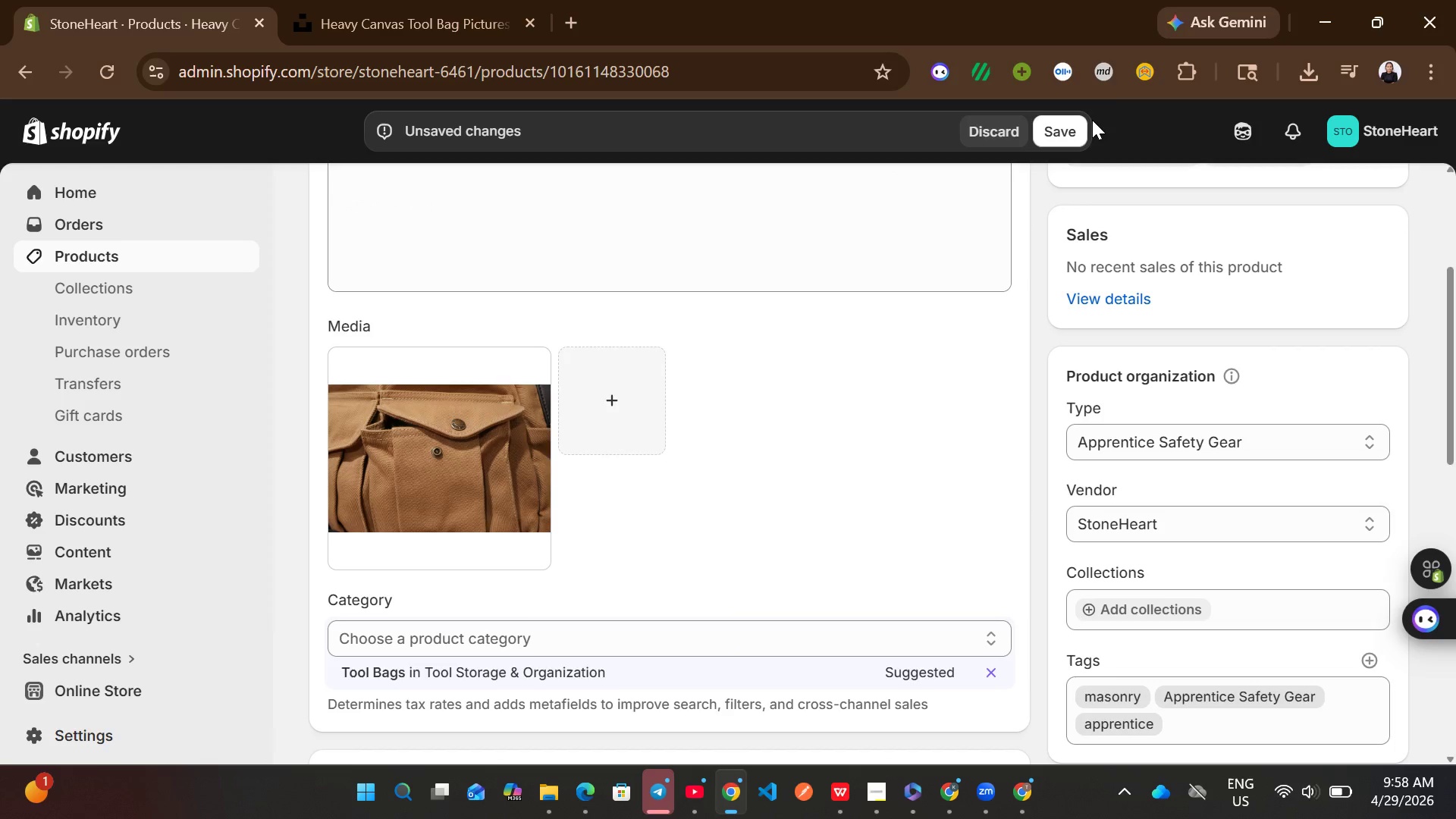 
left_click([1072, 124])
 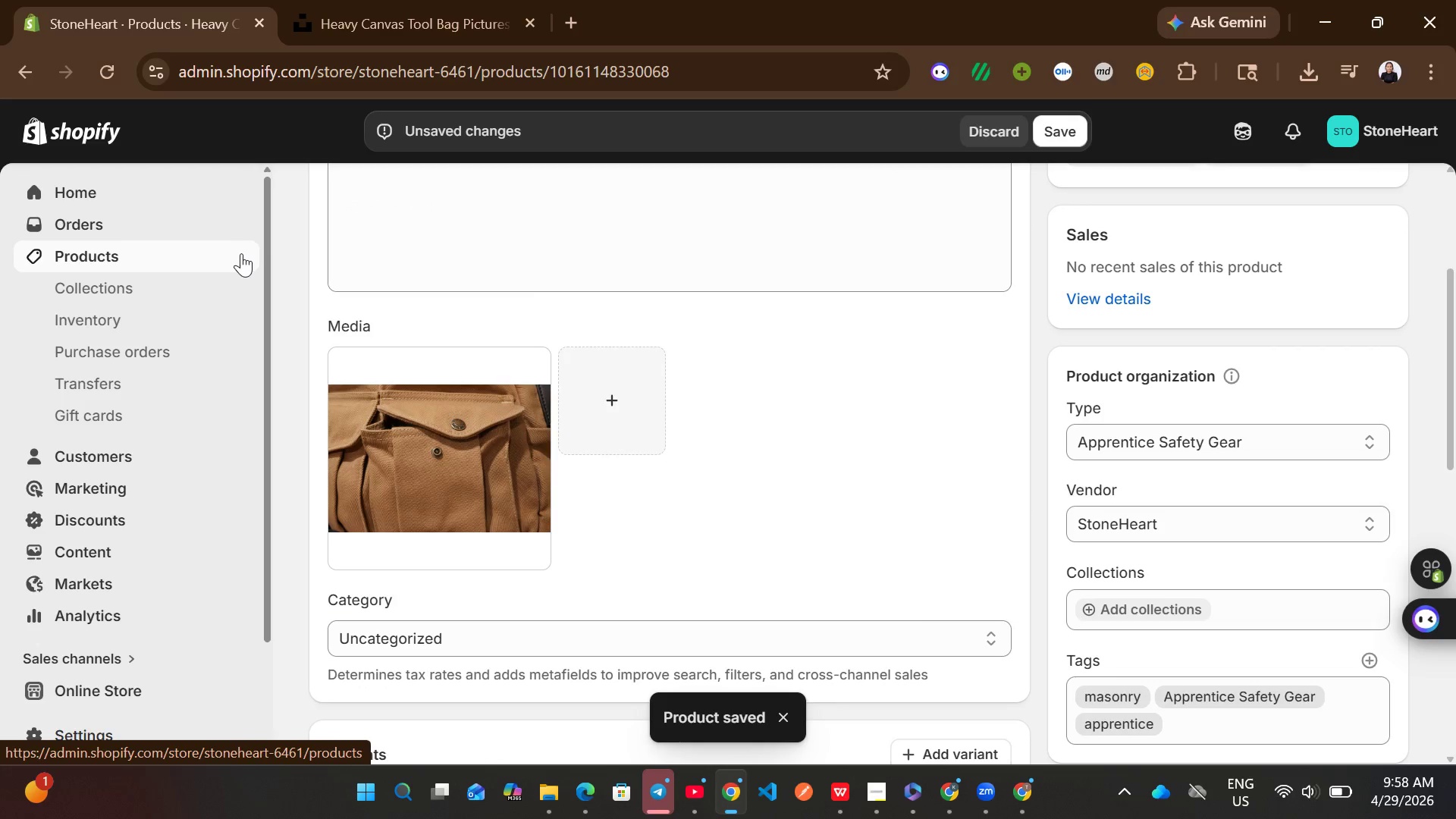 
wait(7.33)
 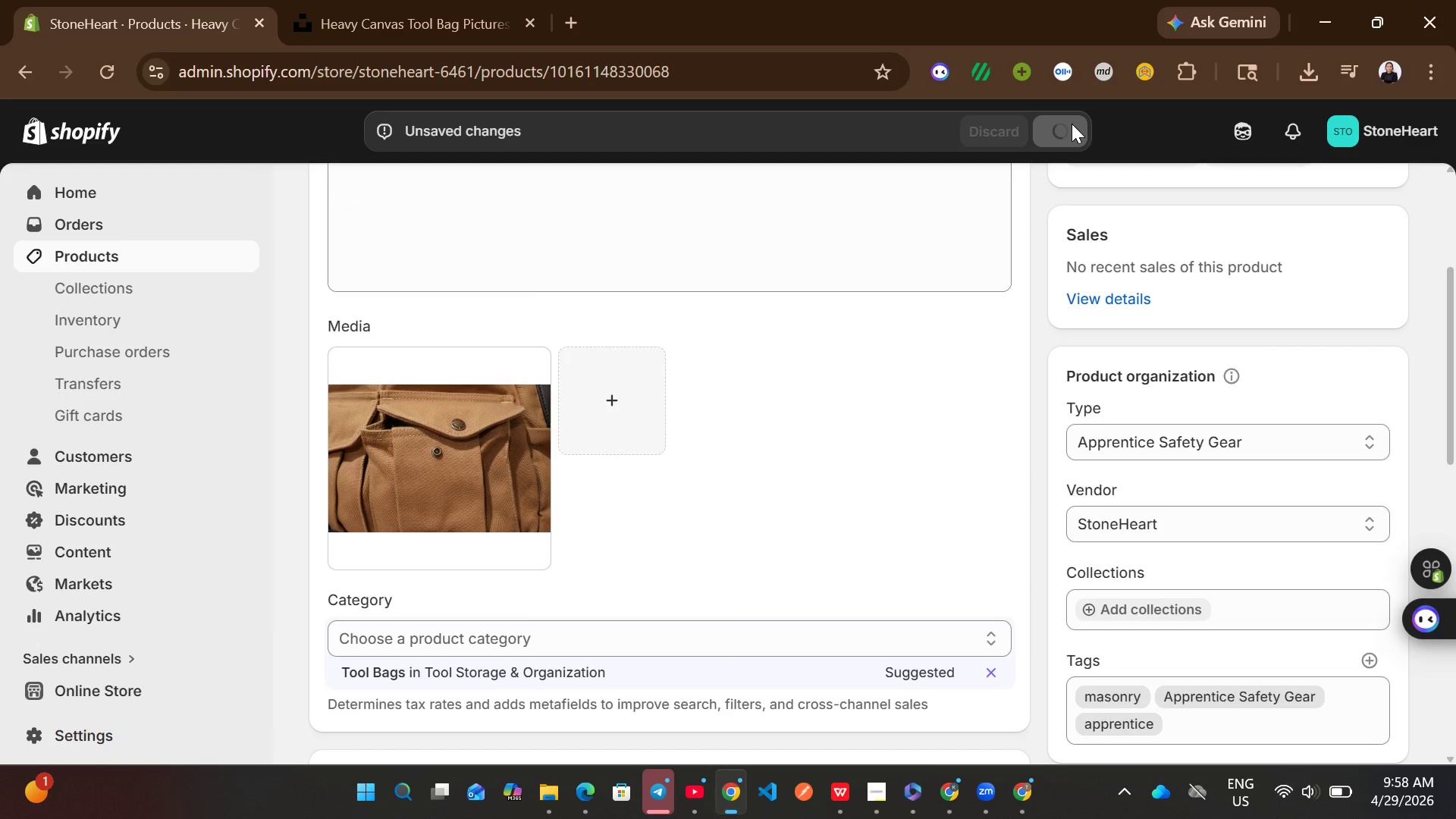 
left_click([241, 253])
 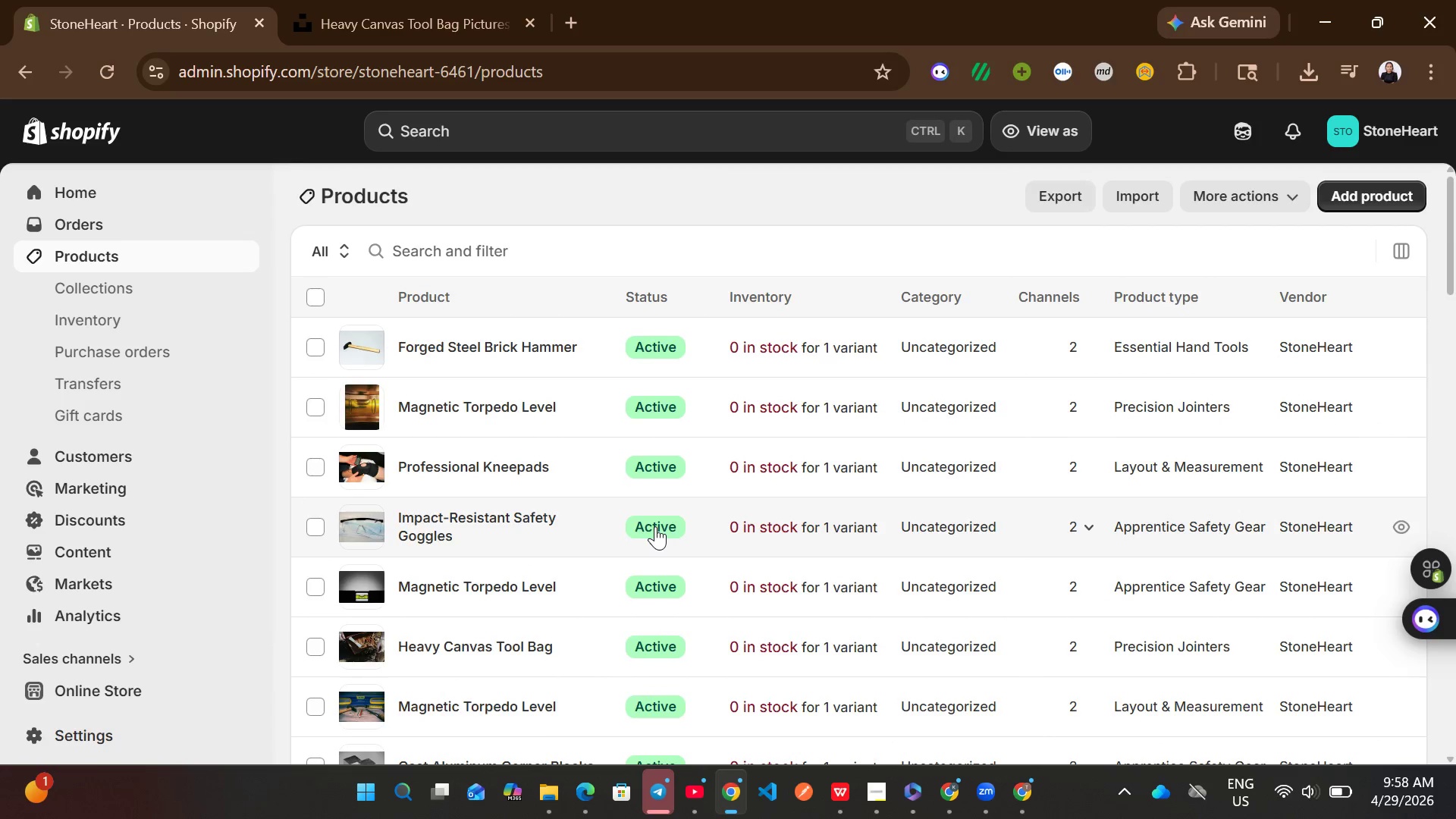 
wait(7.03)
 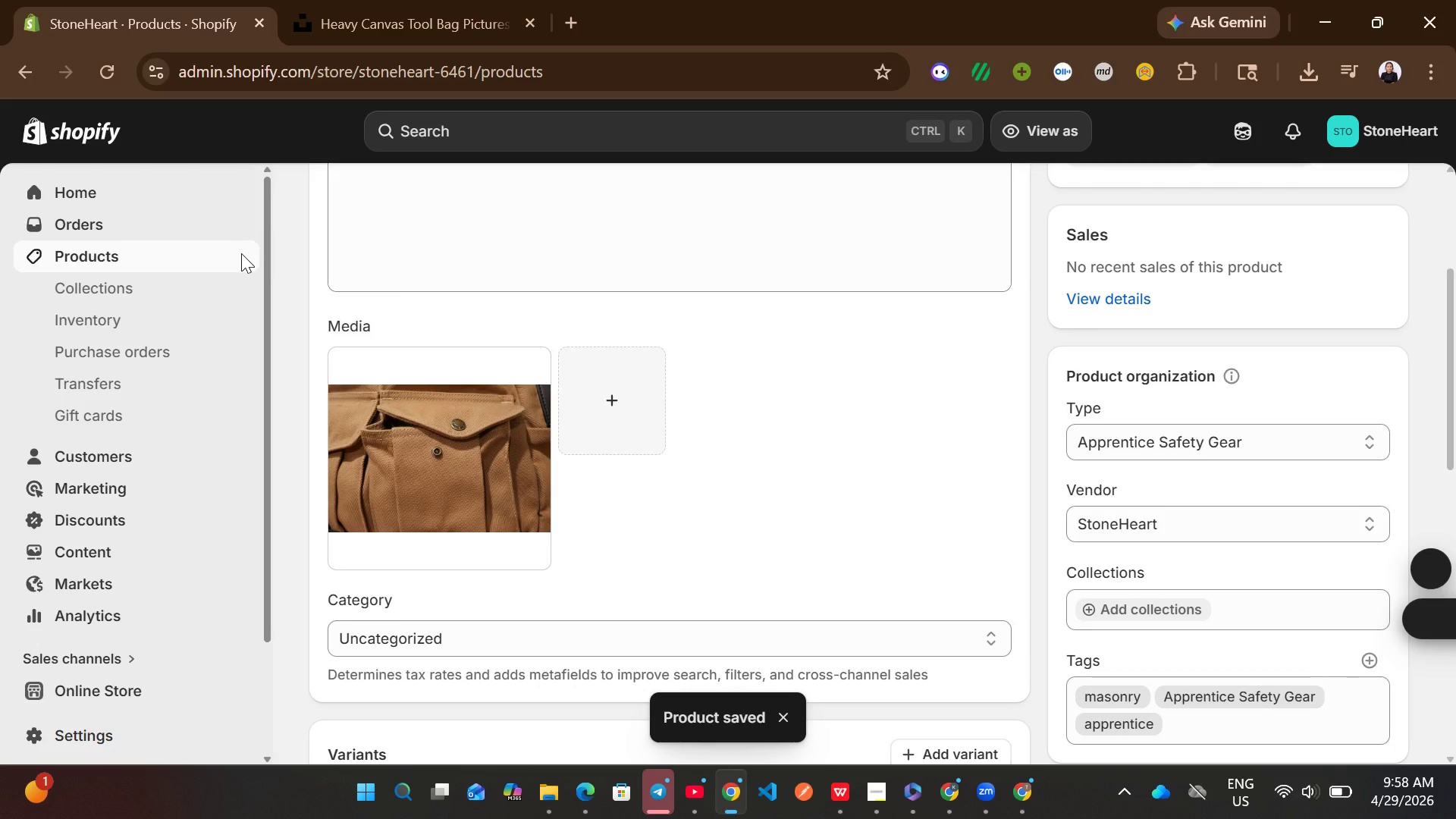 
left_click([795, 617])
 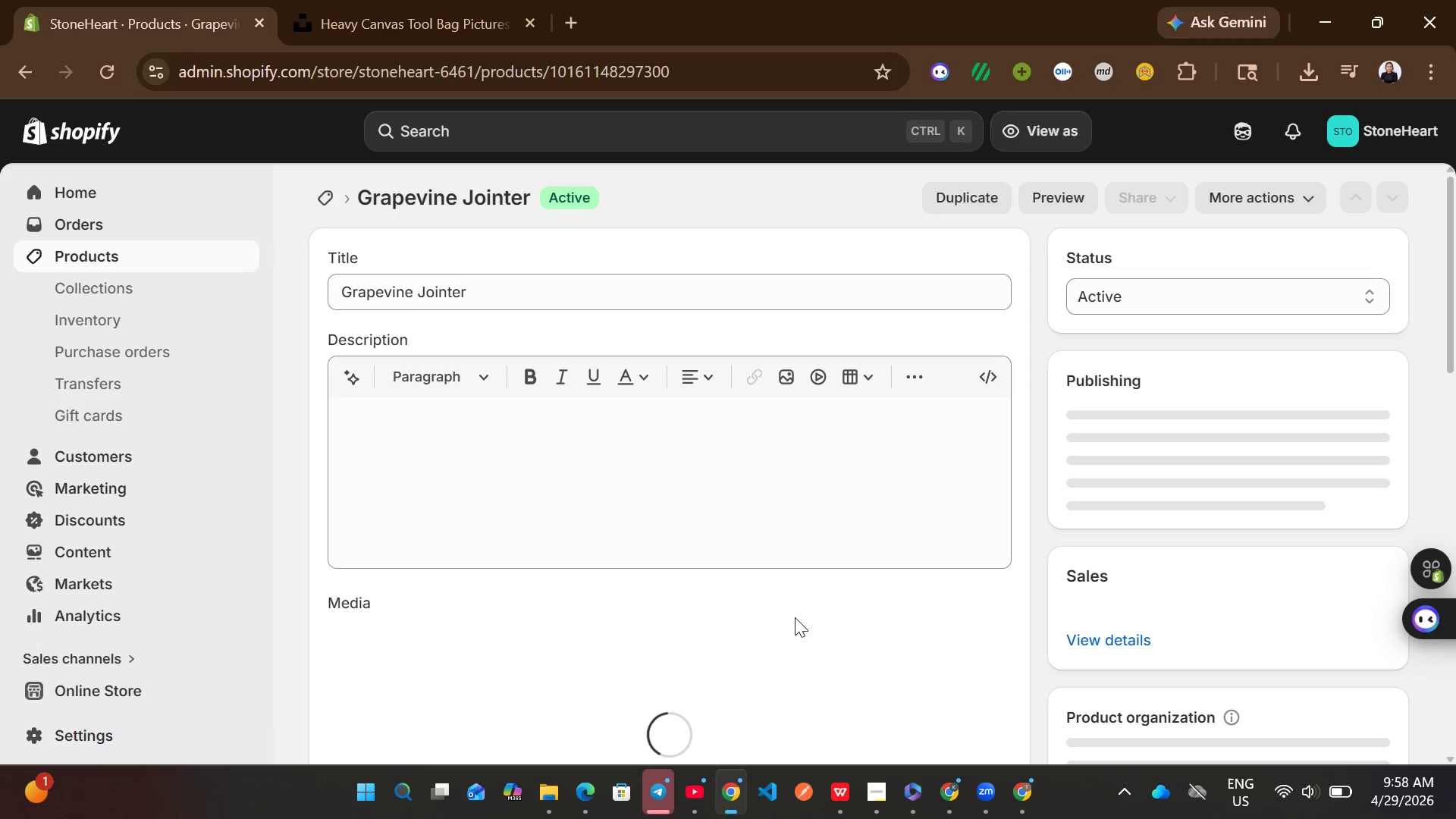 
wait(8.66)
 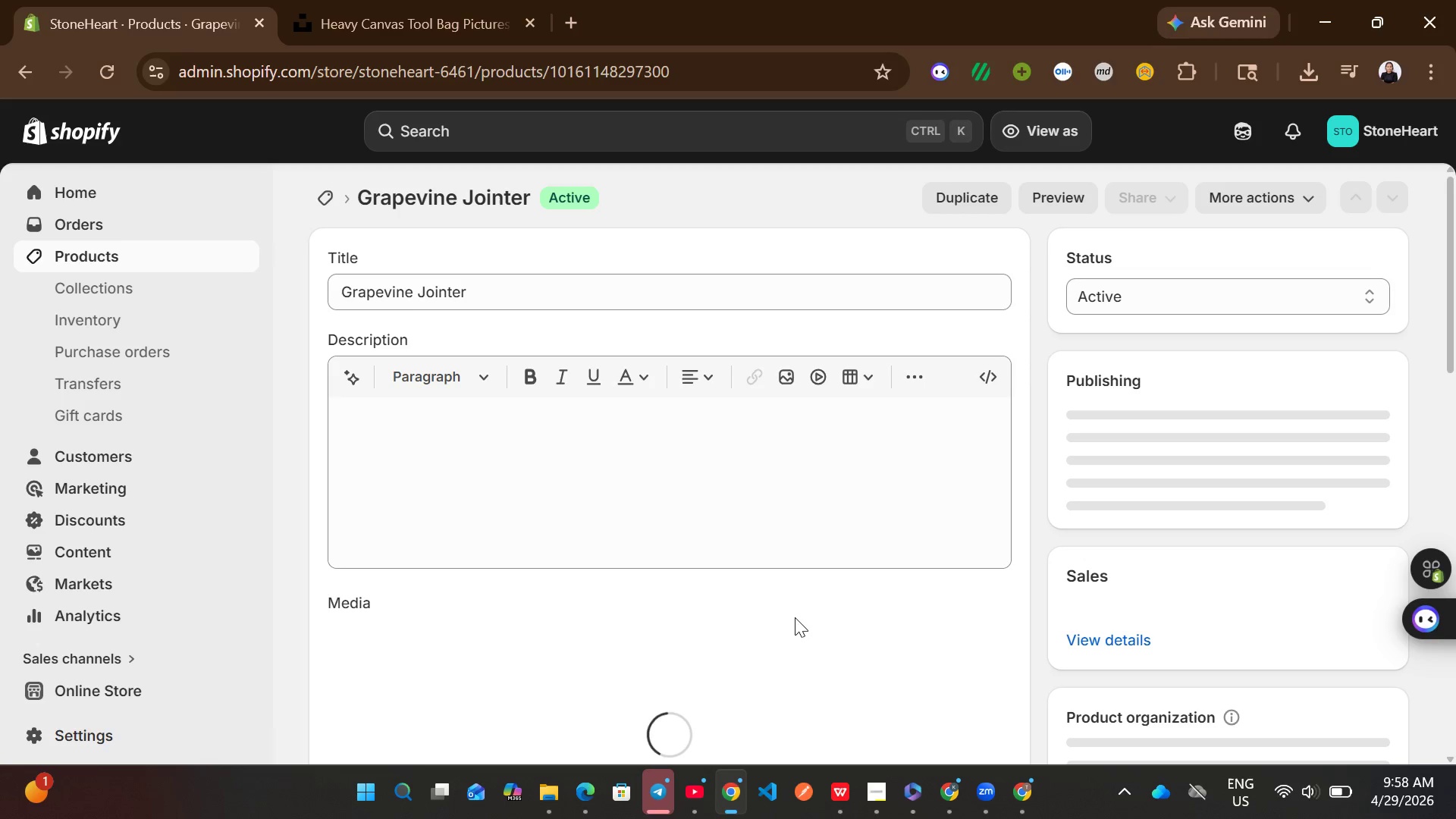 
left_click([541, 306])
 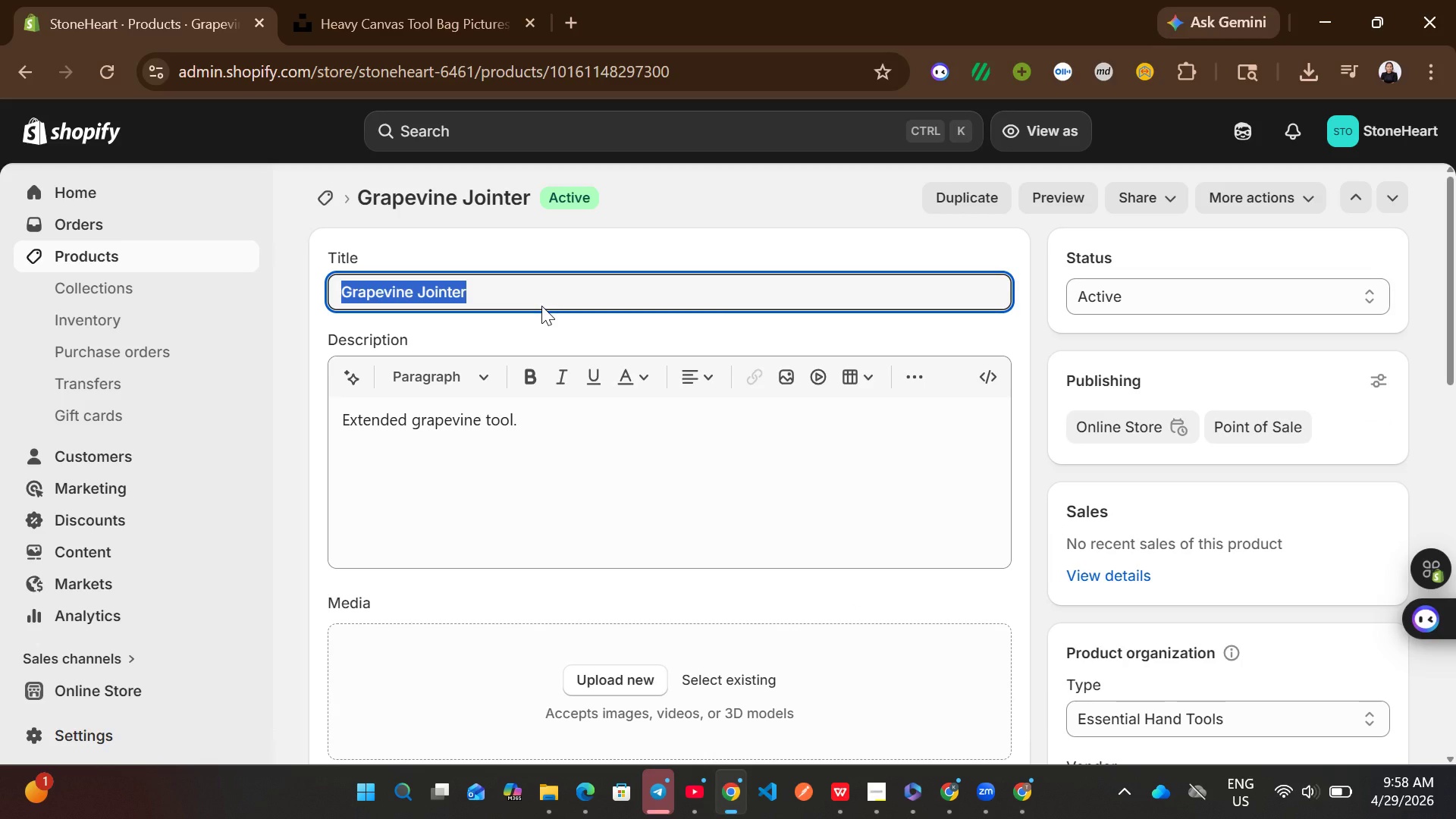 
key(Control+C)
 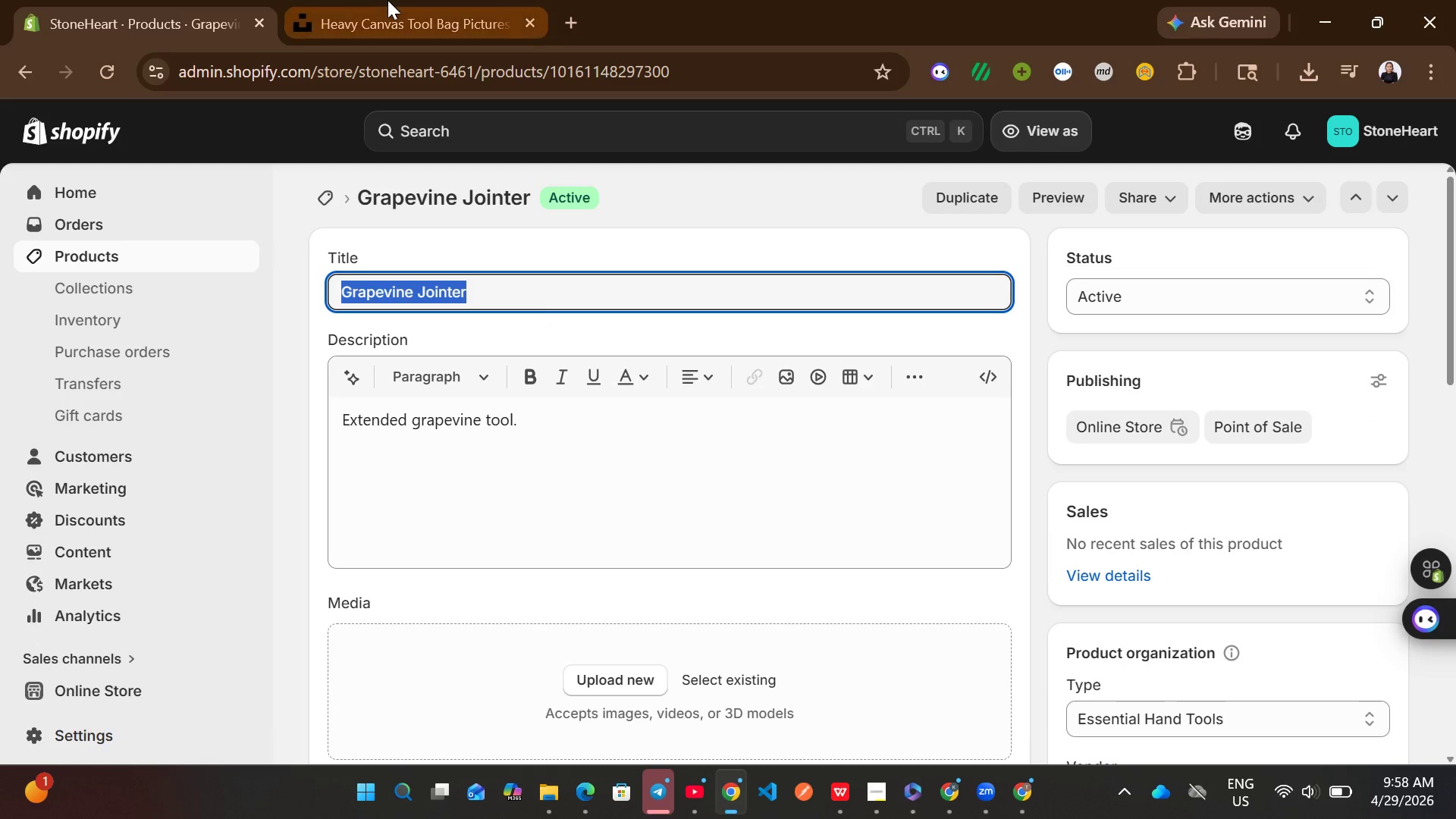 
left_click([388, 0])
 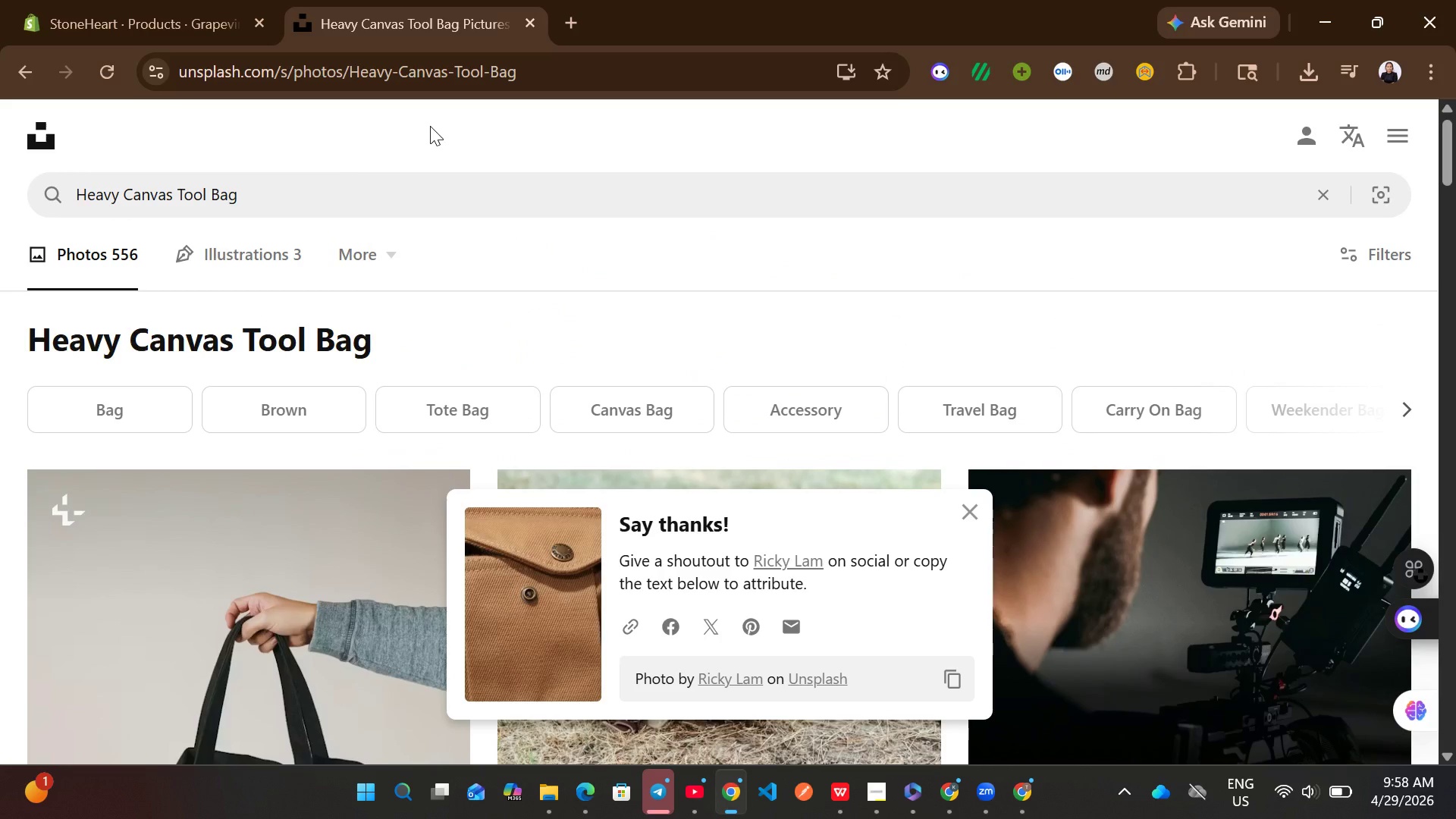 
left_click([320, 204])
 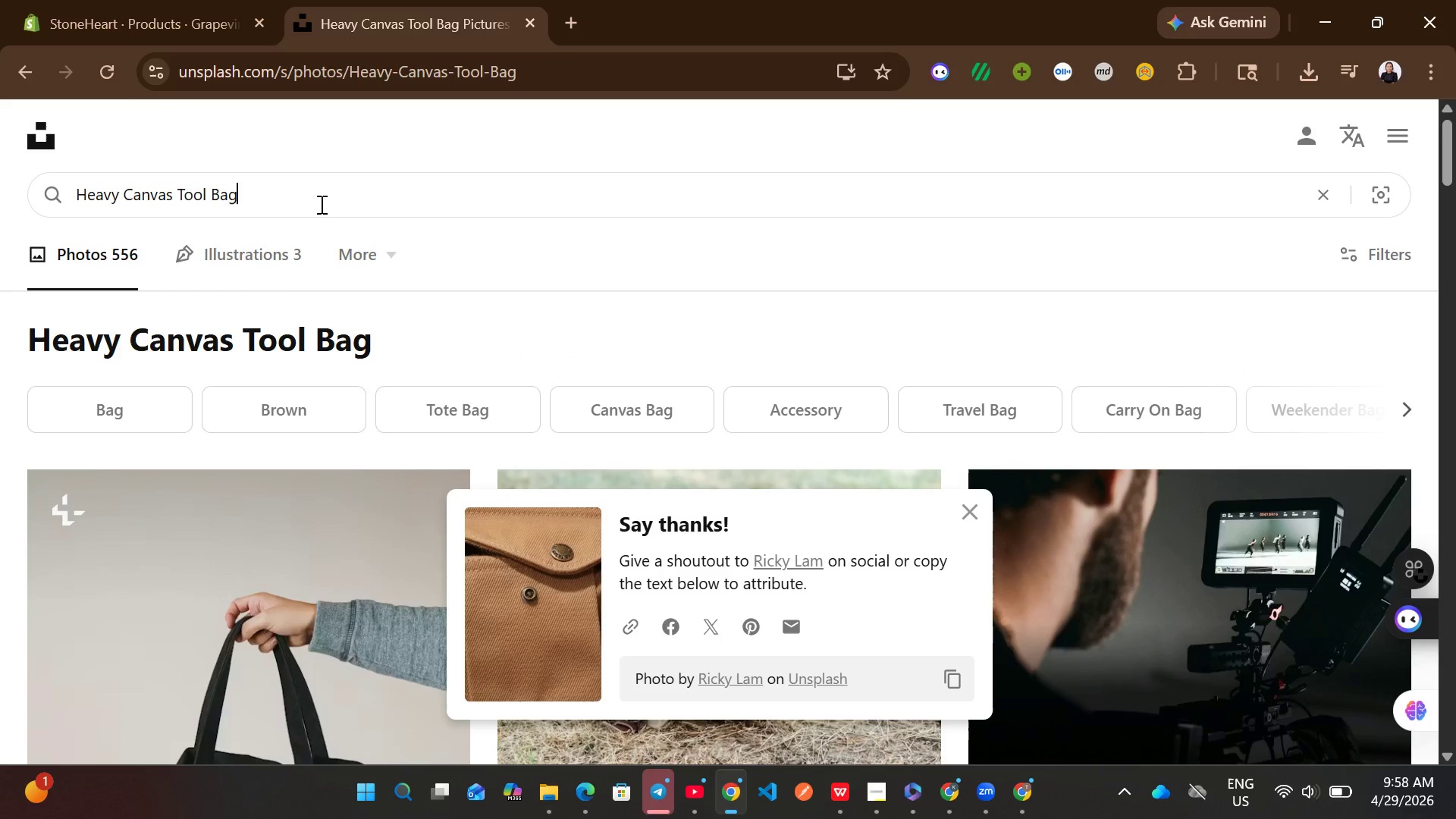 
key(Control+A)
 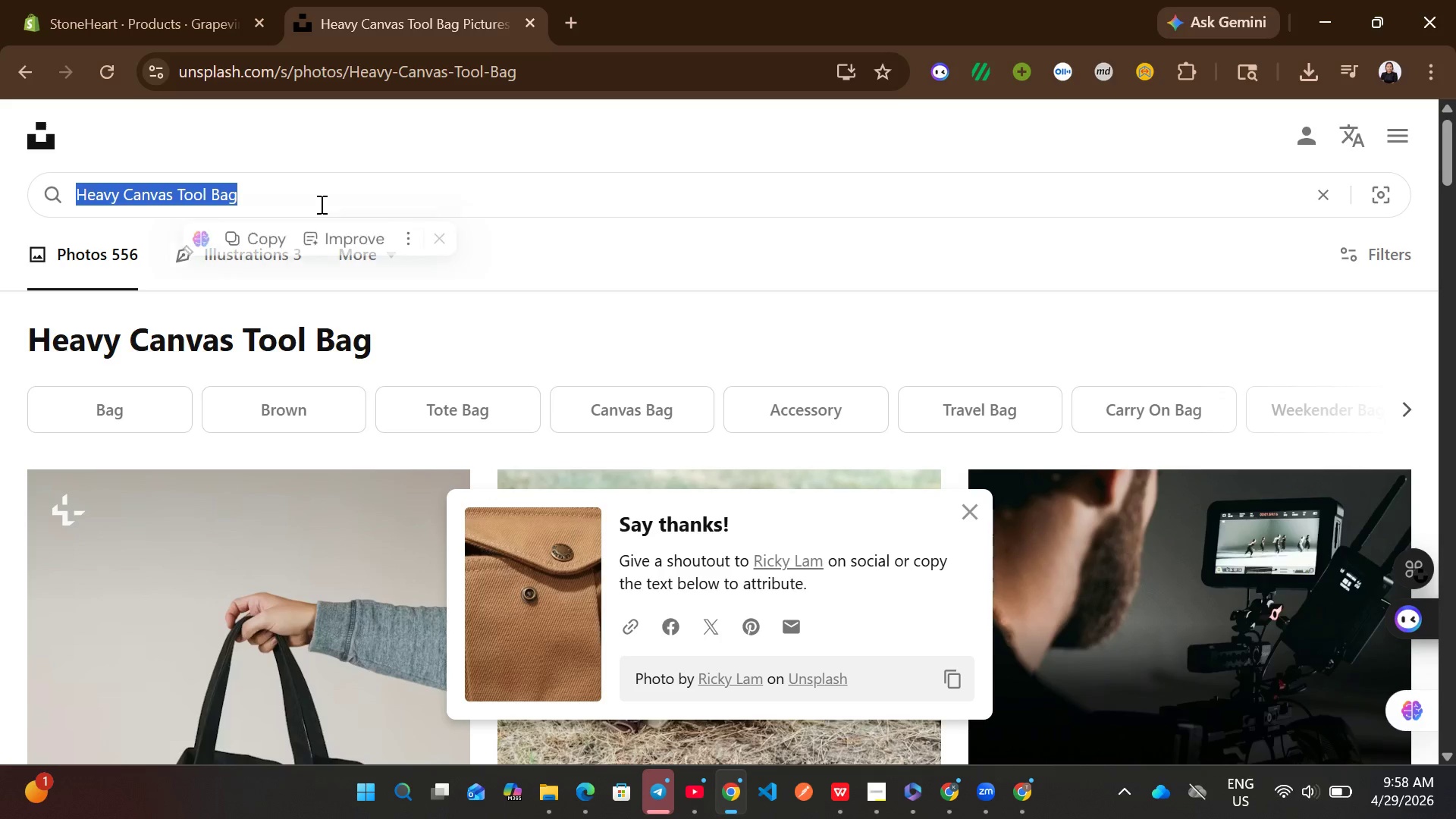 
key(Control+ControlLeft)
 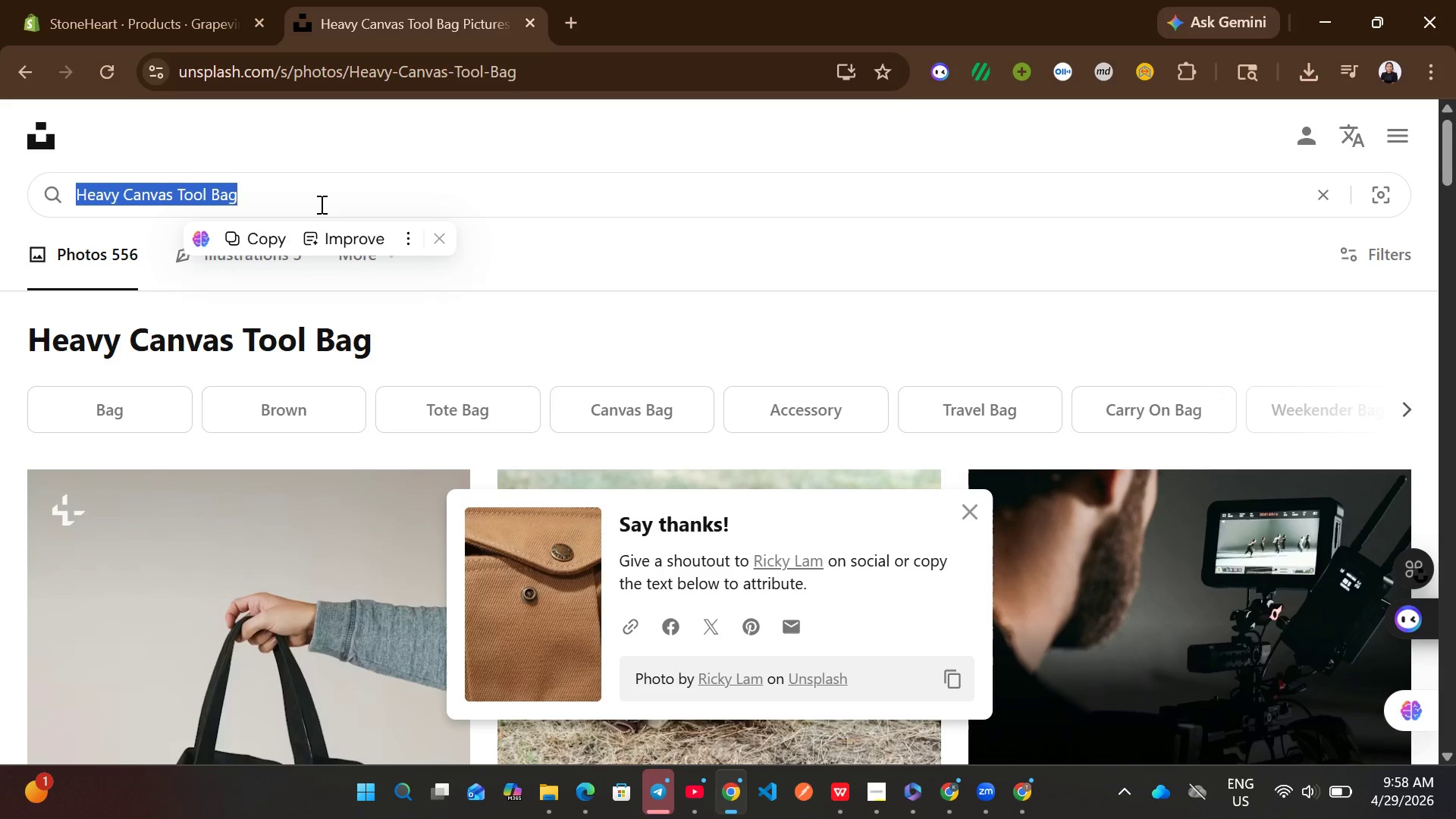 
key(Control+V)
 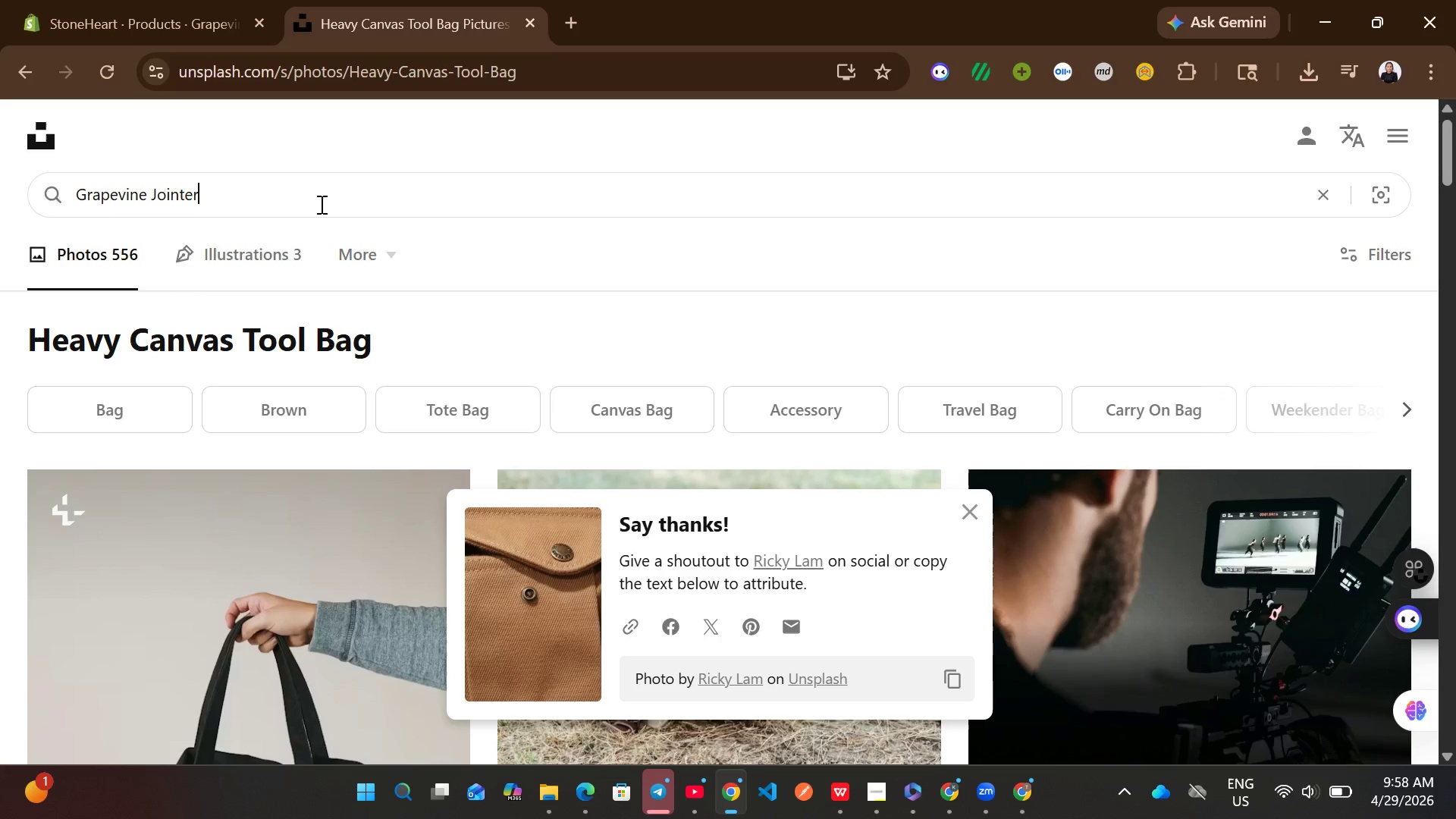 
key(Enter)
 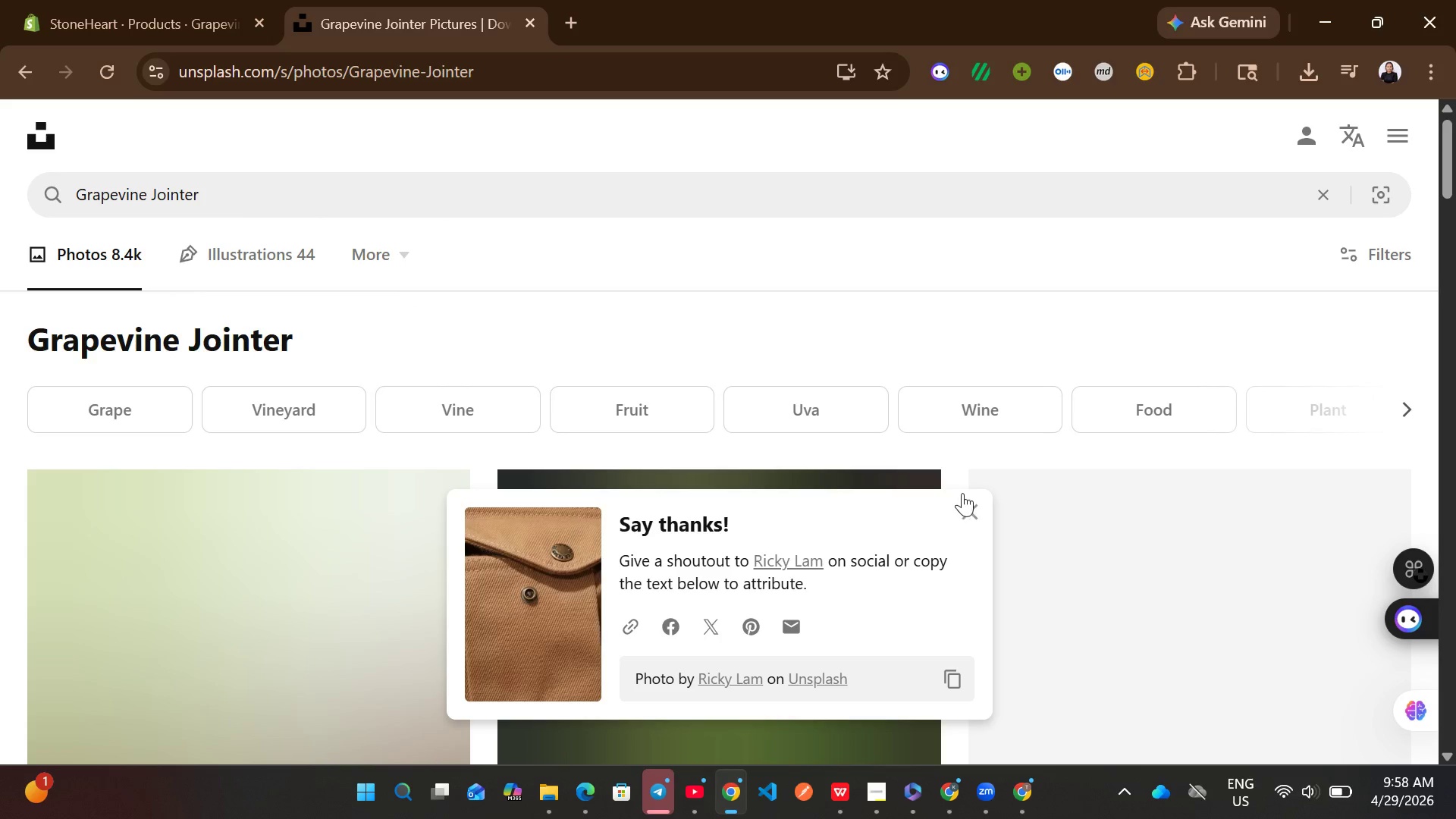 
left_click([981, 507])
 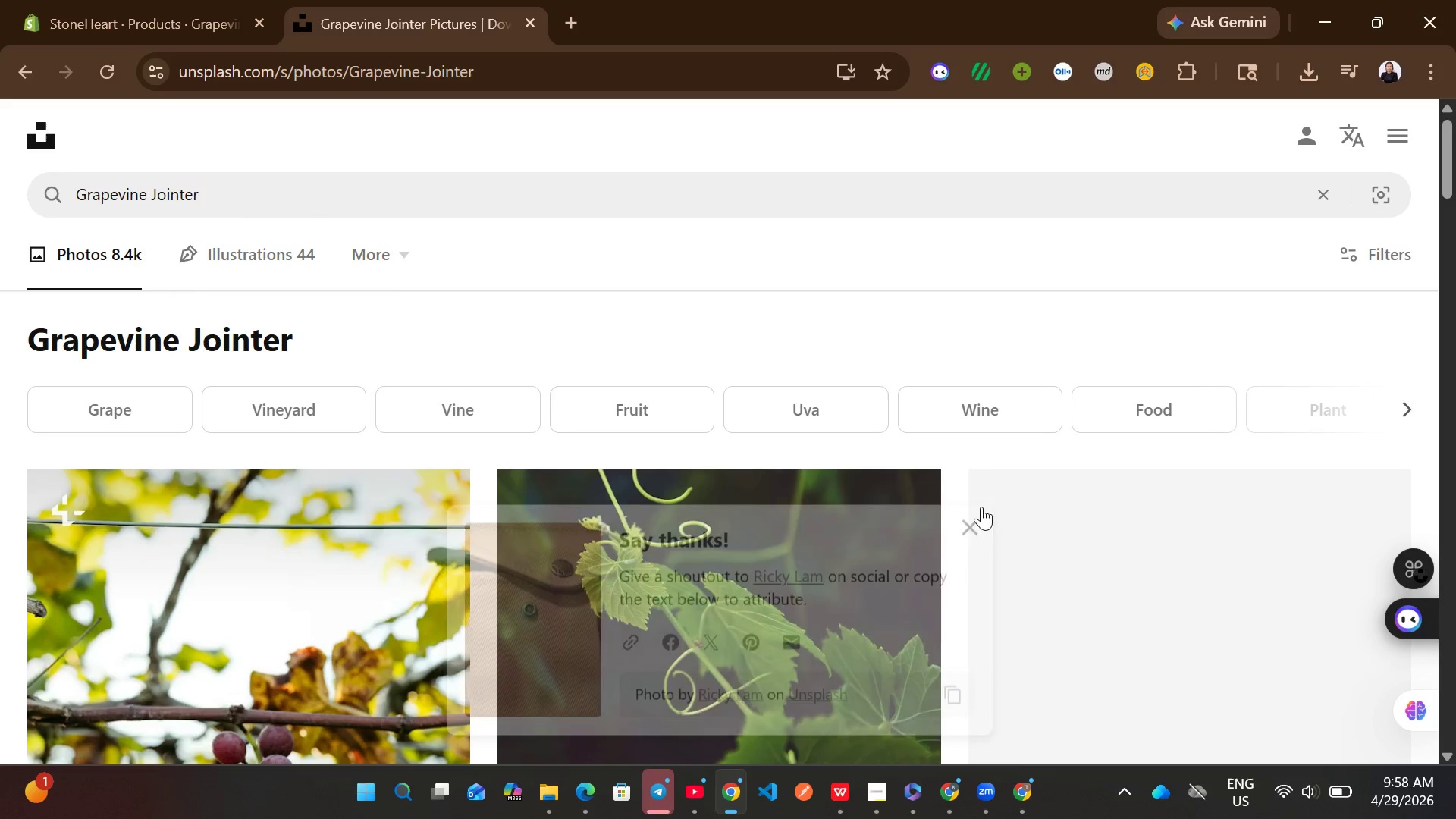 
mouse_move([856, 535])
 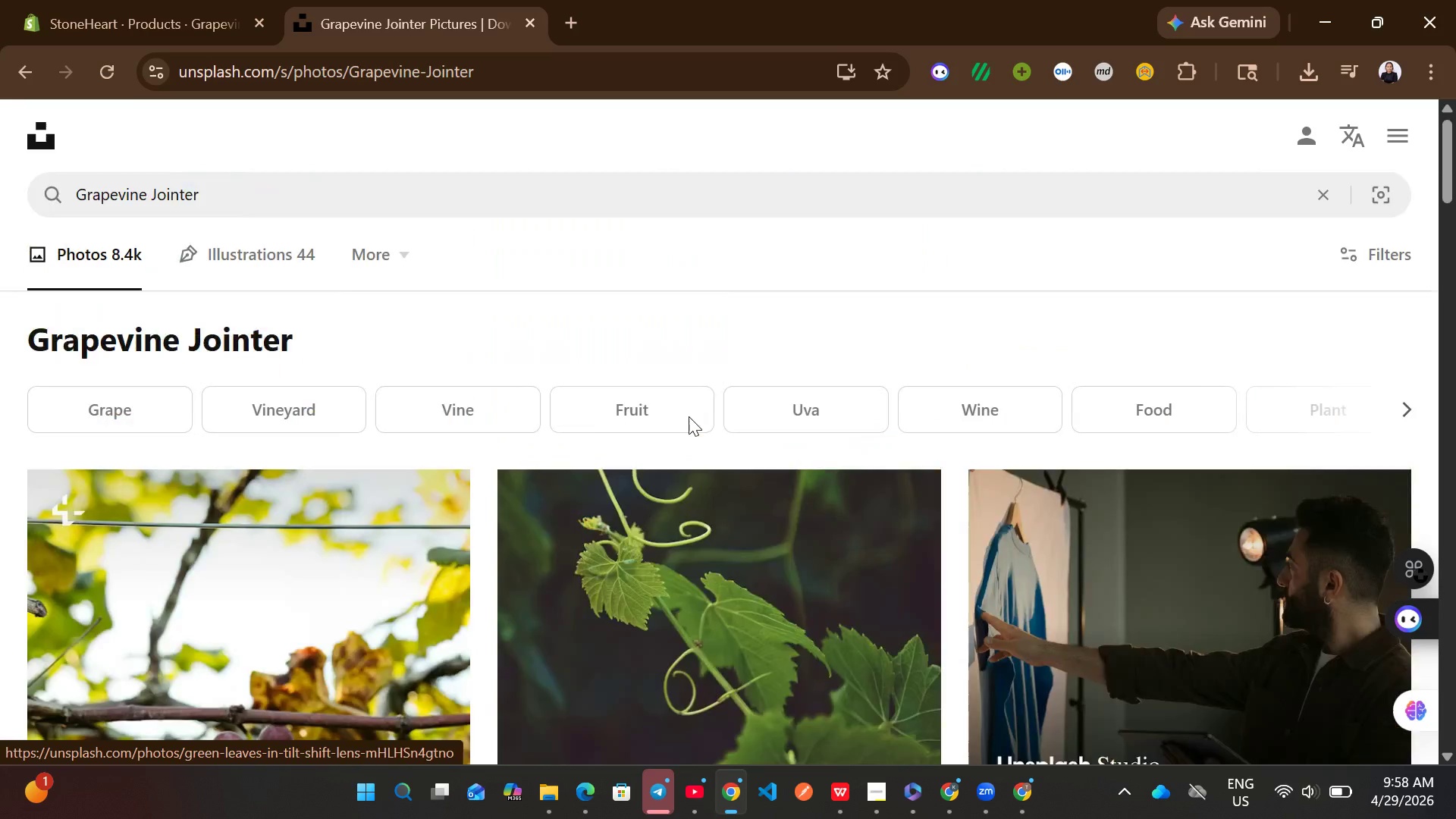 
wait(6.29)
 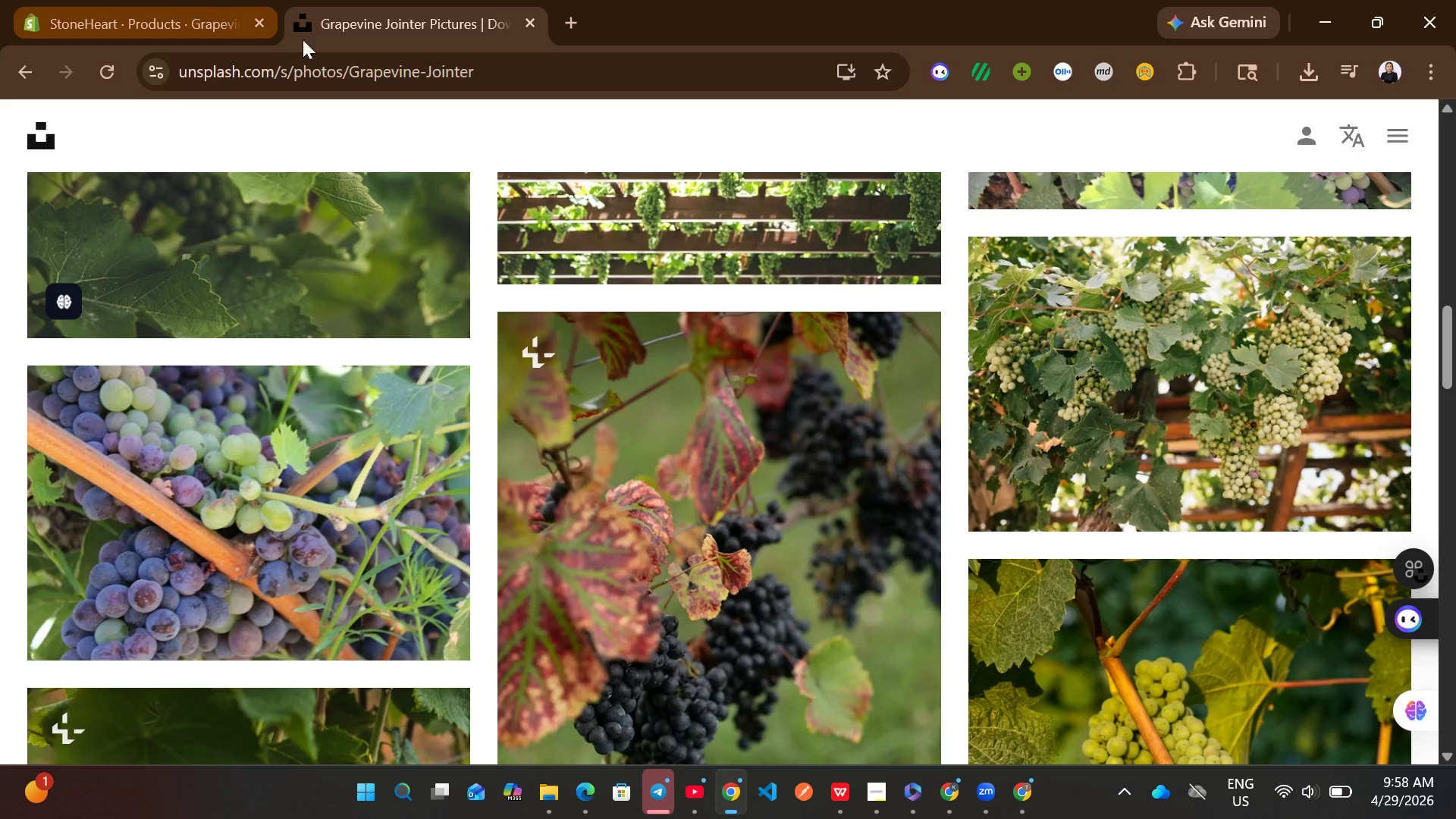 
left_click([282, 199])
 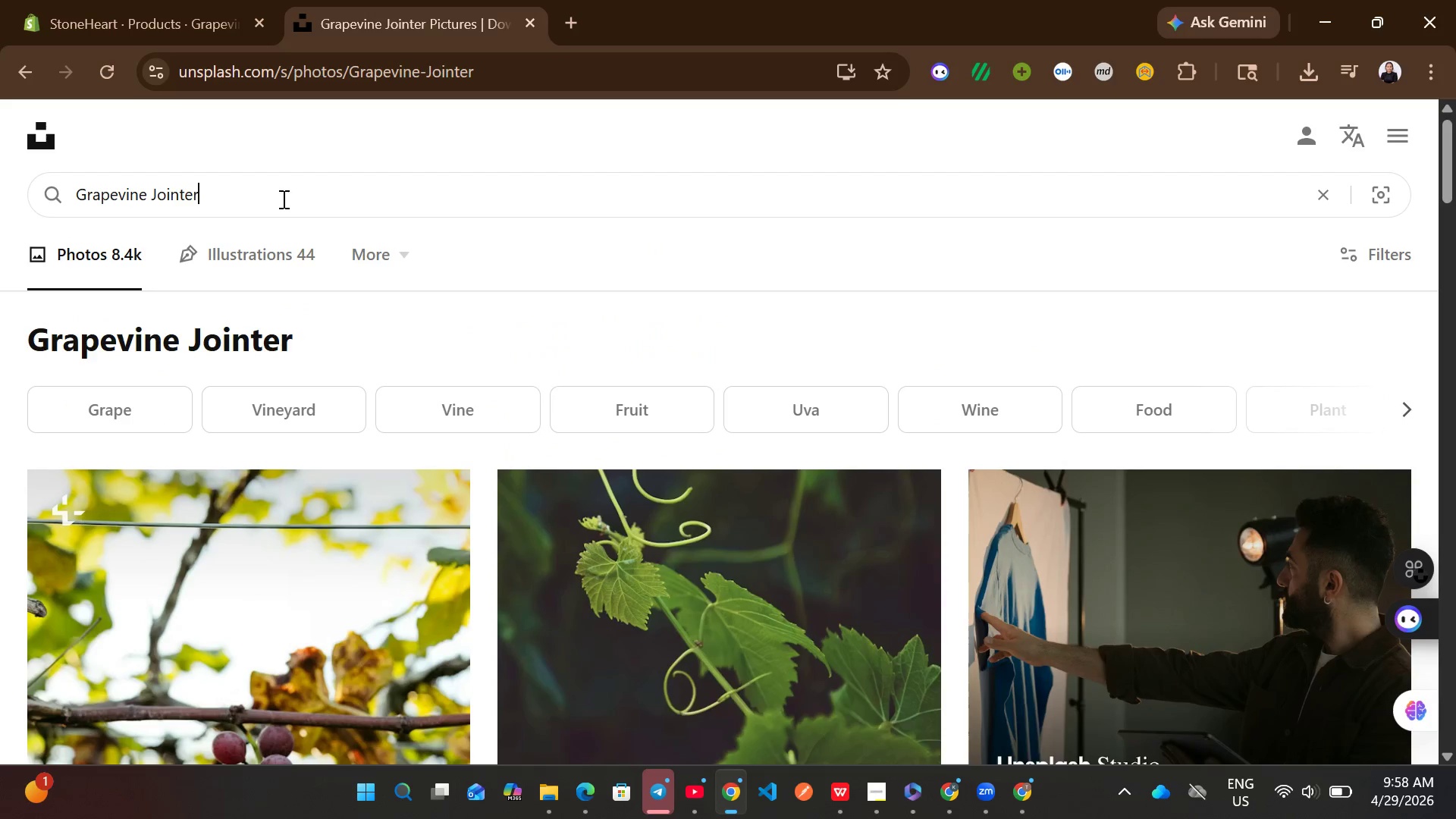 
type( wood grip)
 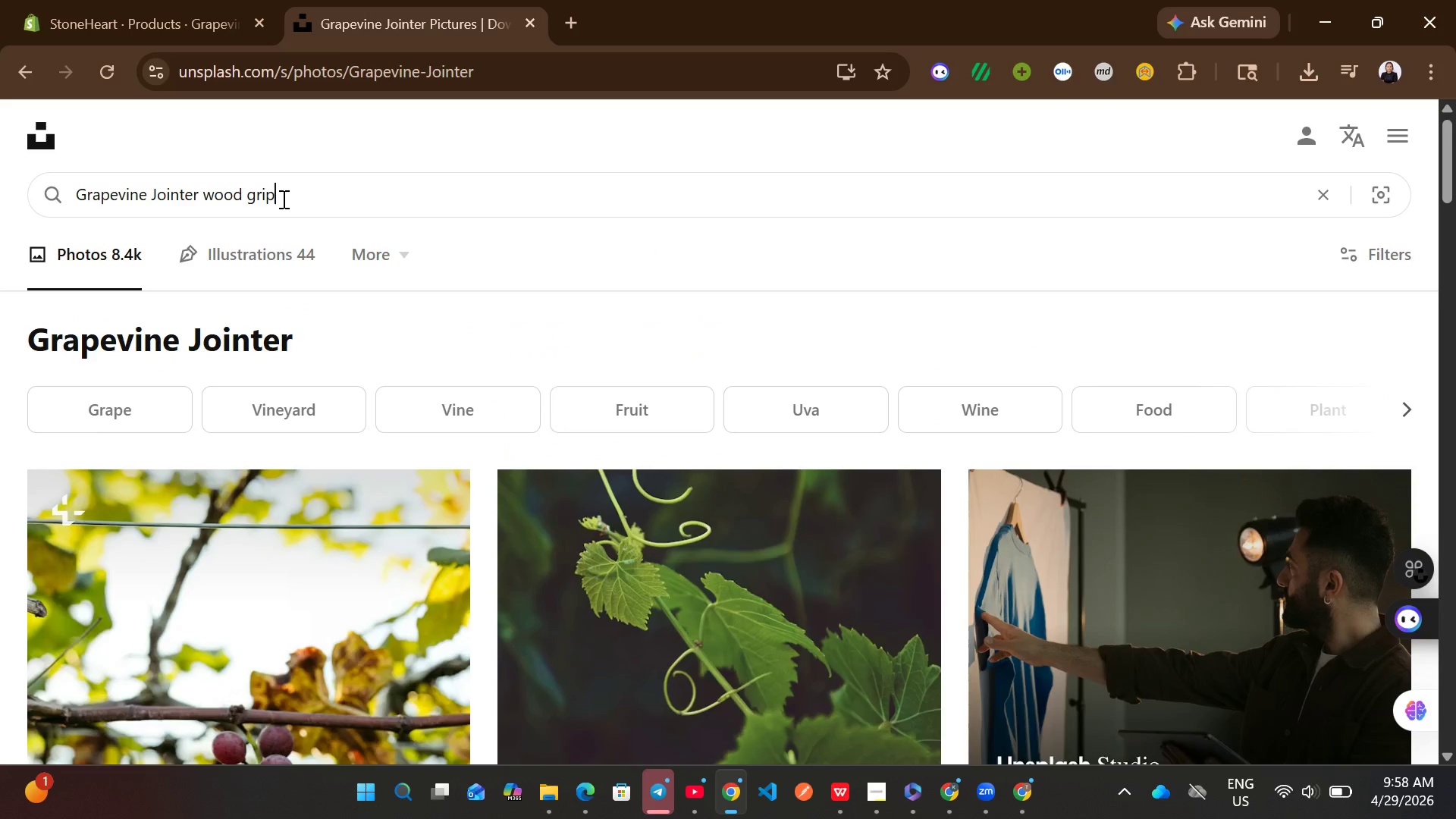 
key(Enter)
 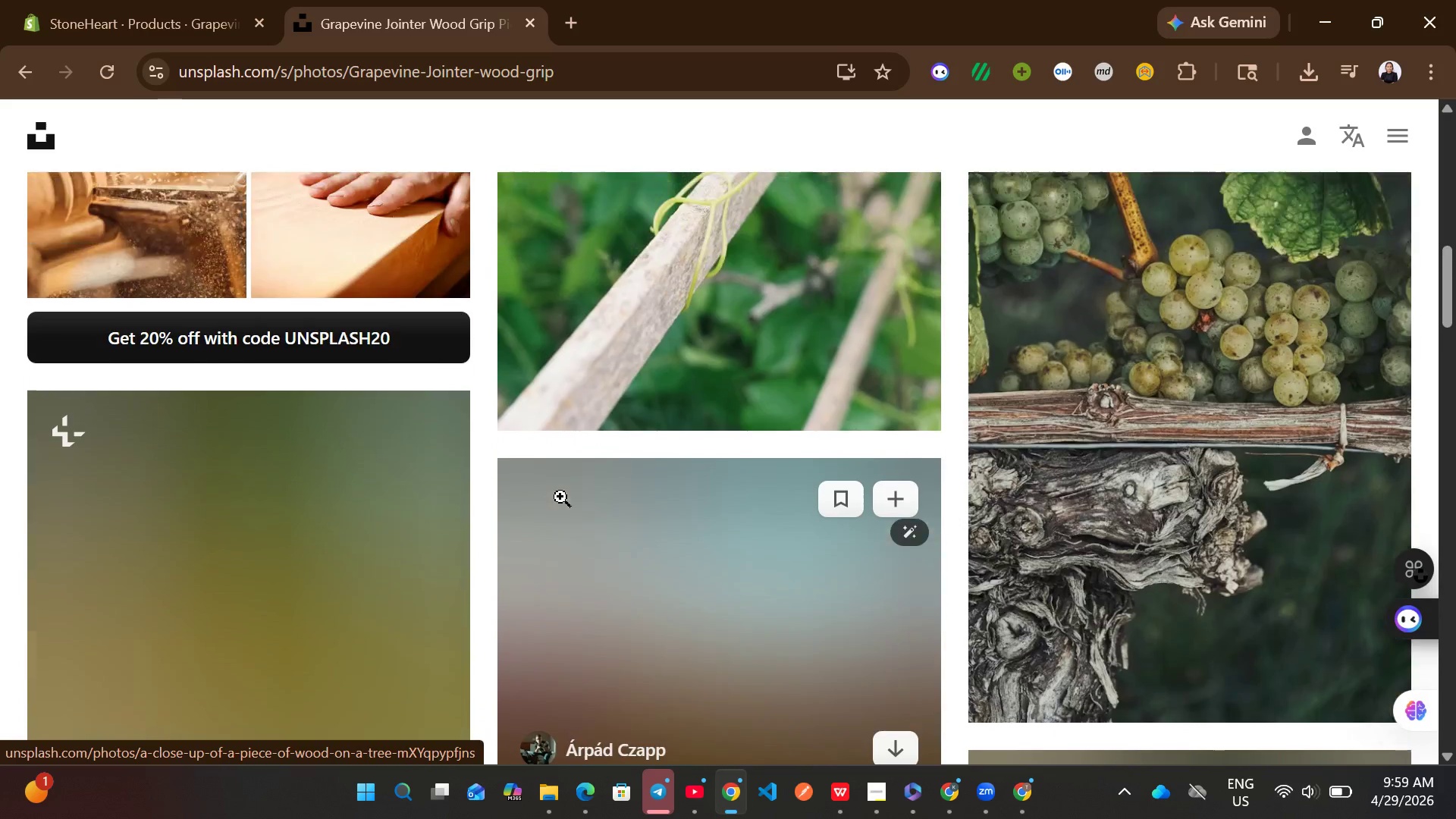 
wait(5.62)
 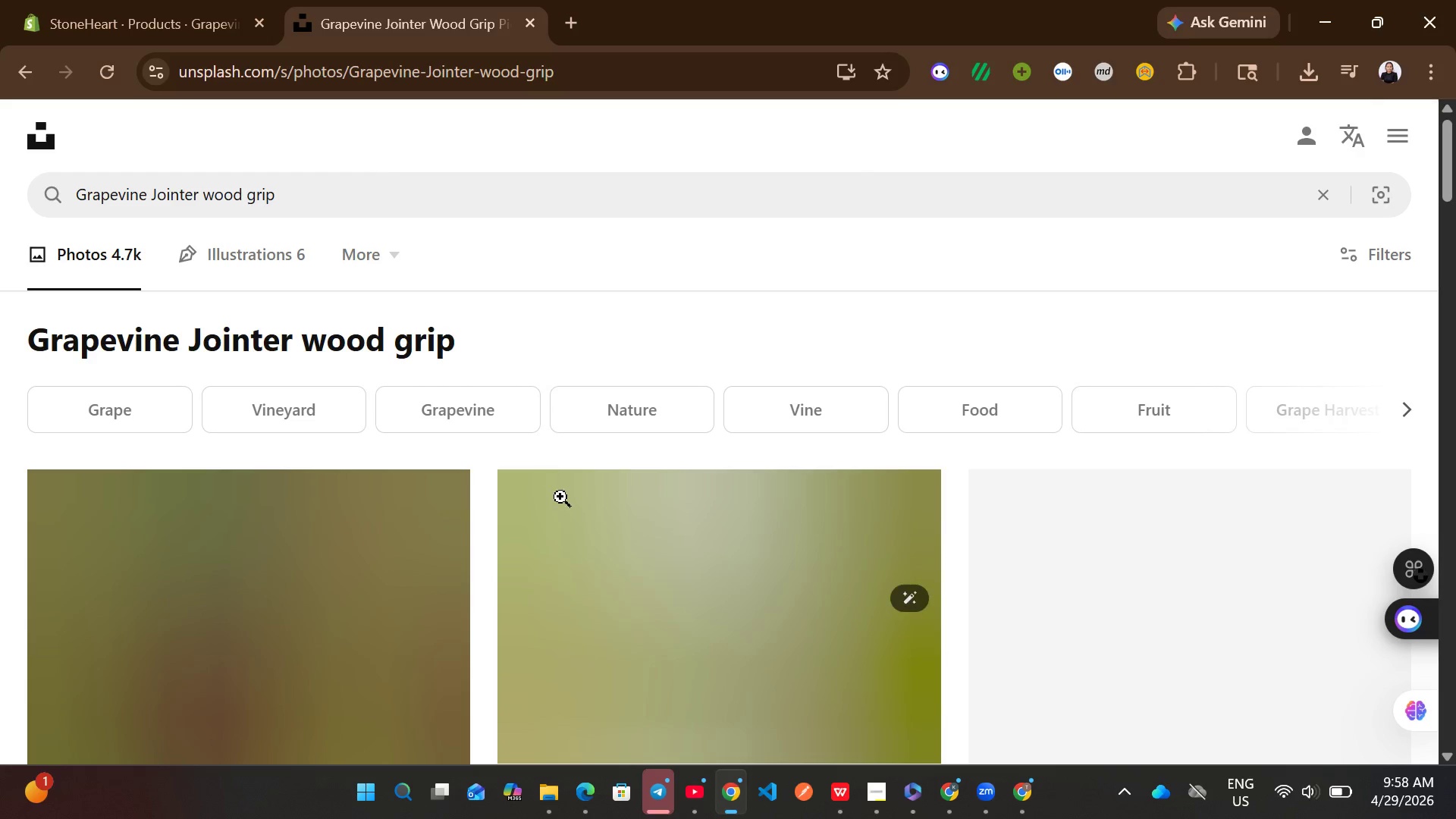 
left_click([883, 455])
 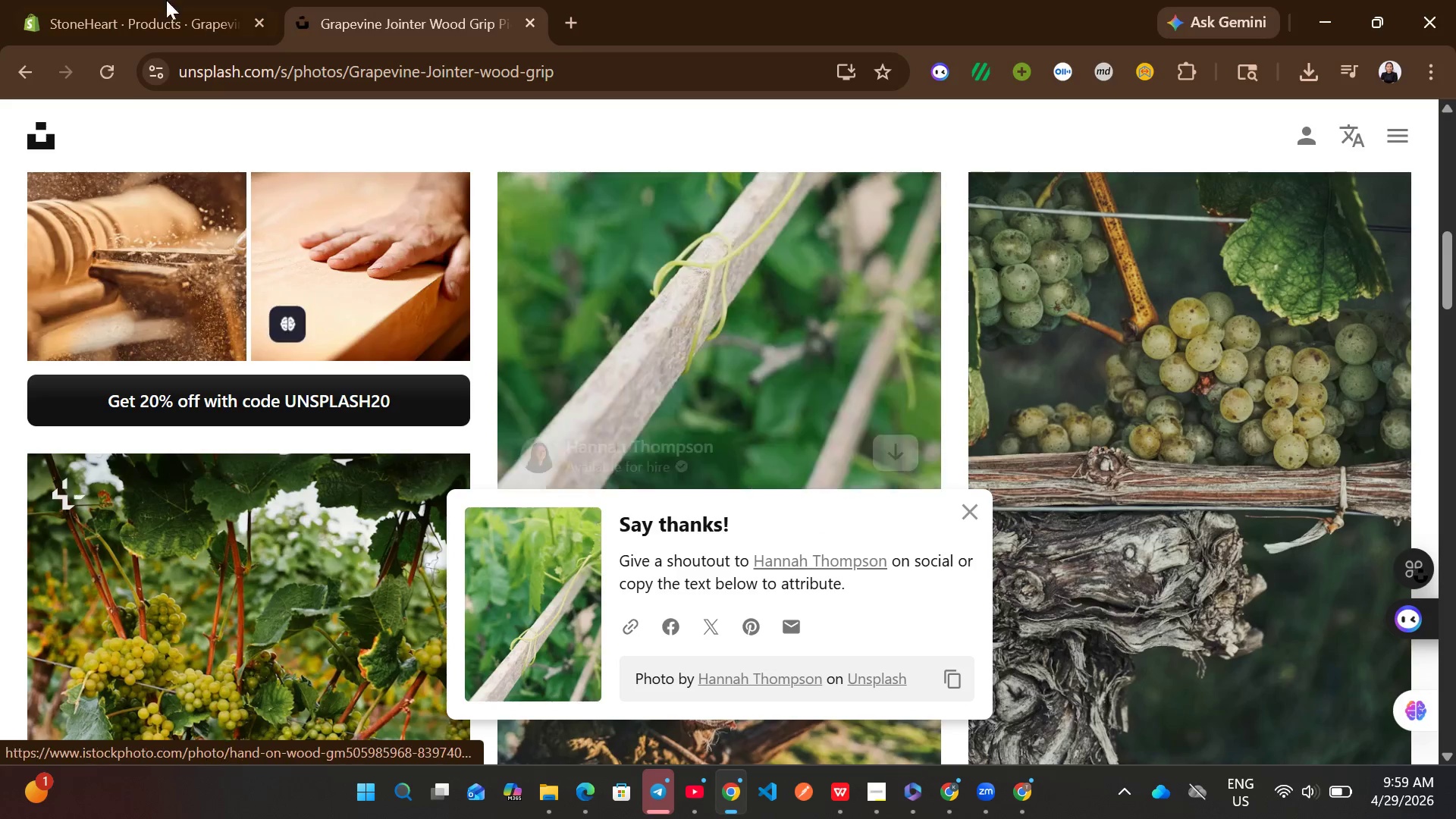 
left_click([105, 0])
 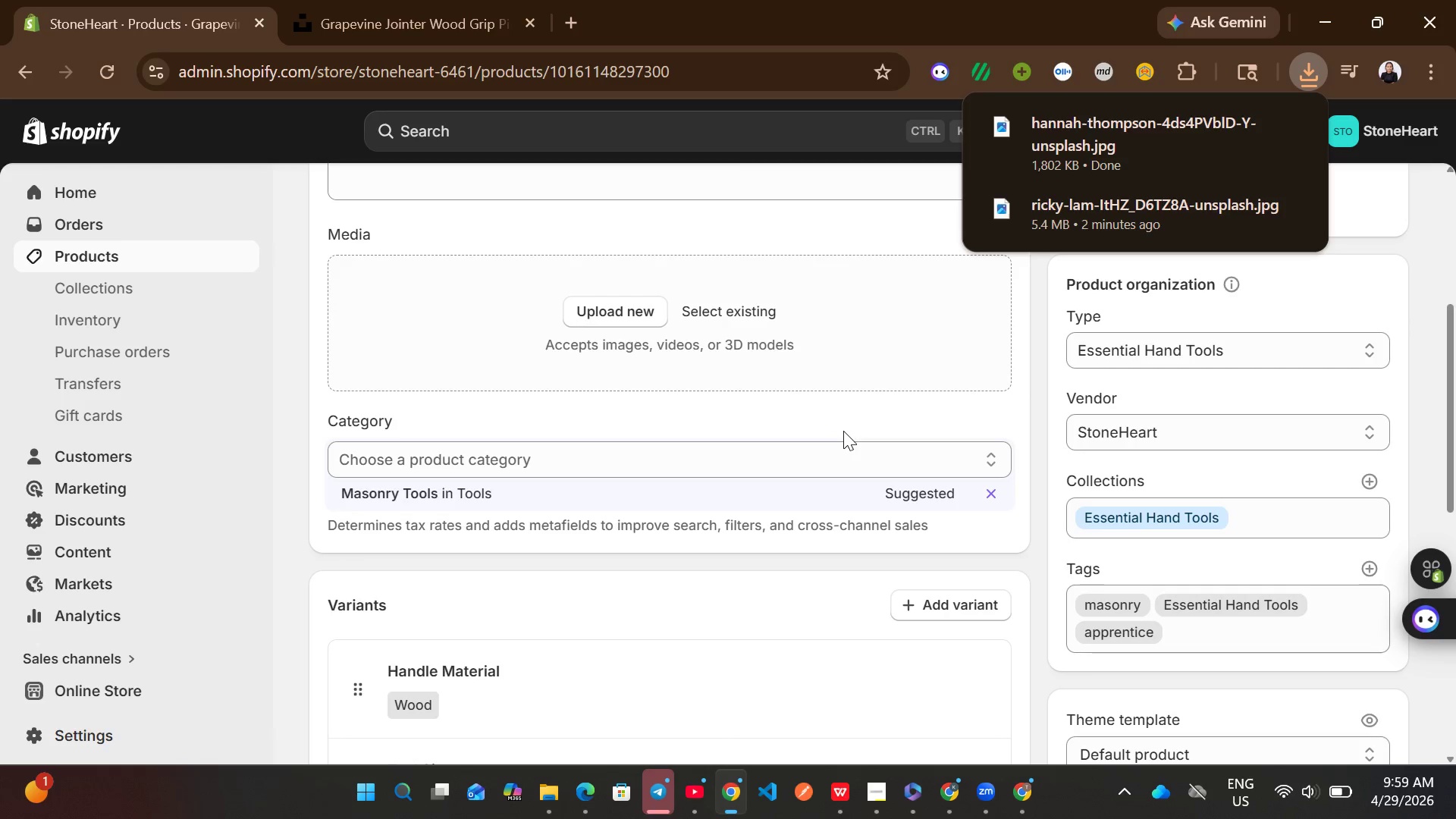 
wait(7.52)
 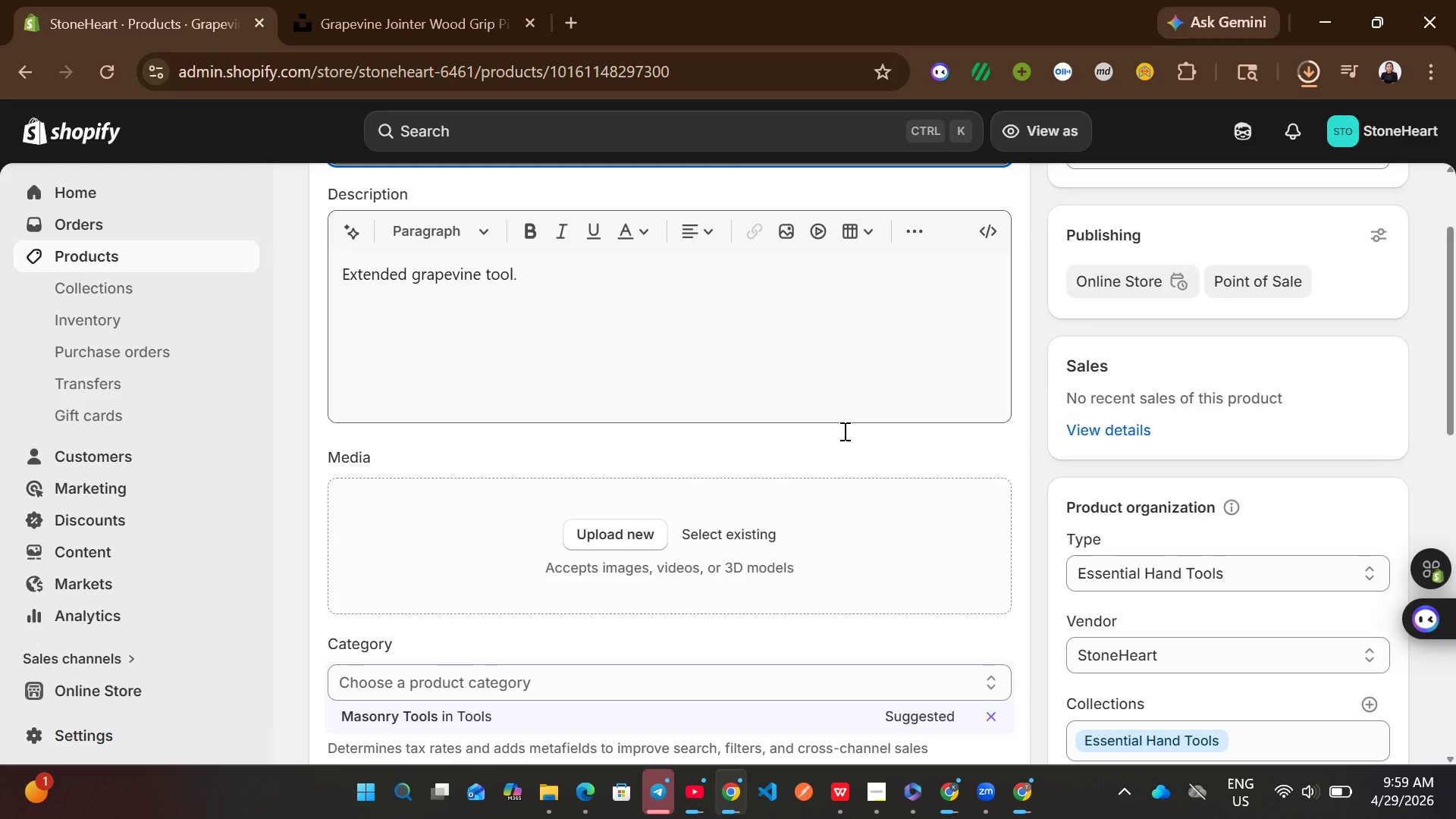 
left_click([430, 0])
 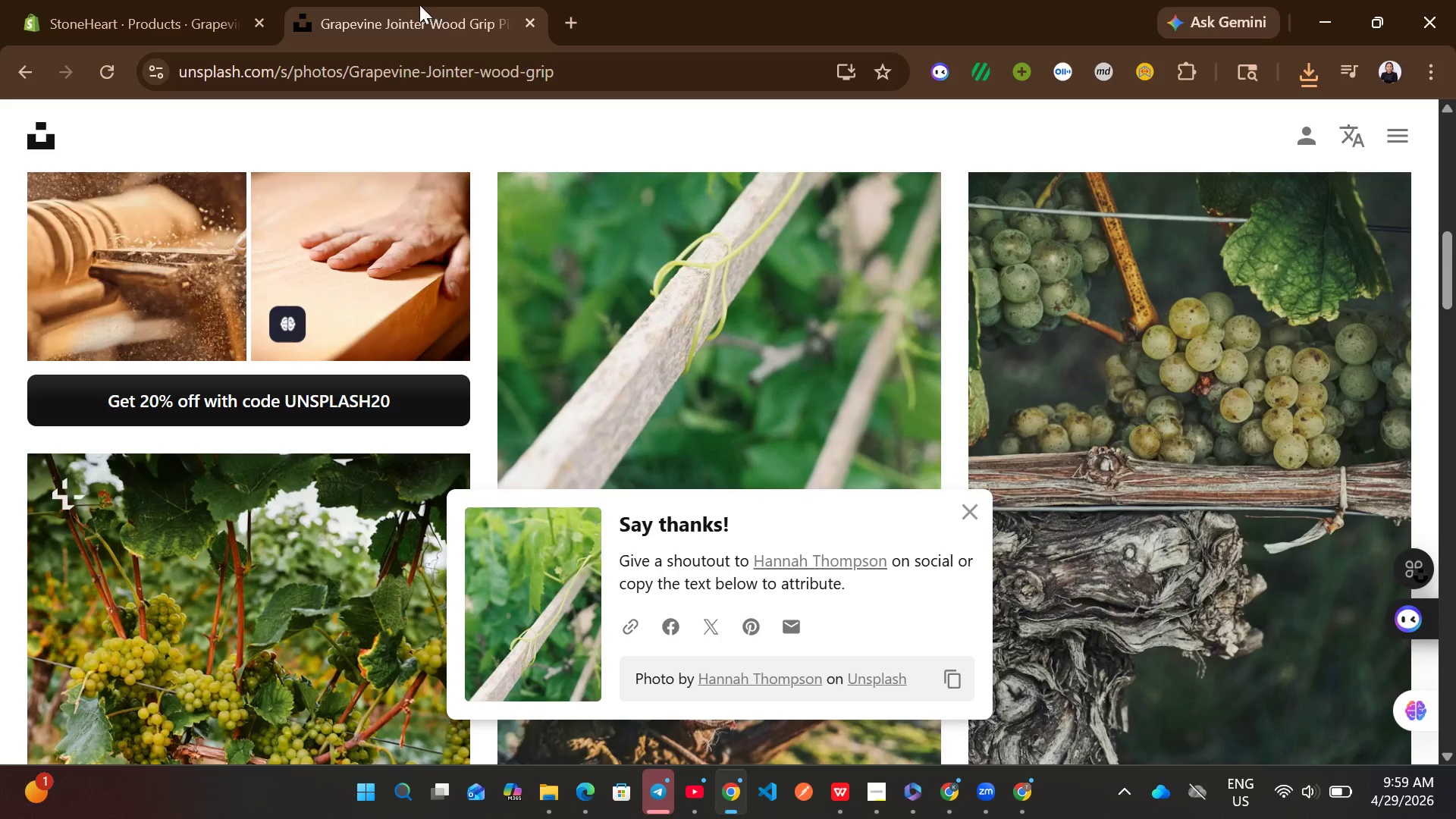 
left_click([77, 0])
 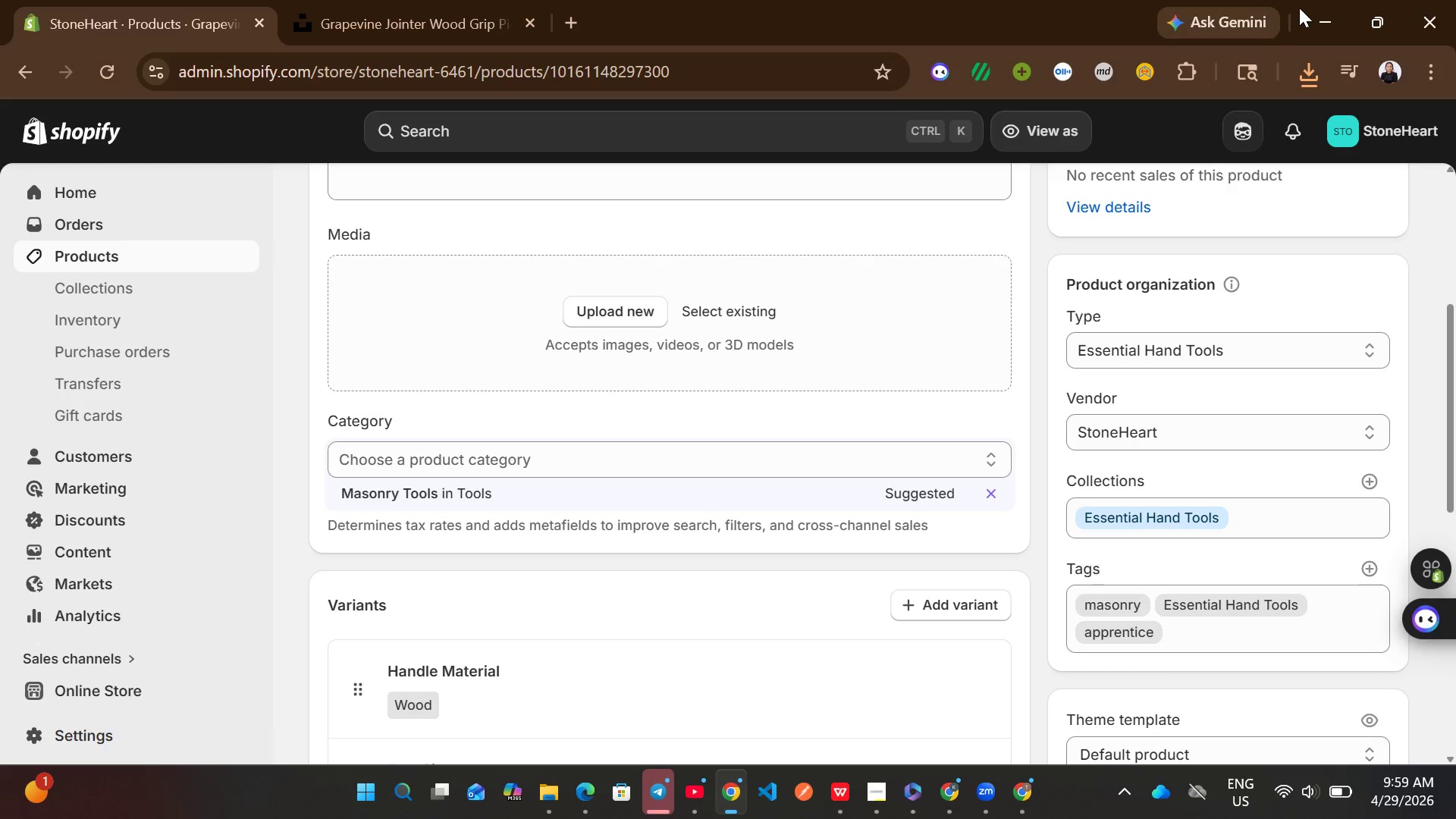 
left_click([1314, 58])
 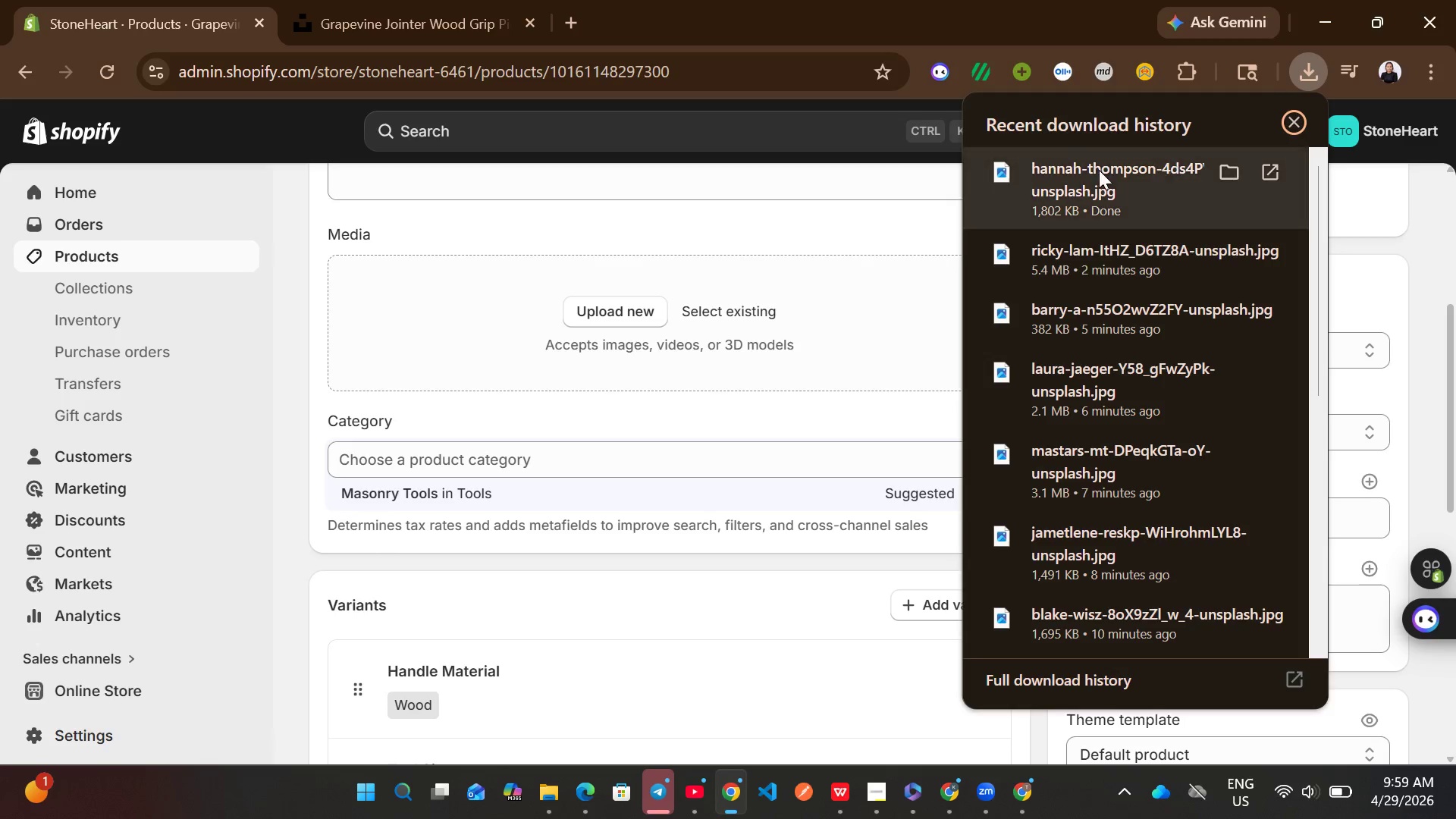 
left_click_drag(start_coordinate=[1094, 170], to_coordinate=[758, 325])
 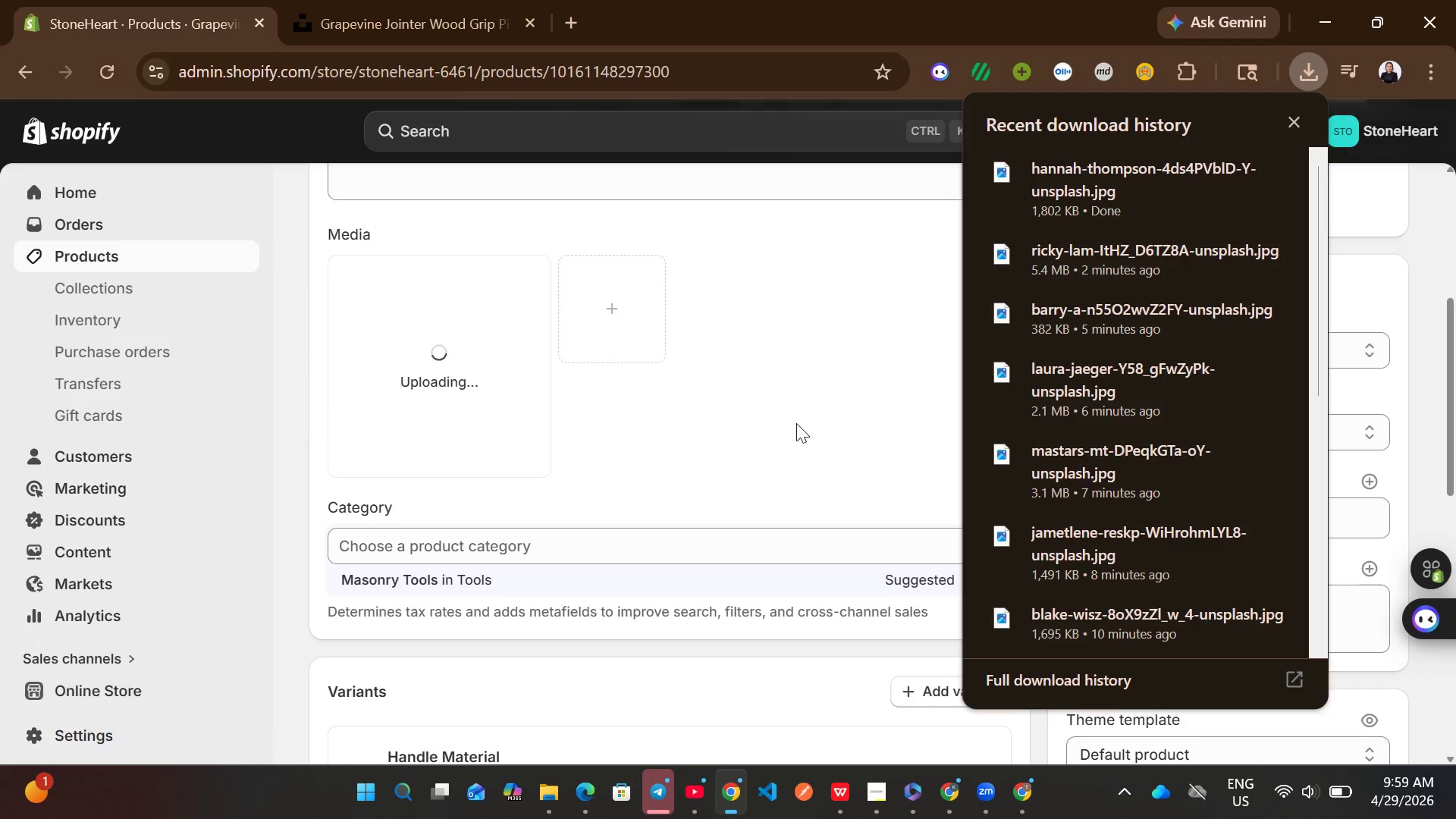 
left_click([905, 360])
 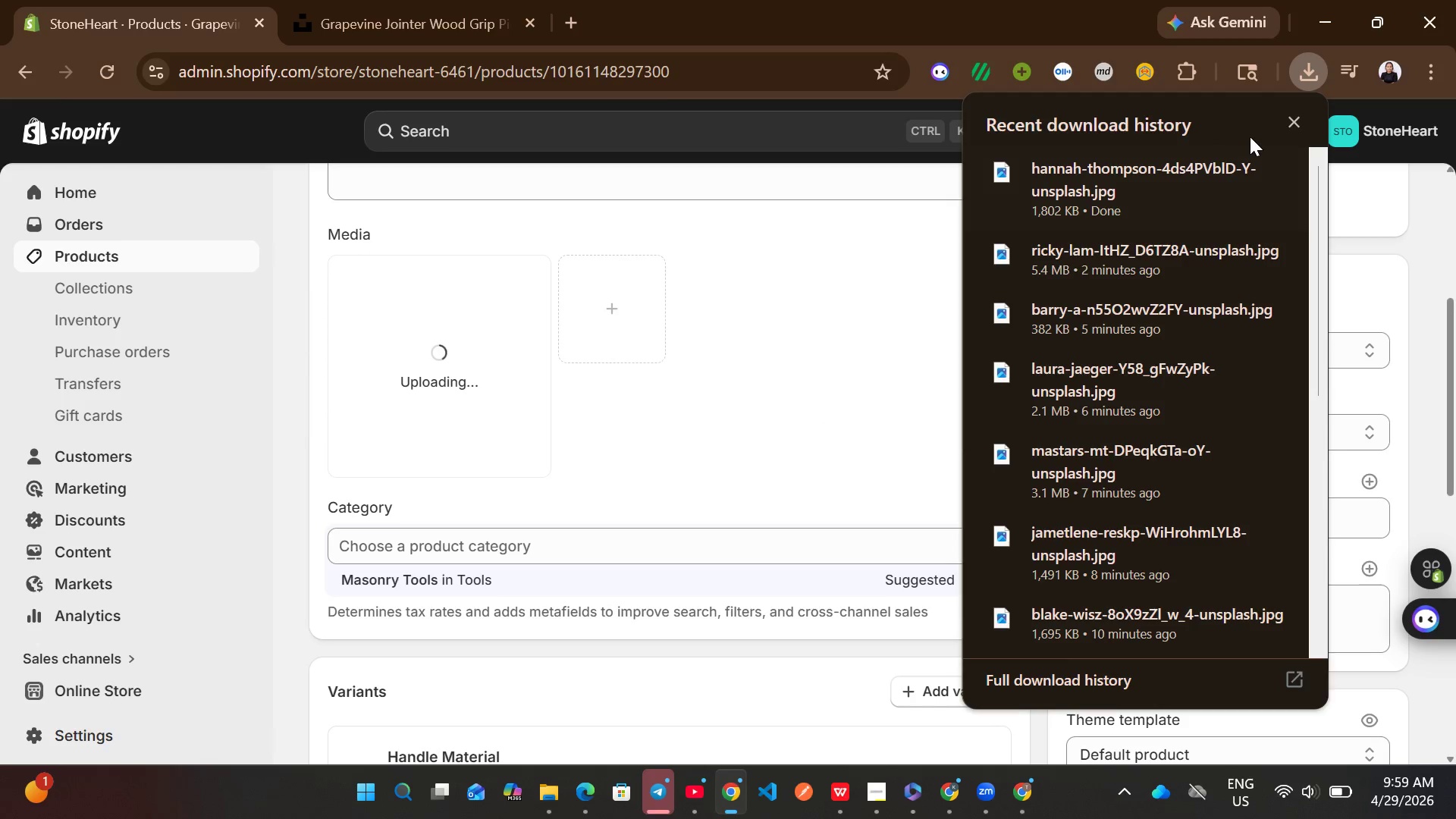 
left_click([1300, 121])
 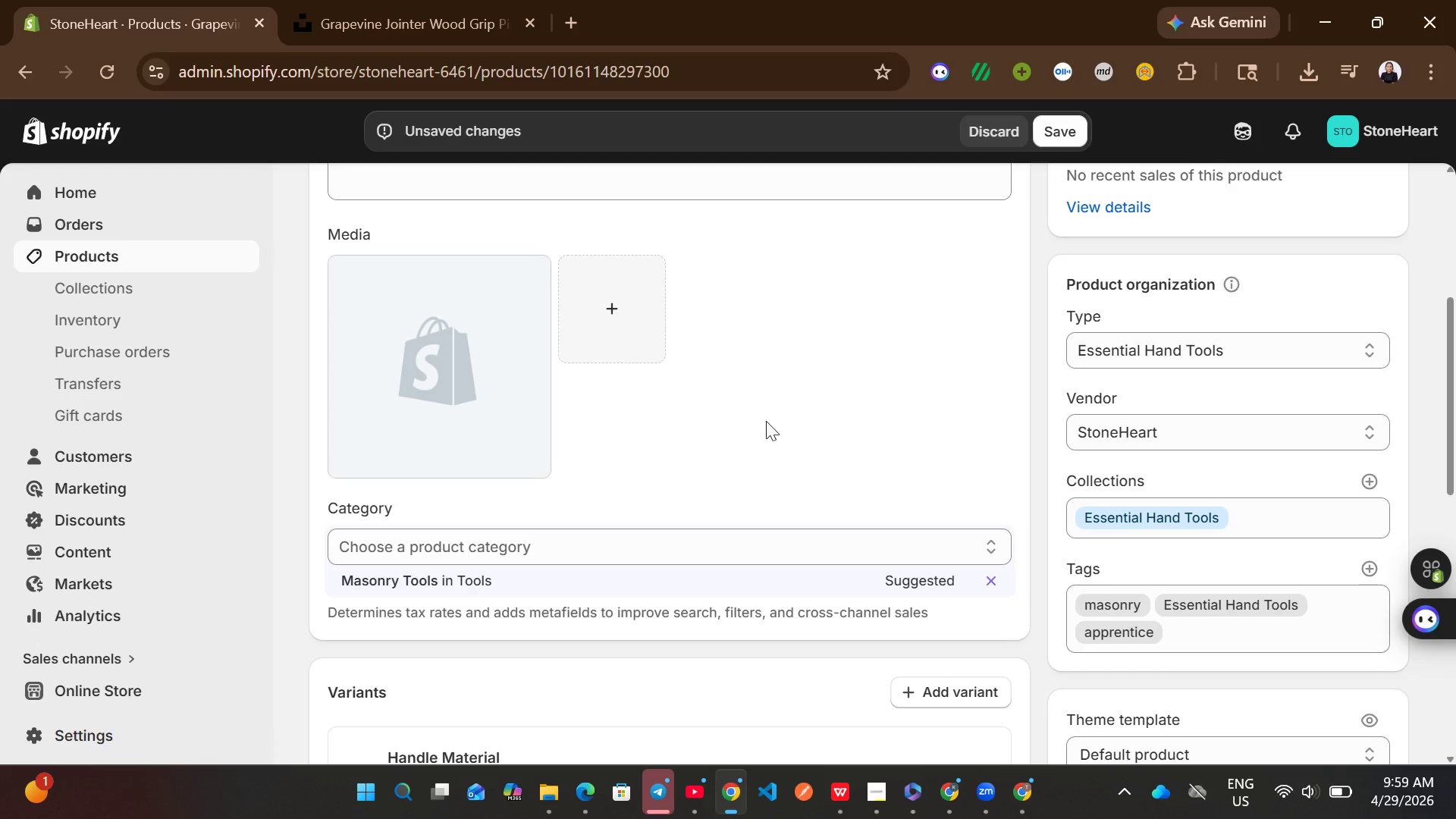 
wait(9.72)
 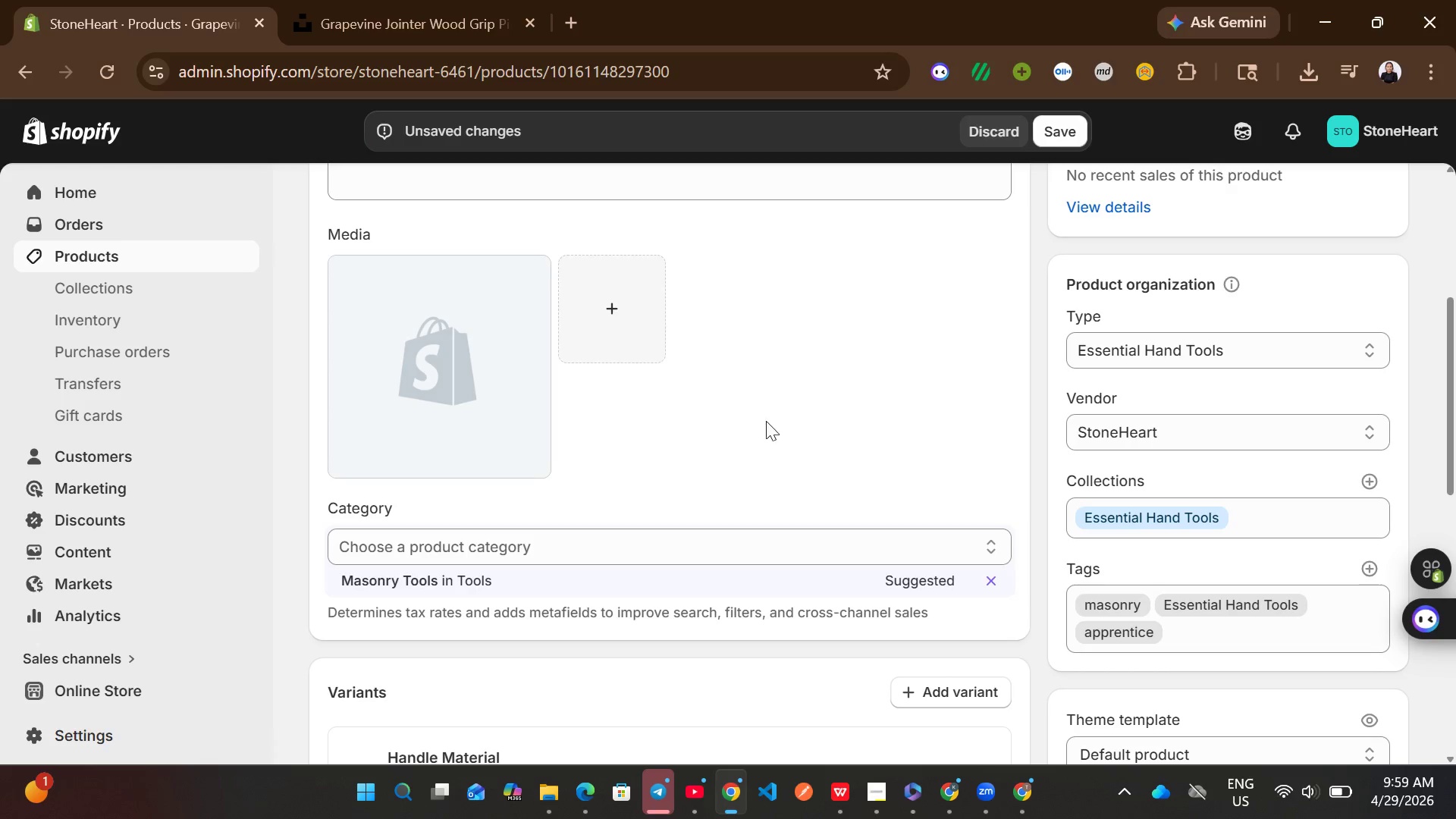 
left_click([470, 444])
 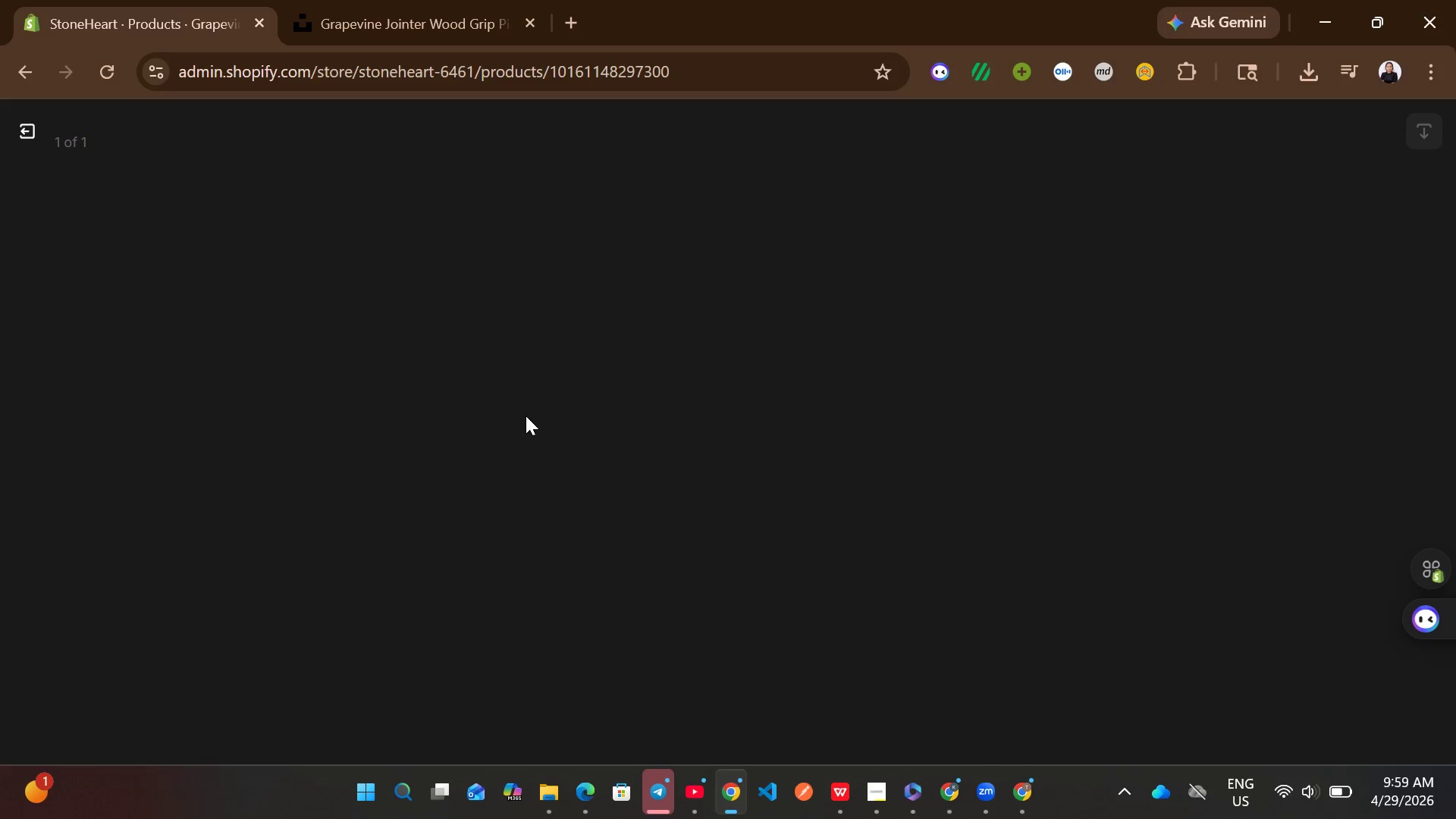 
wait(12.47)
 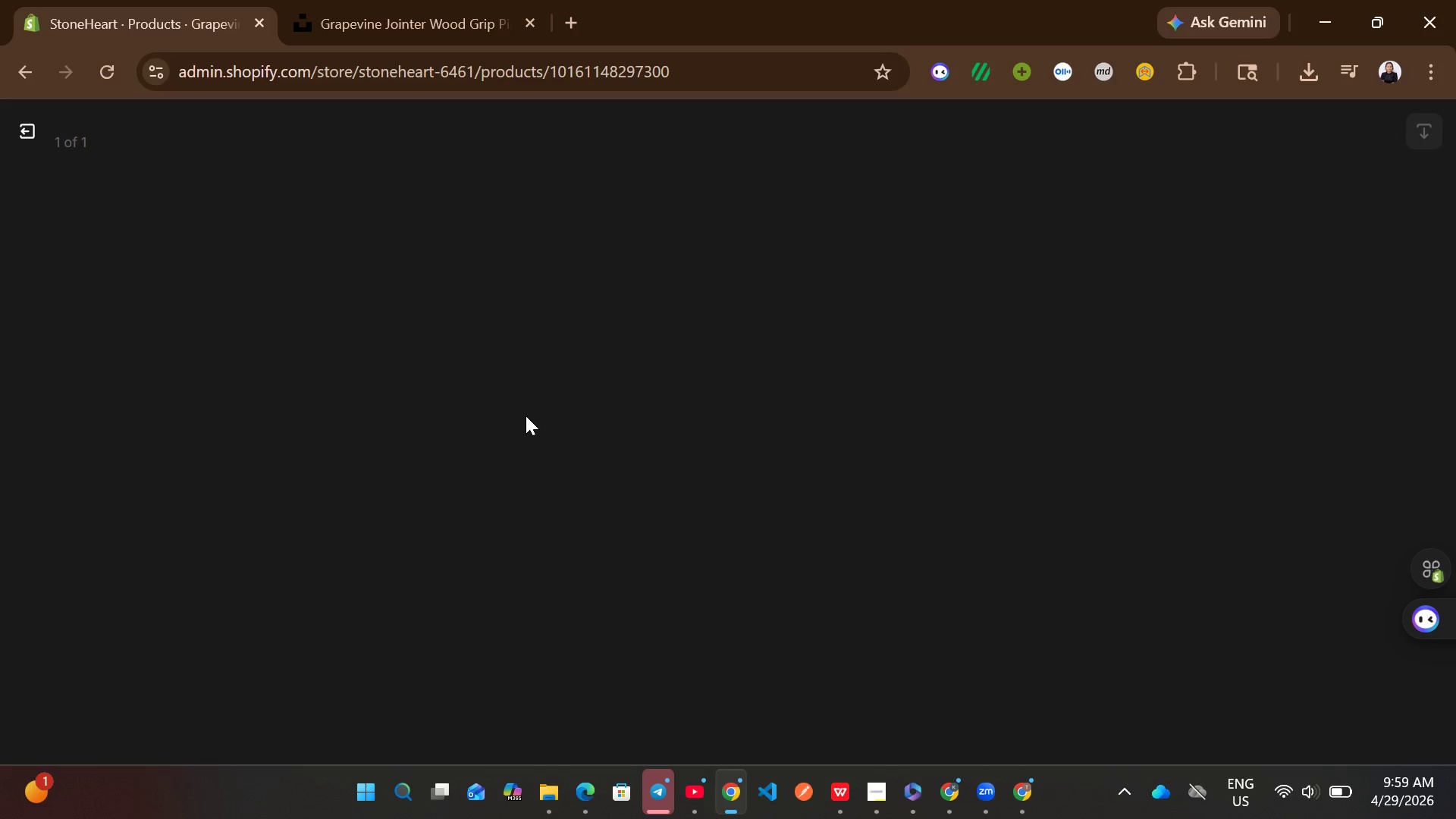 
left_click([1128, 391])
 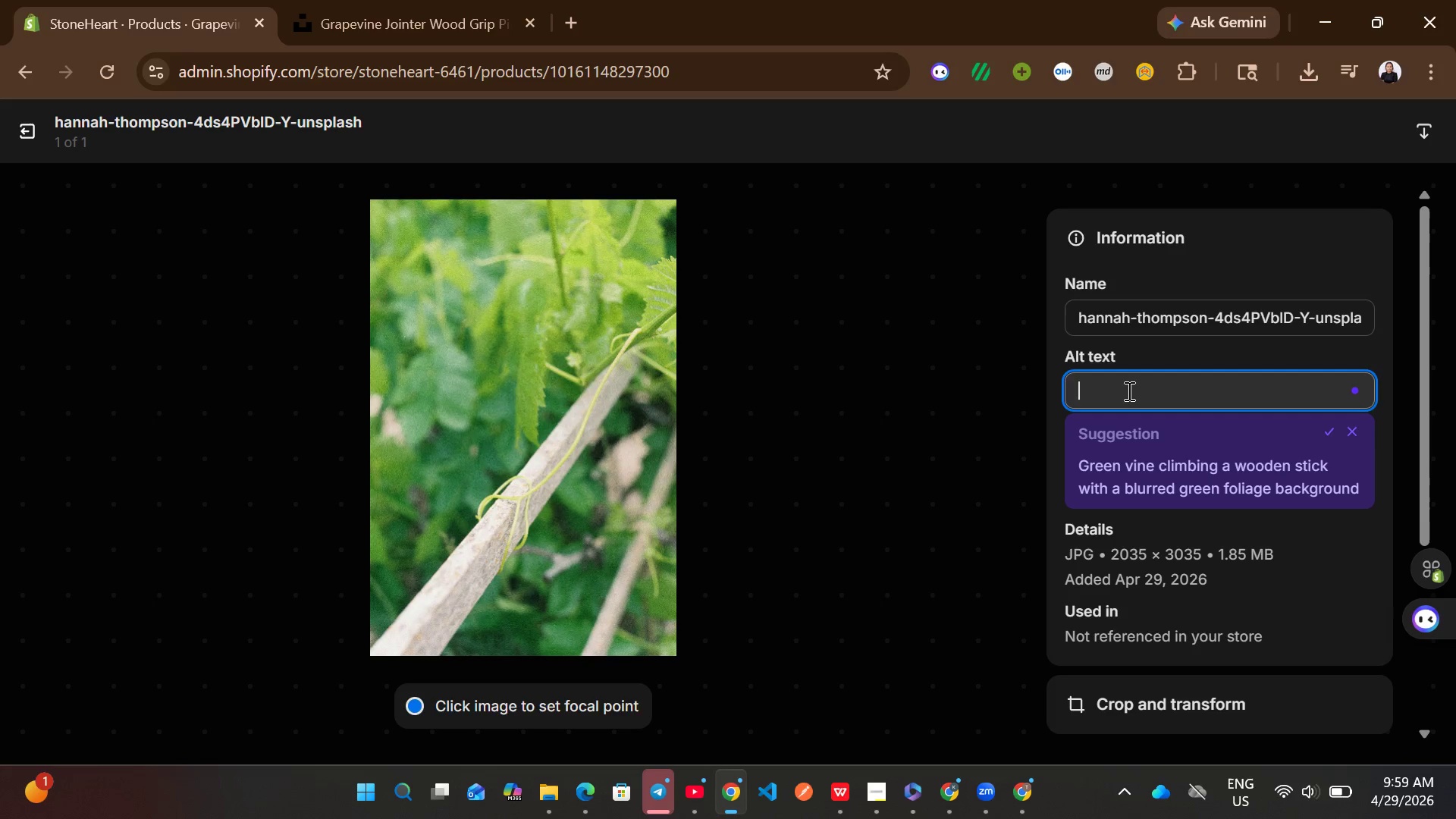 
type(ergonomic gra)
 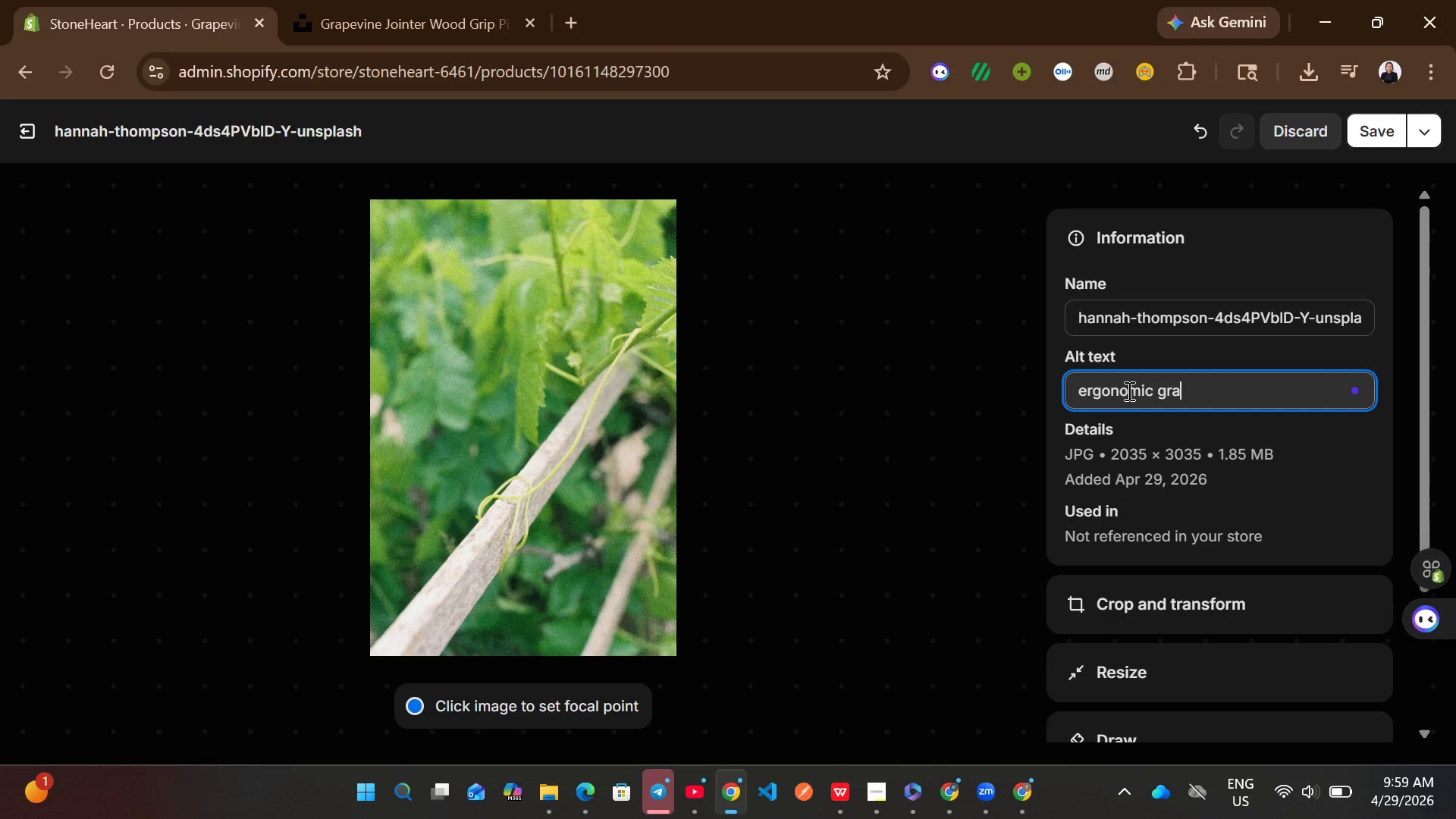 
type(pevine jointer q)
key(Backspace)
type(wood grip)
 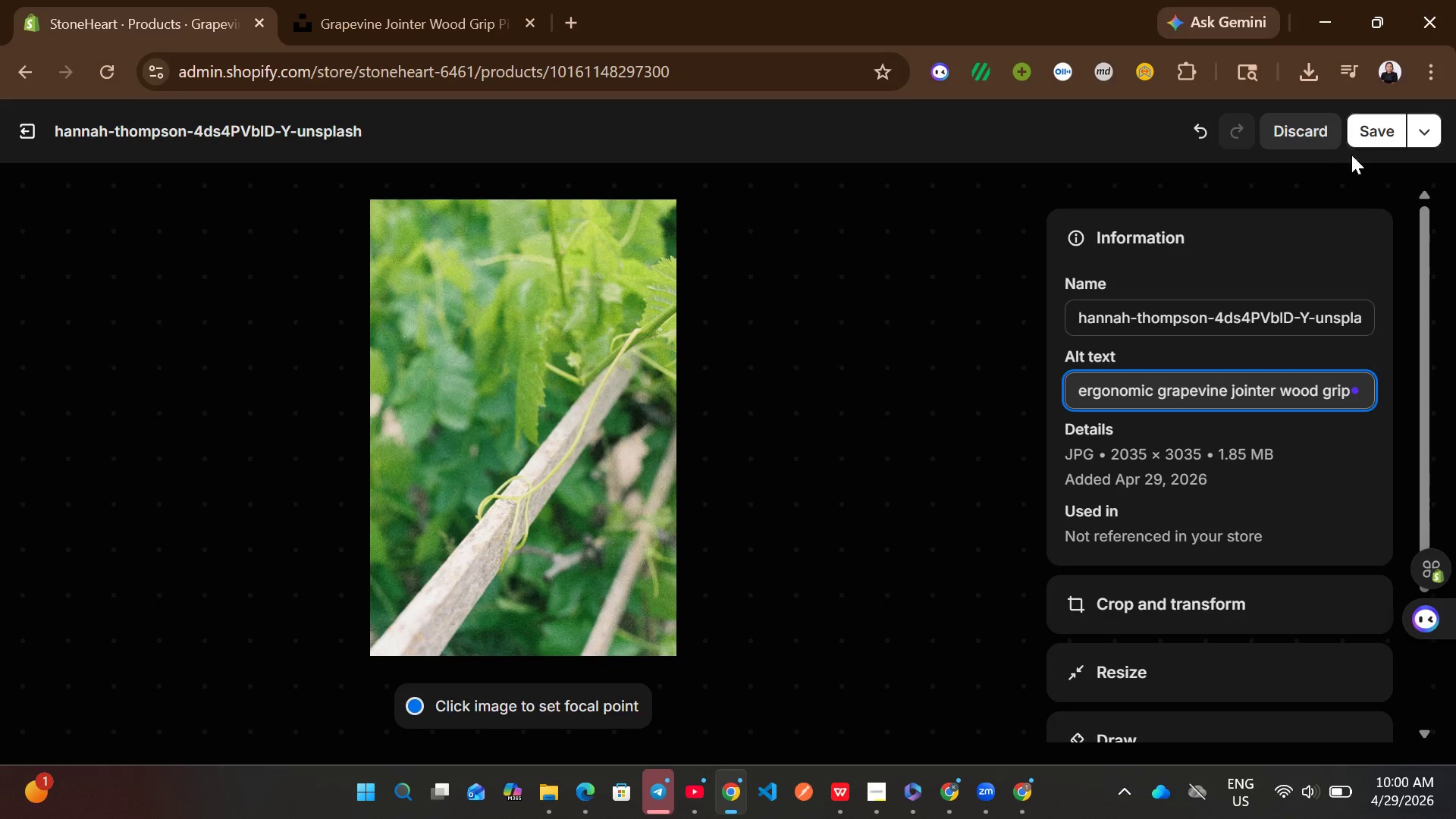 
left_click([1373, 129])
 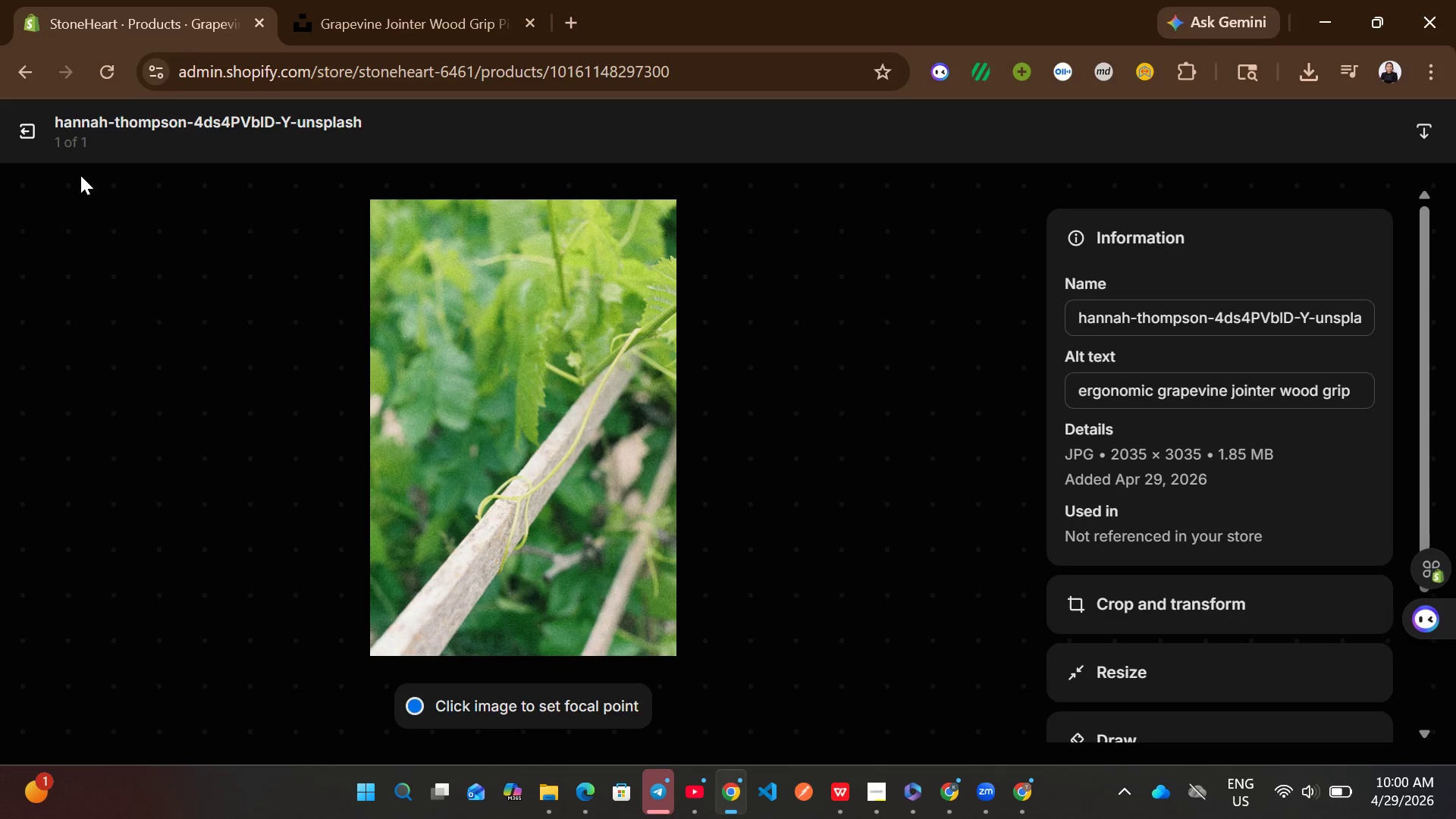 
left_click([25, 125])
 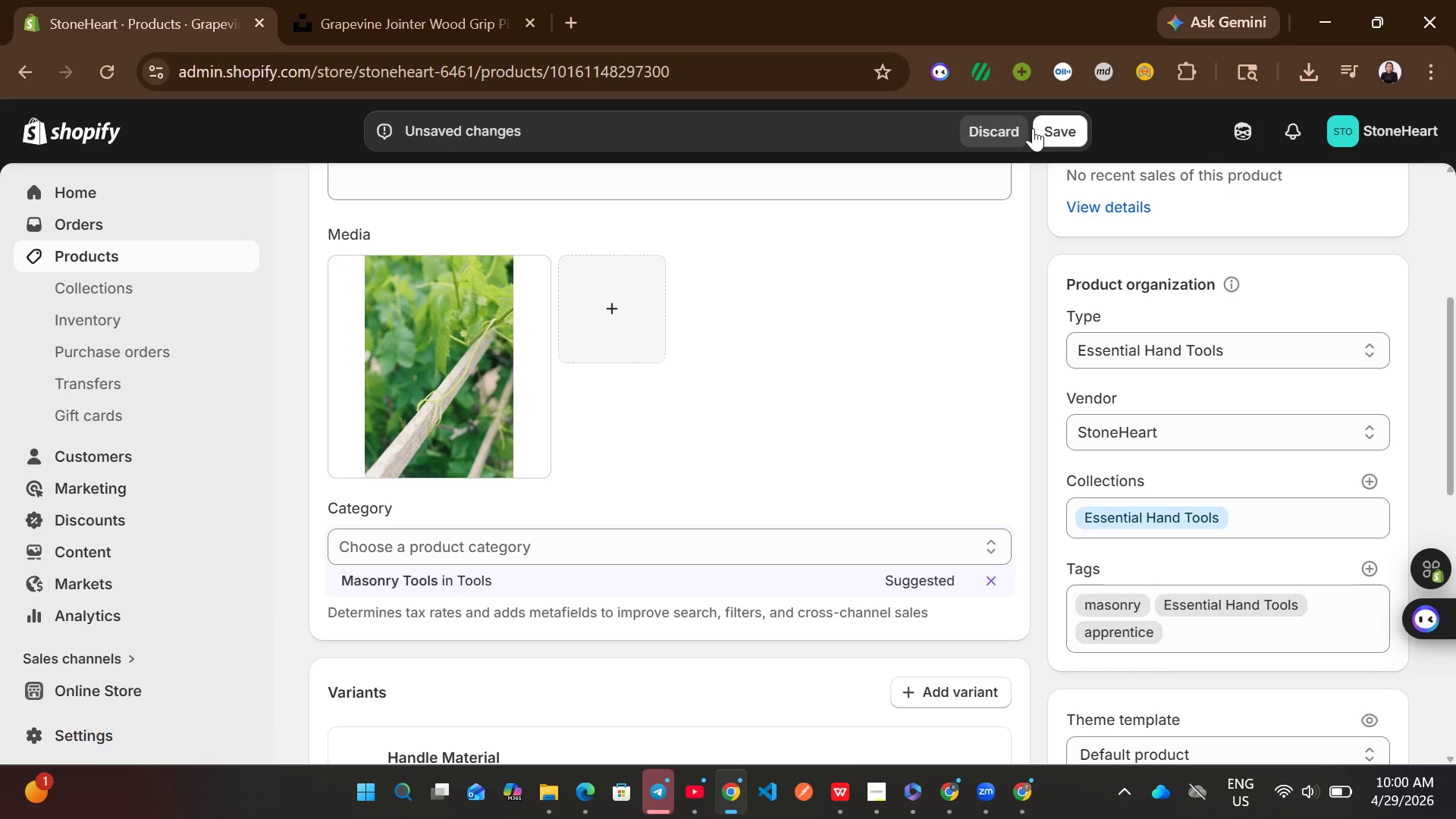 
left_click([1058, 133])
 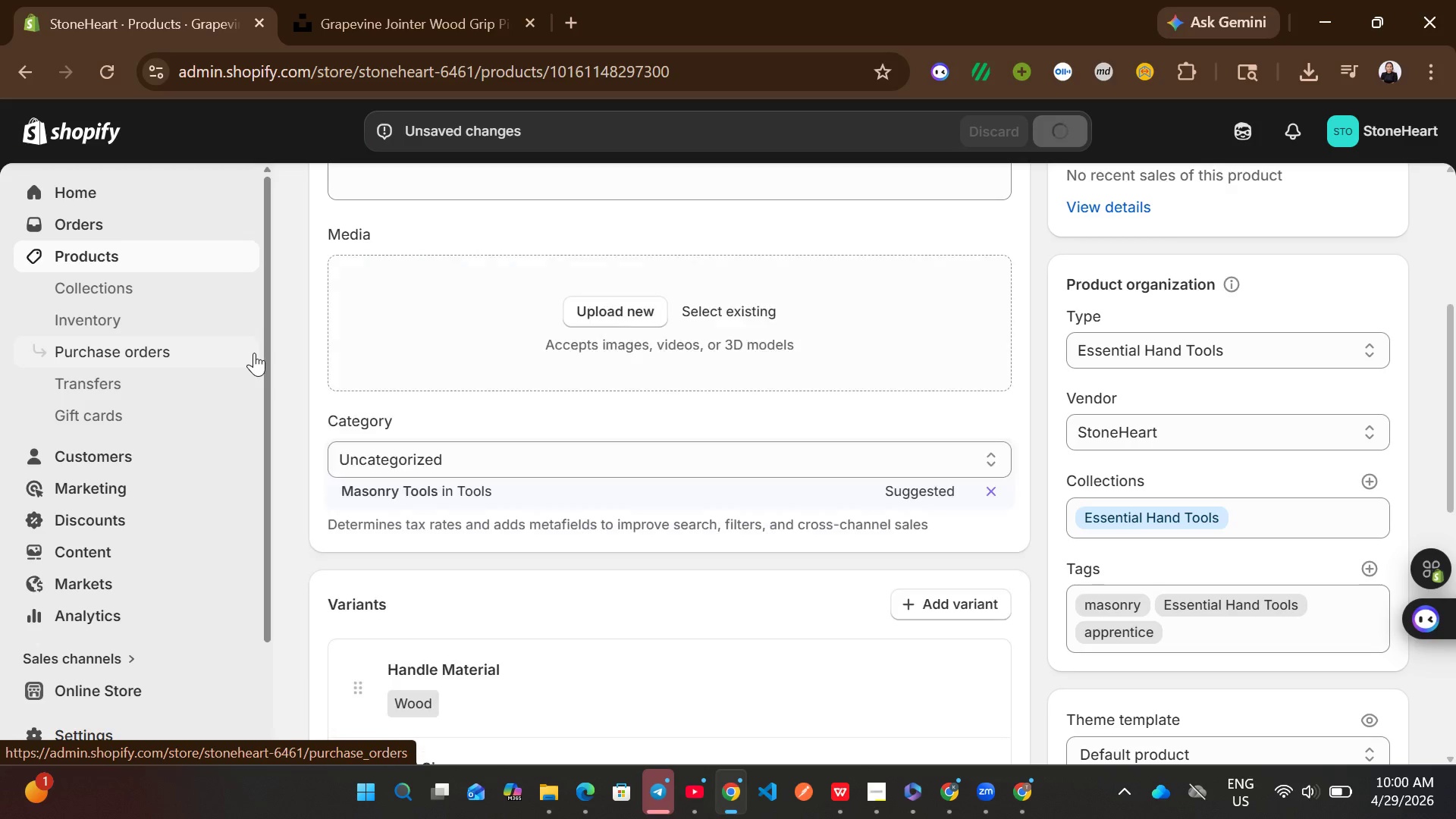 
wait(5.16)
 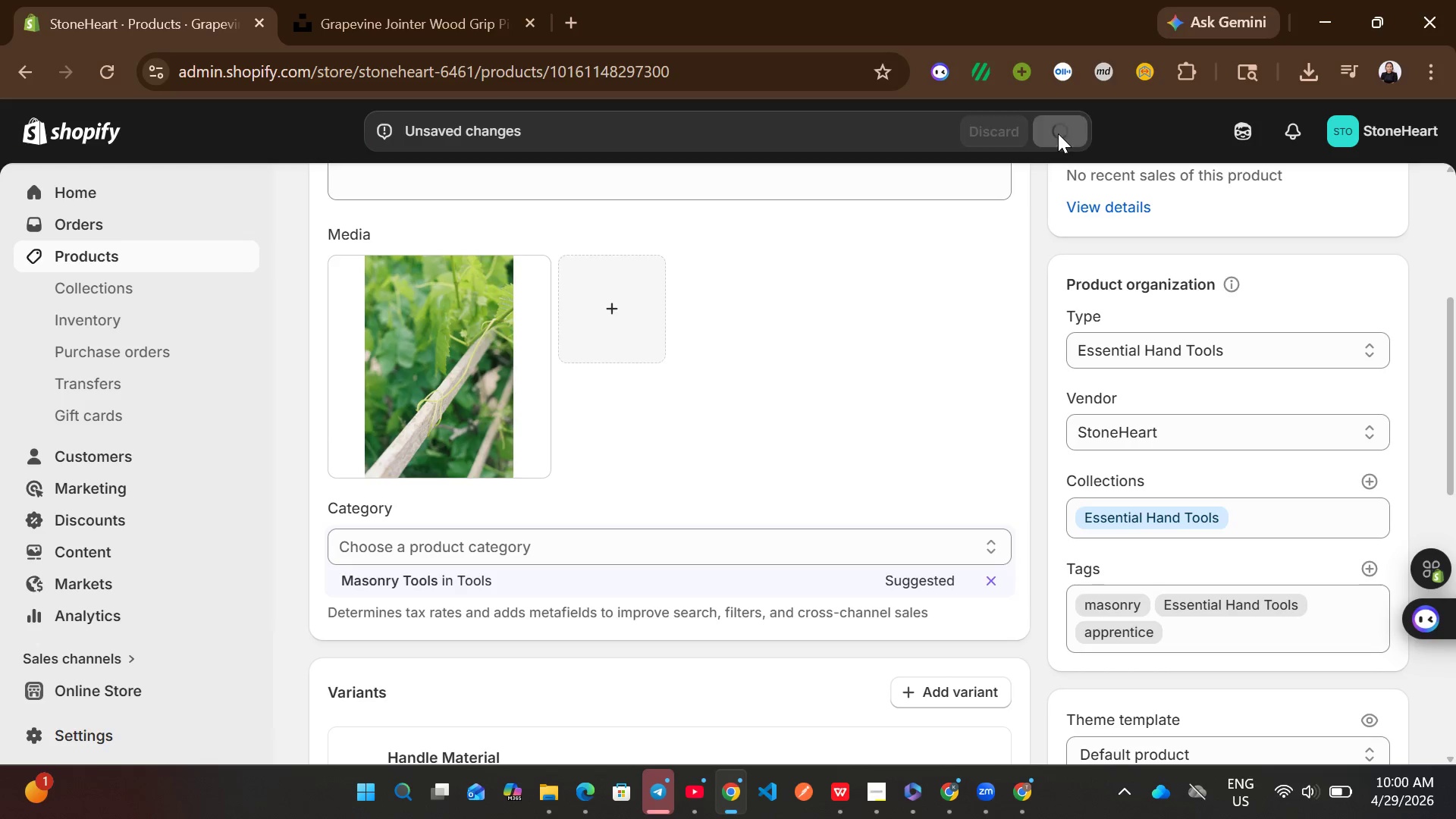 
left_click([222, 246])
 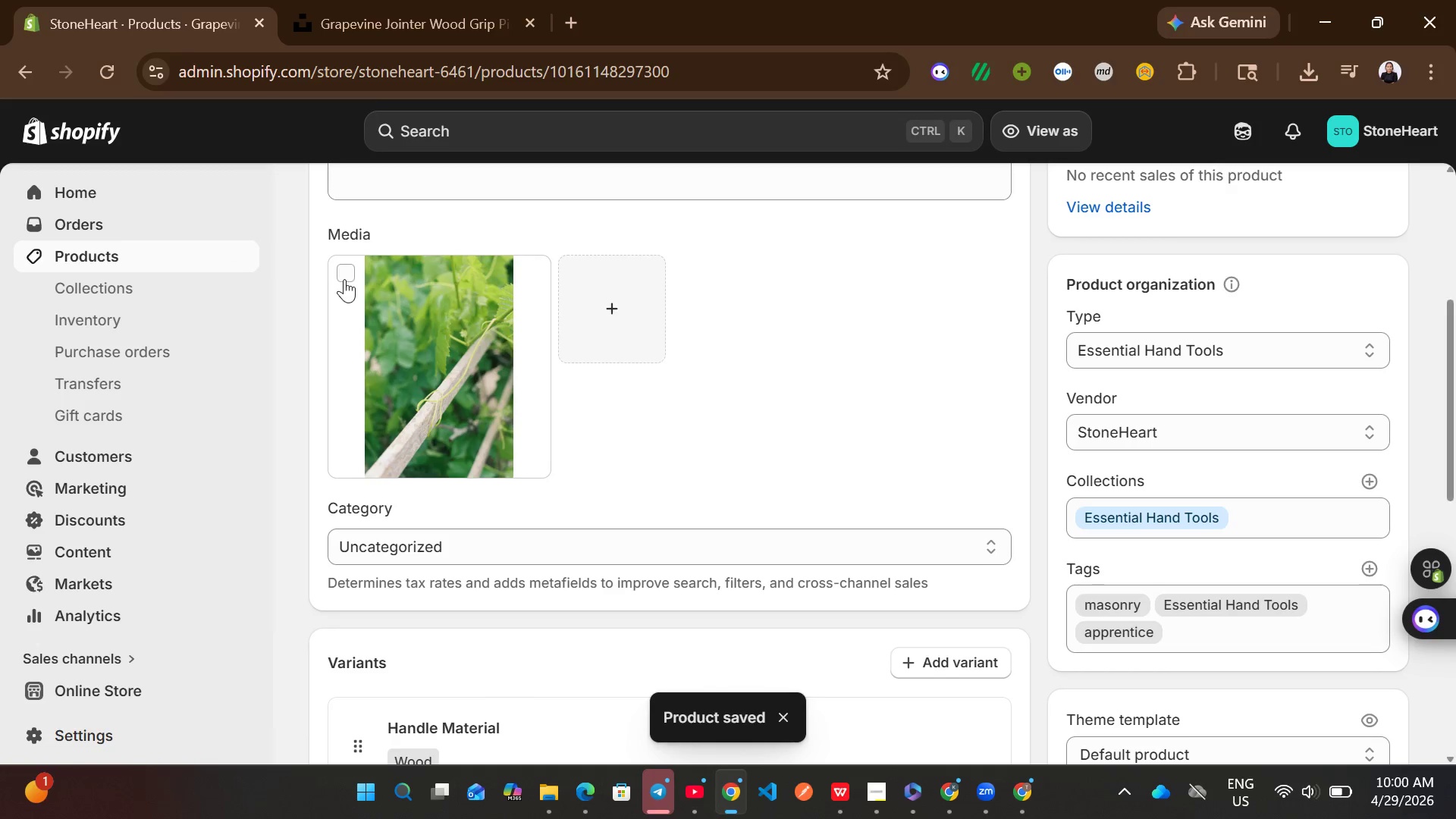 
left_click([207, 240])
 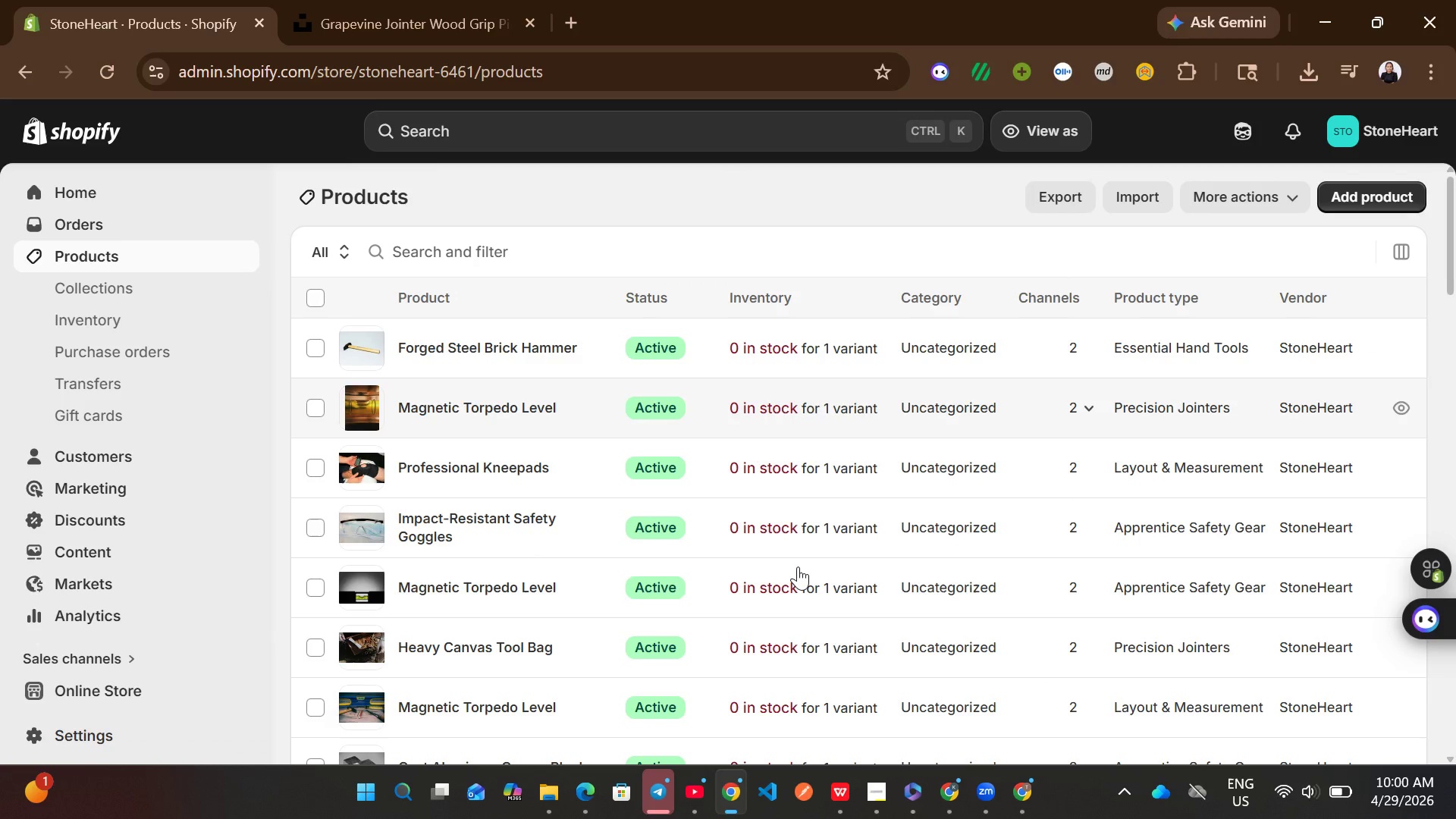 
wait(6.44)
 